 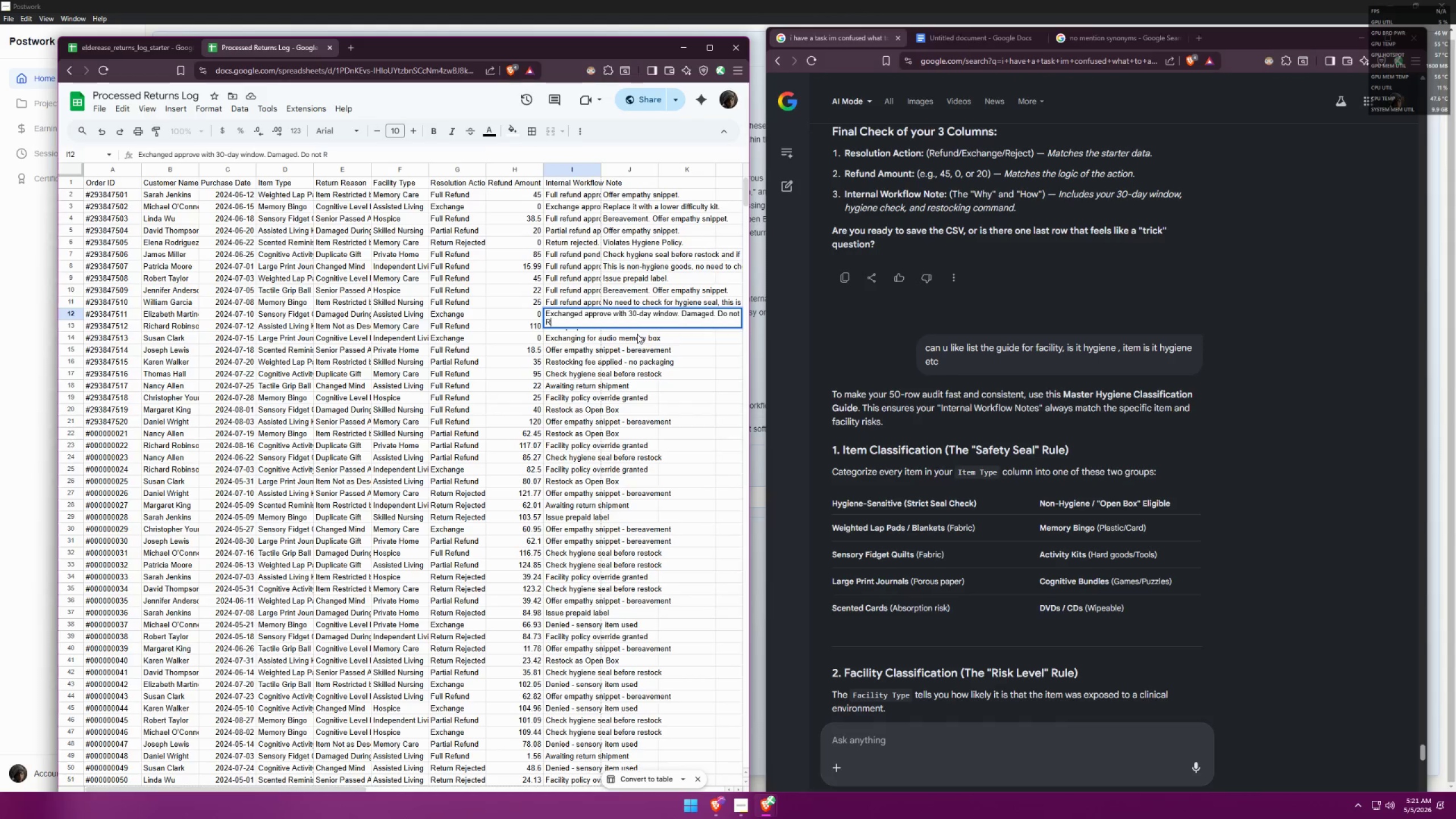 
left_click([560, 341])
 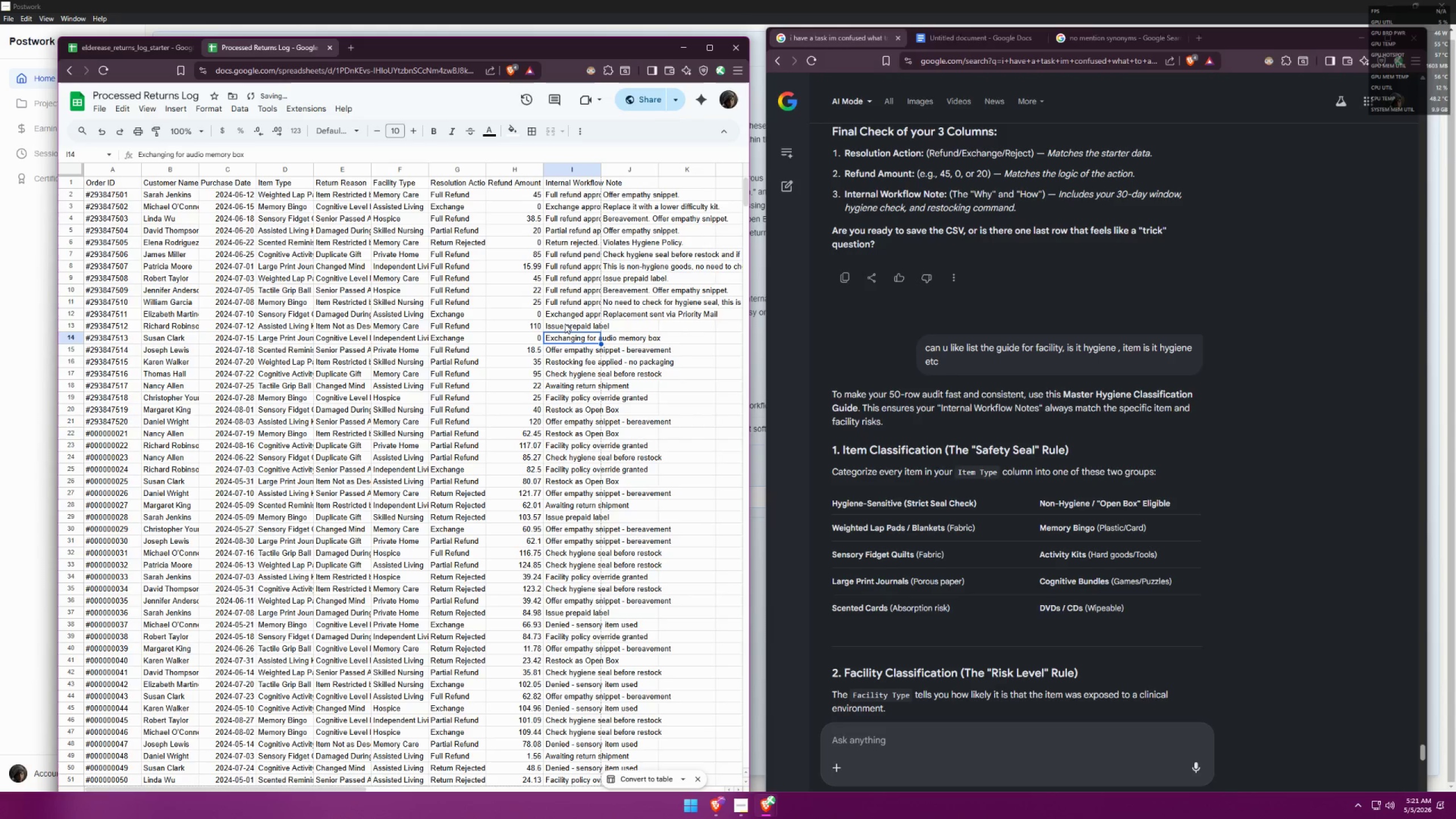 
left_click([565, 324])
 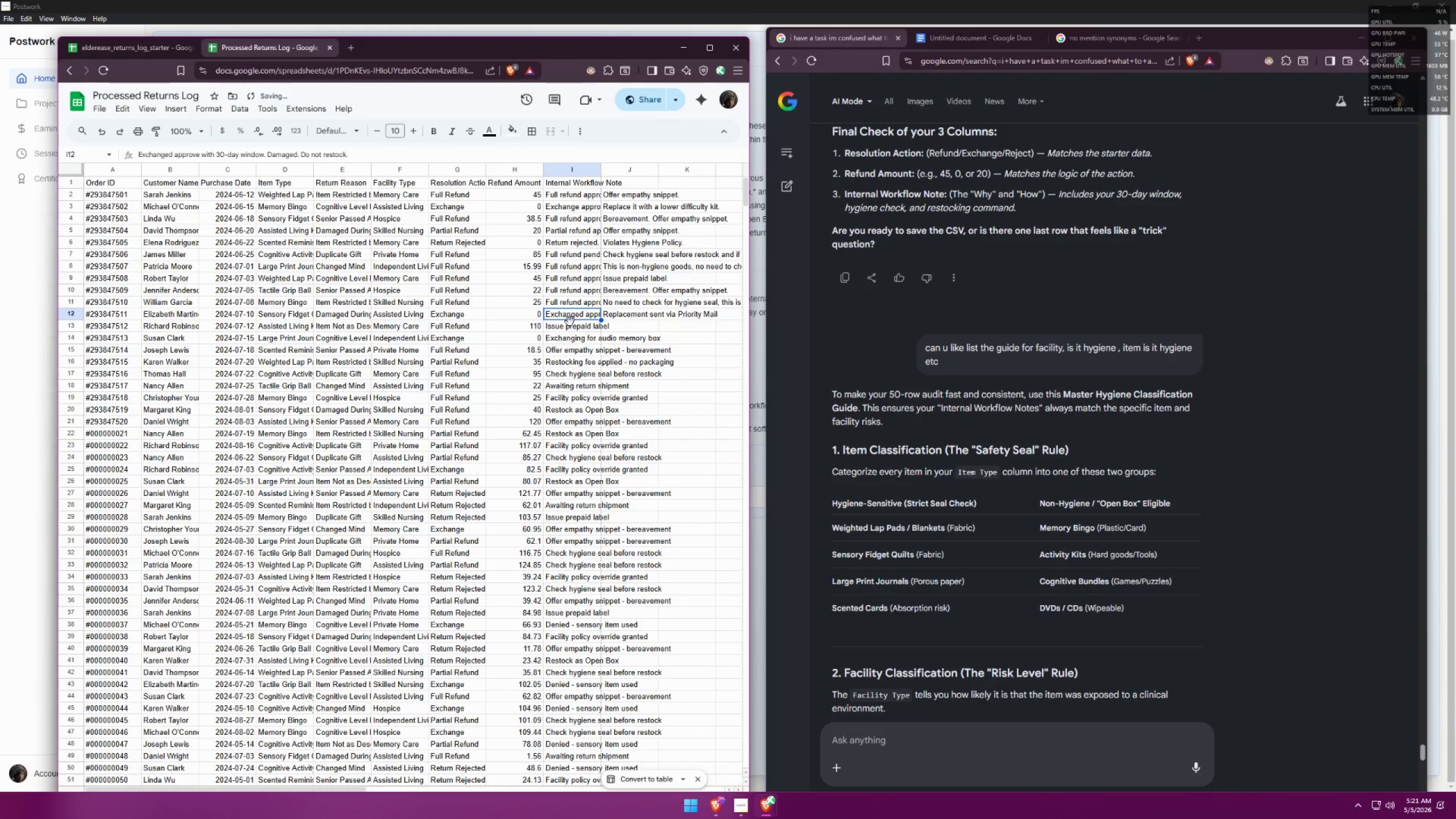 
double_click([572, 316])
 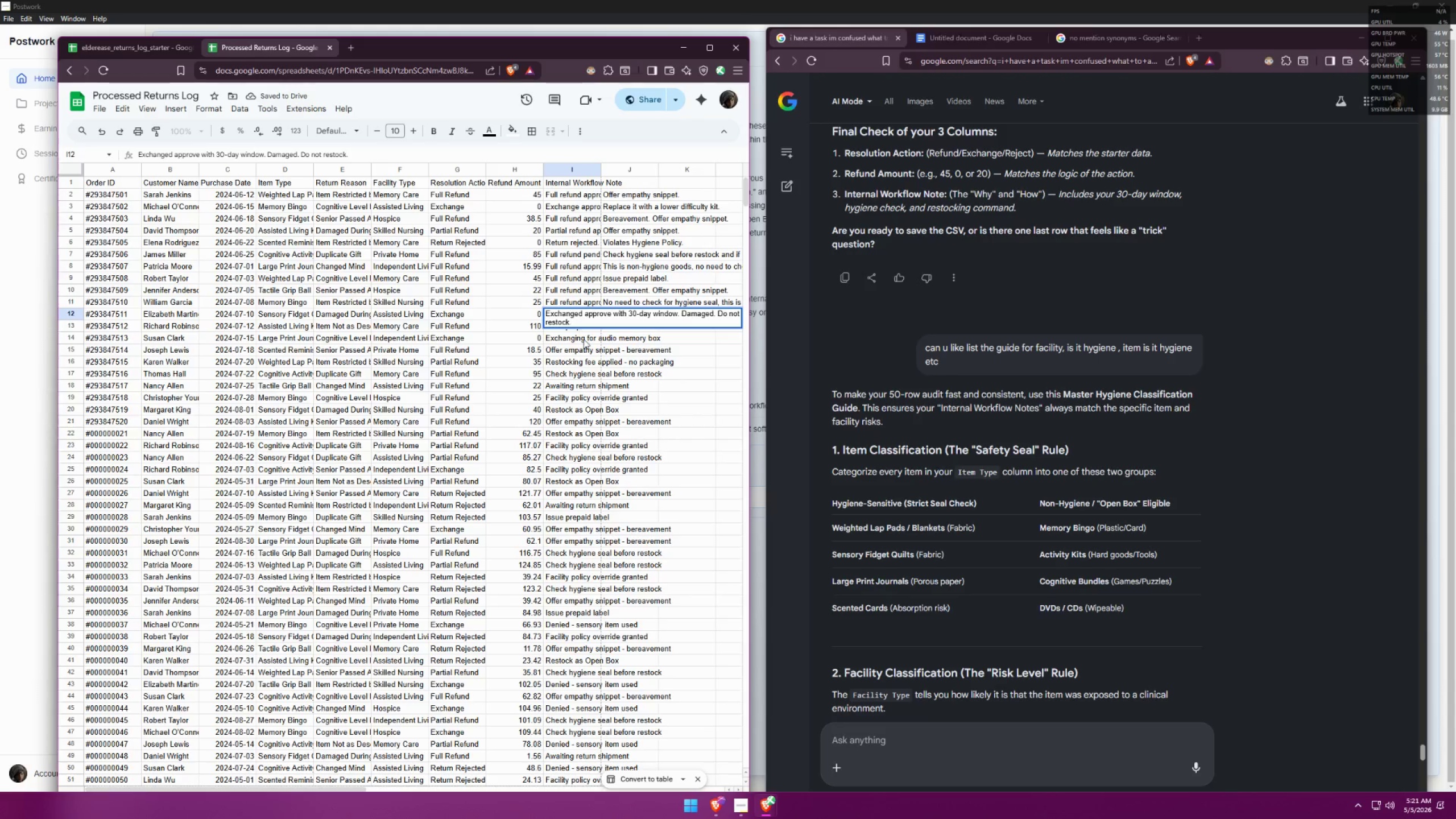 
left_click([584, 339])
 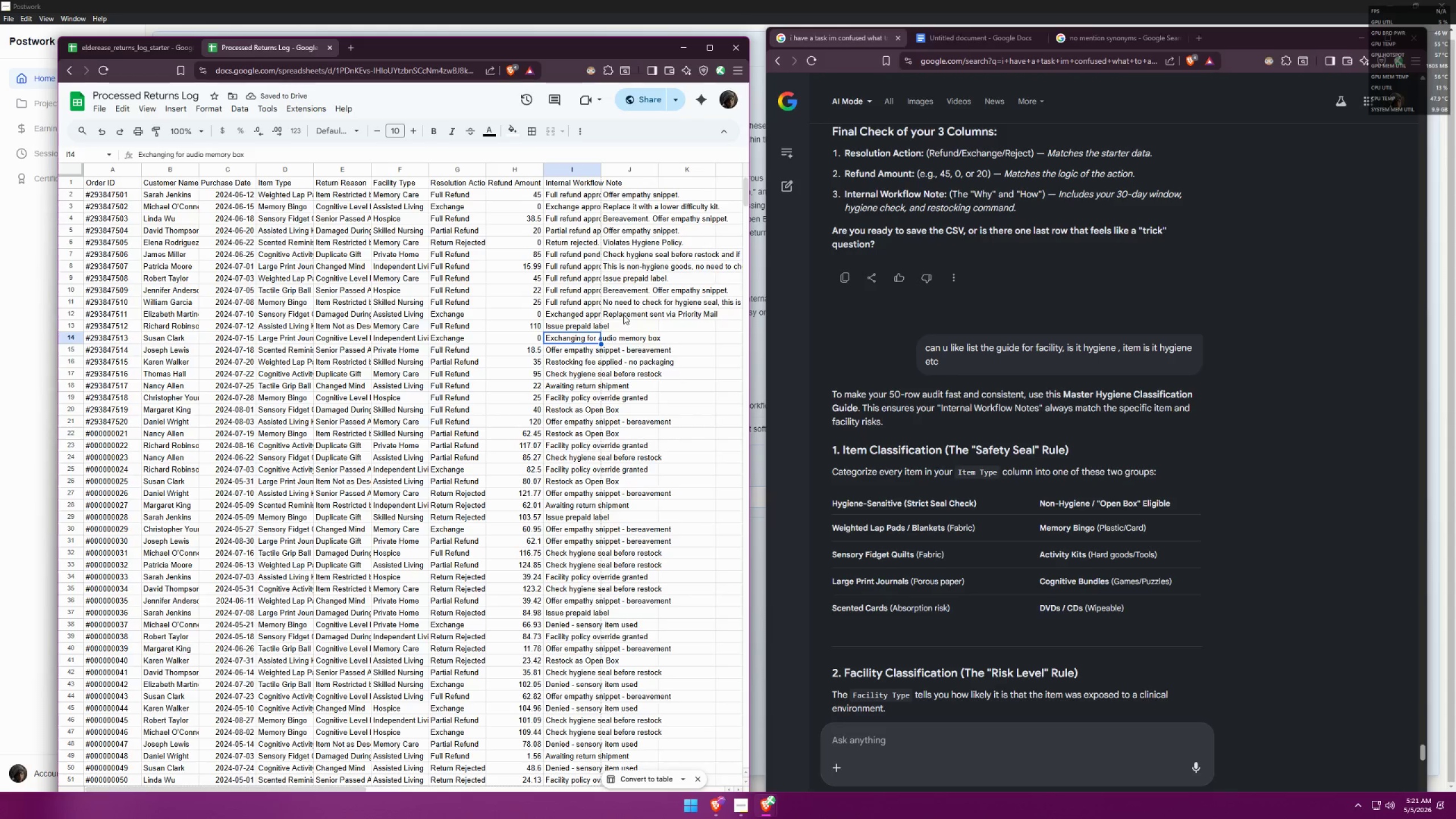 
double_click([623, 315])
 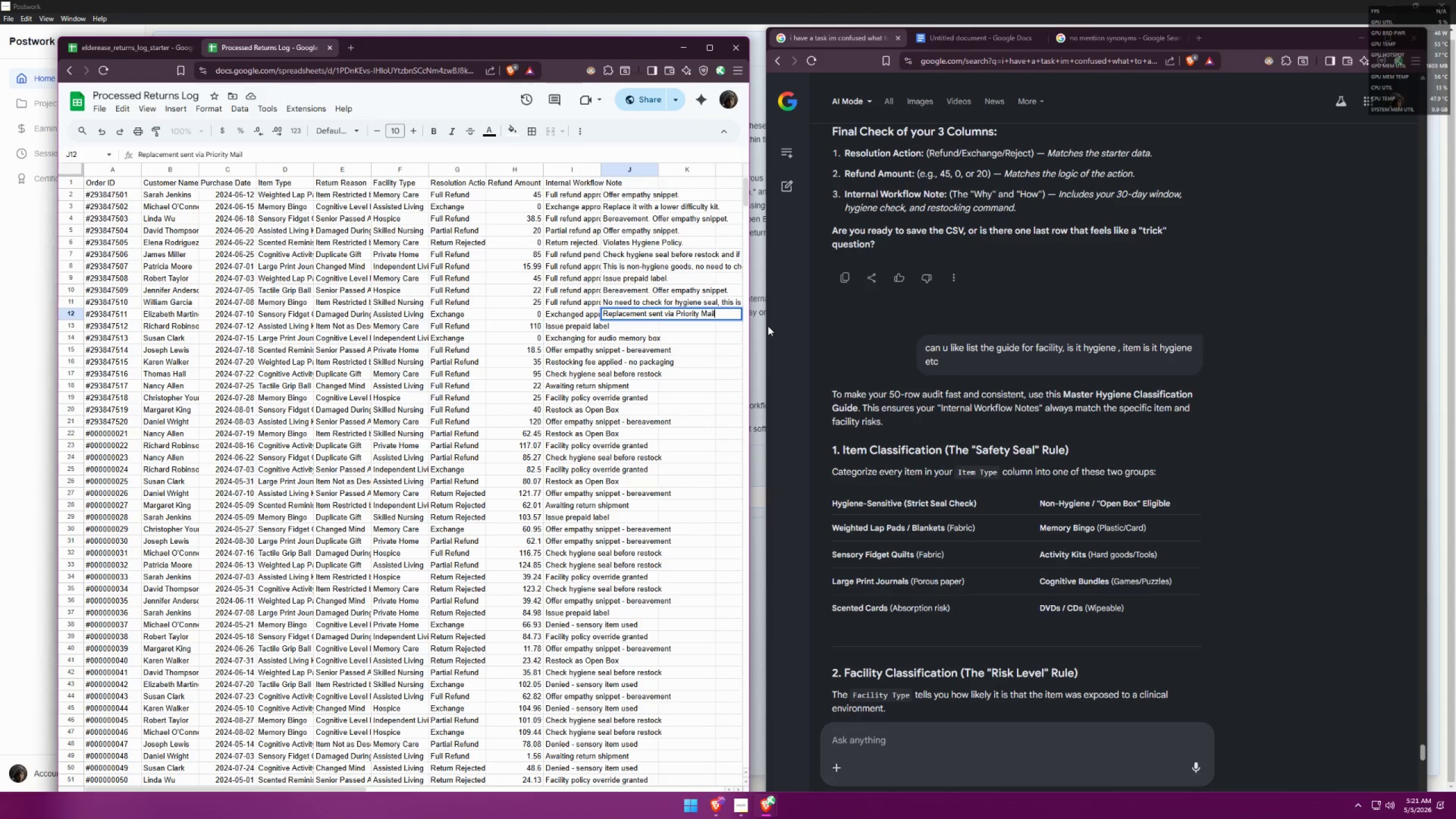 
key(Period)
 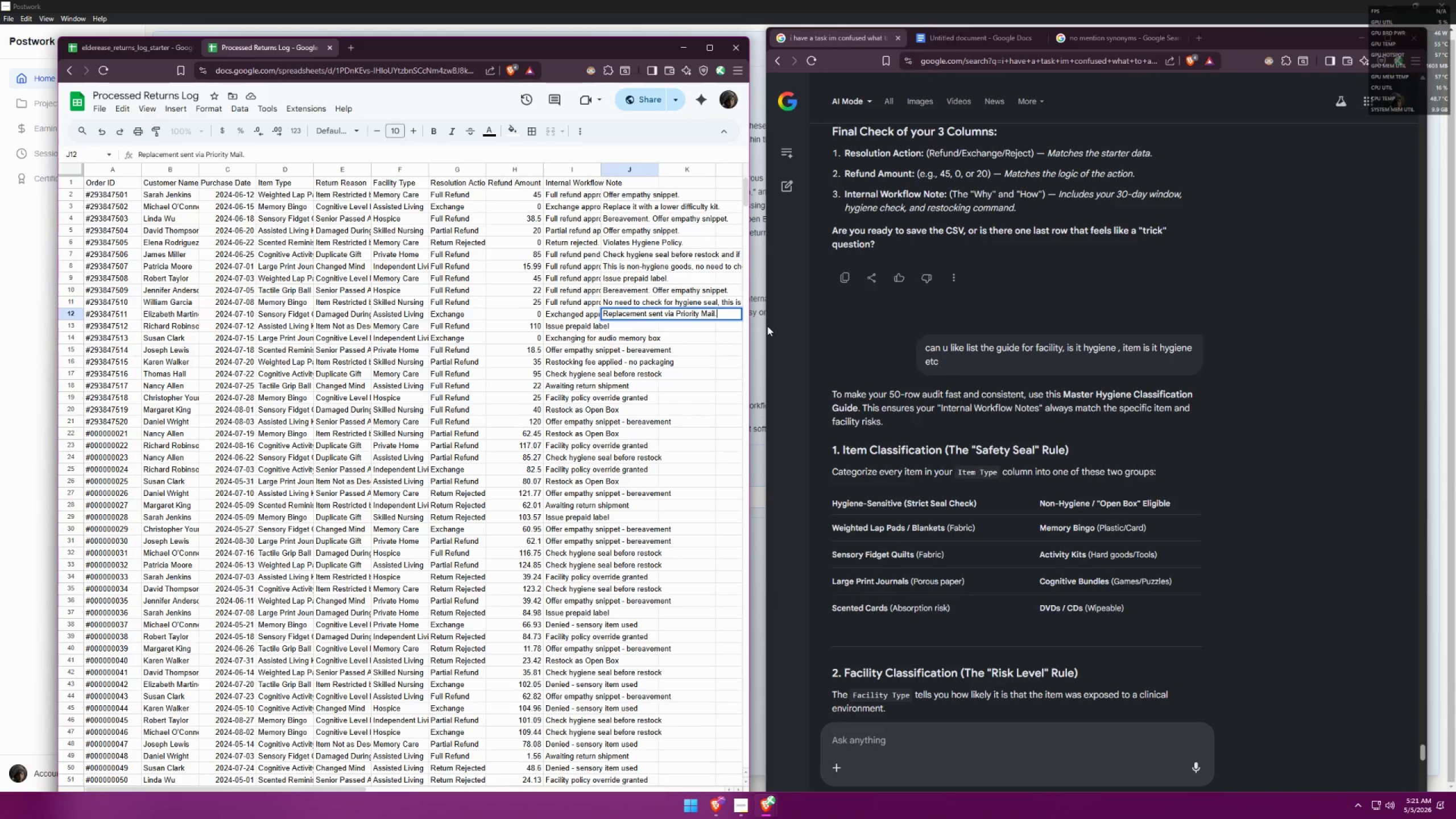 
left_click([639, 329])
 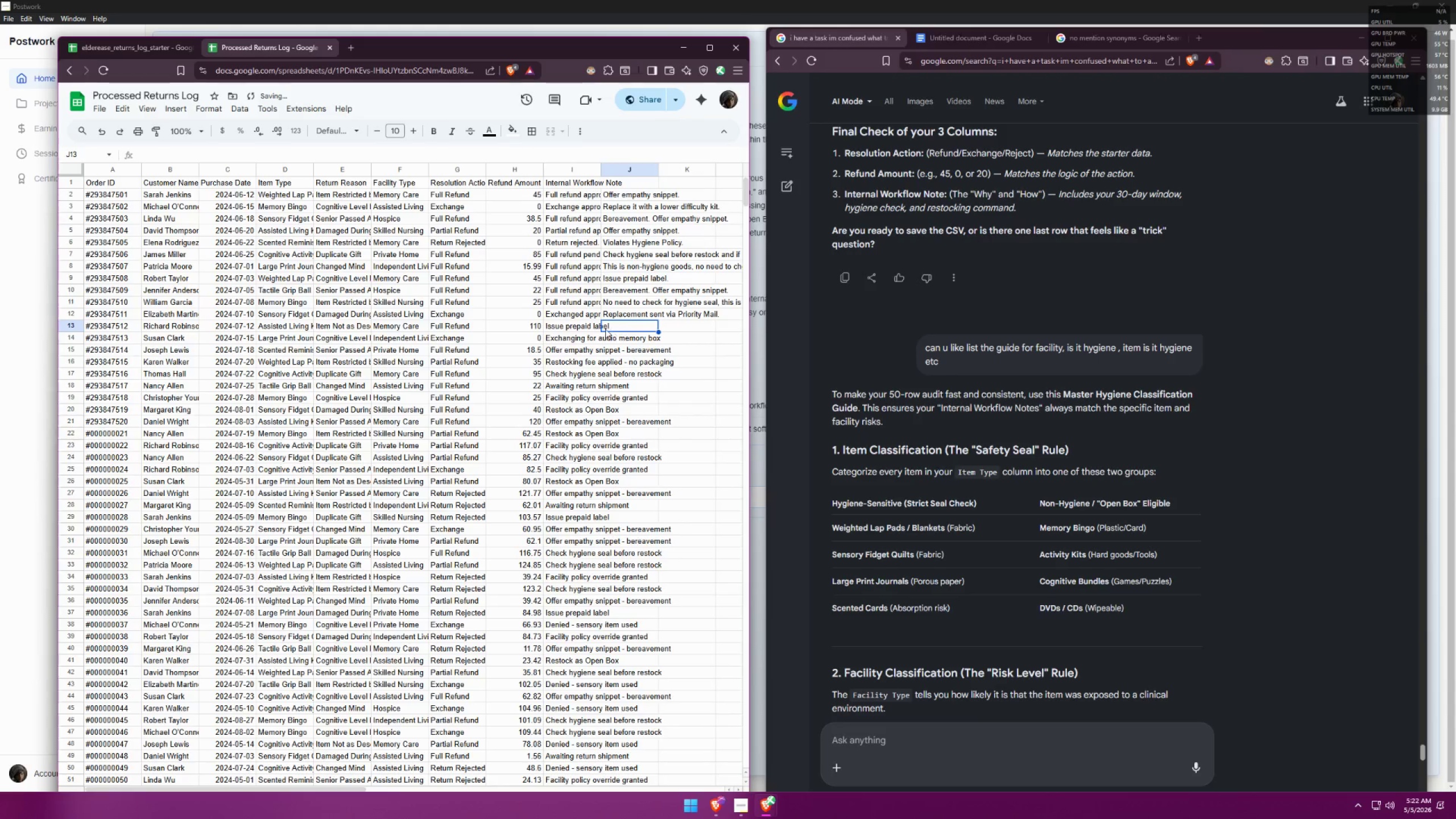 
left_click([580, 319])
 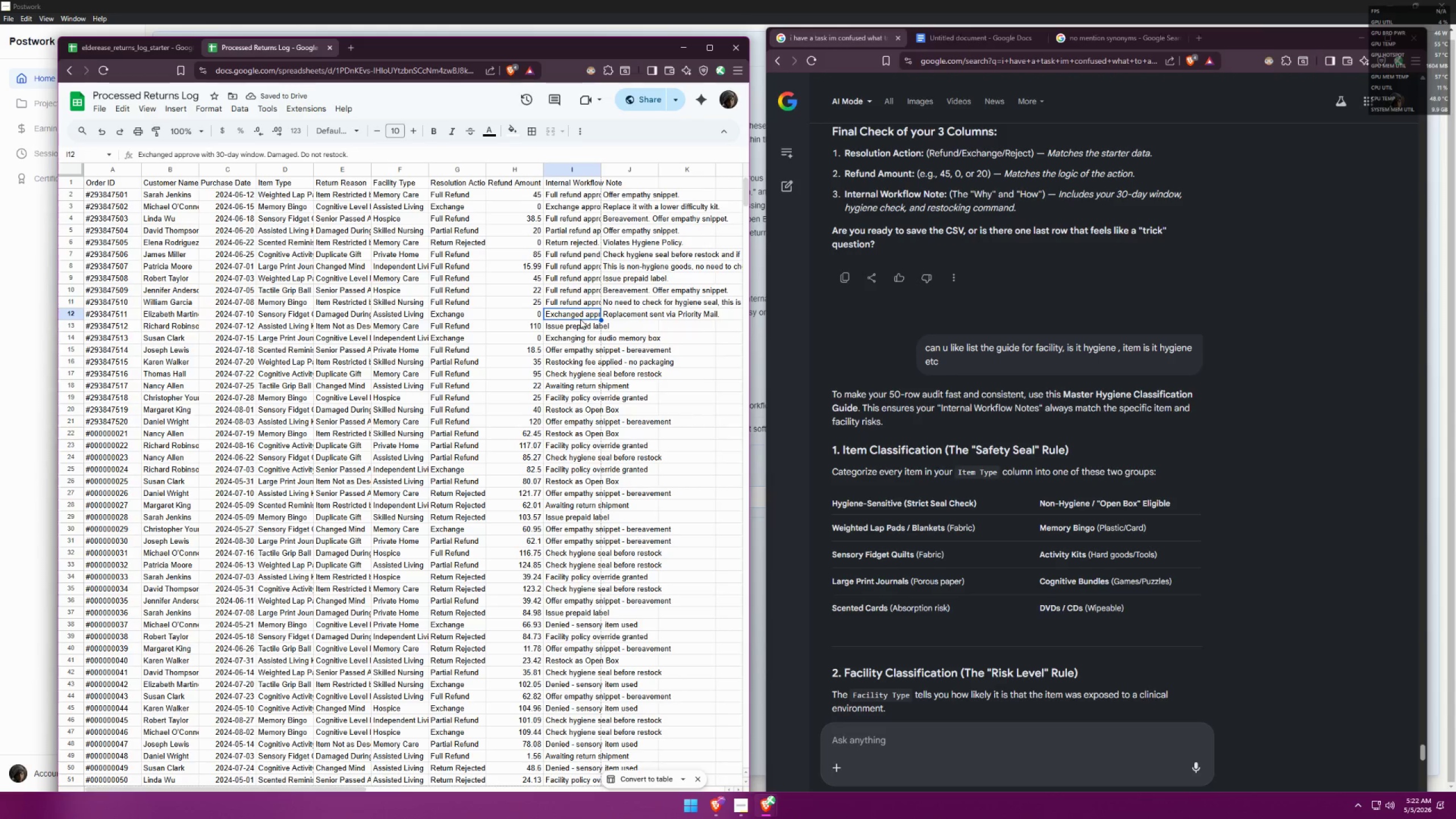 
left_click([573, 326])
 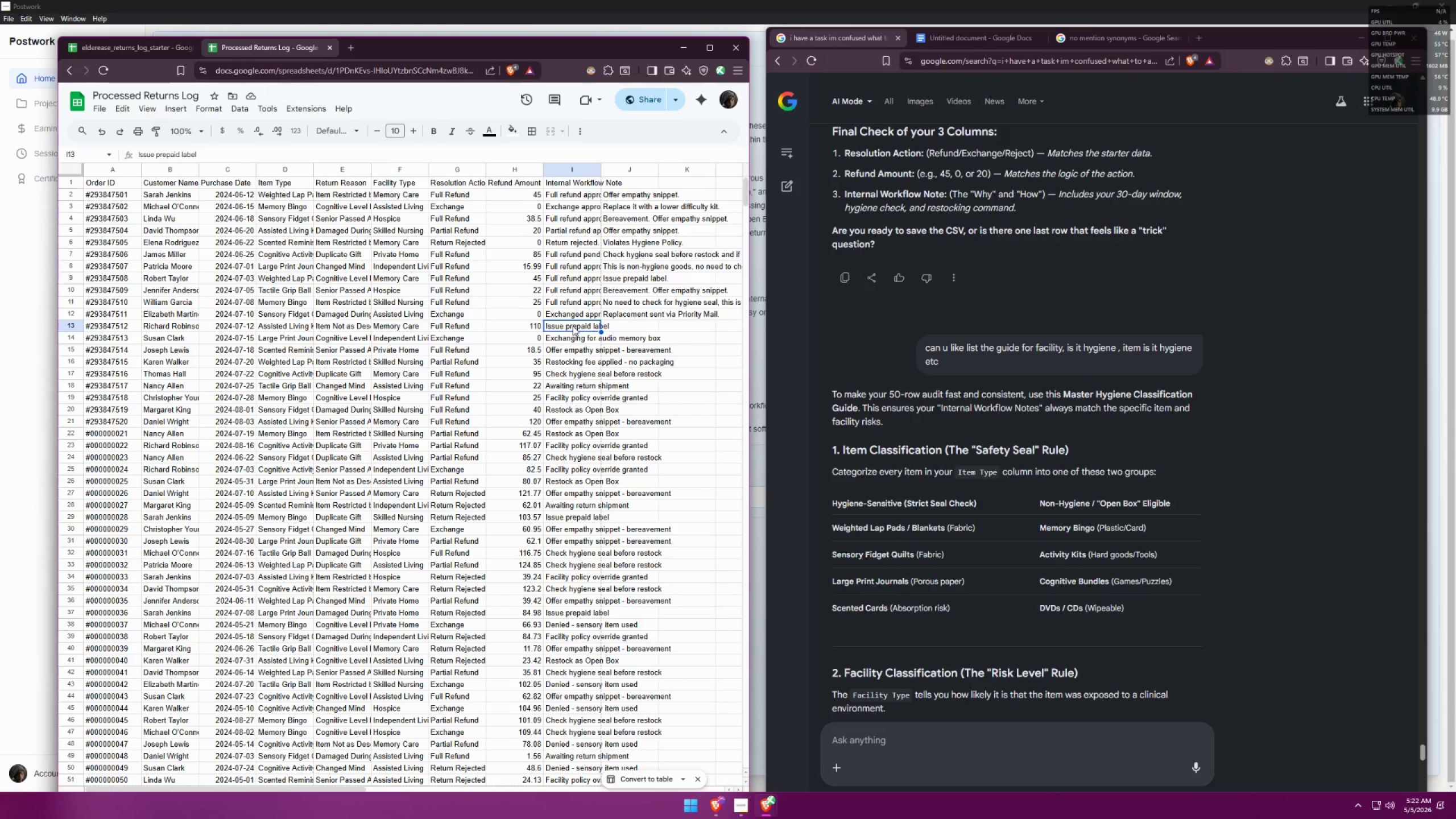 
key(Control+C)
 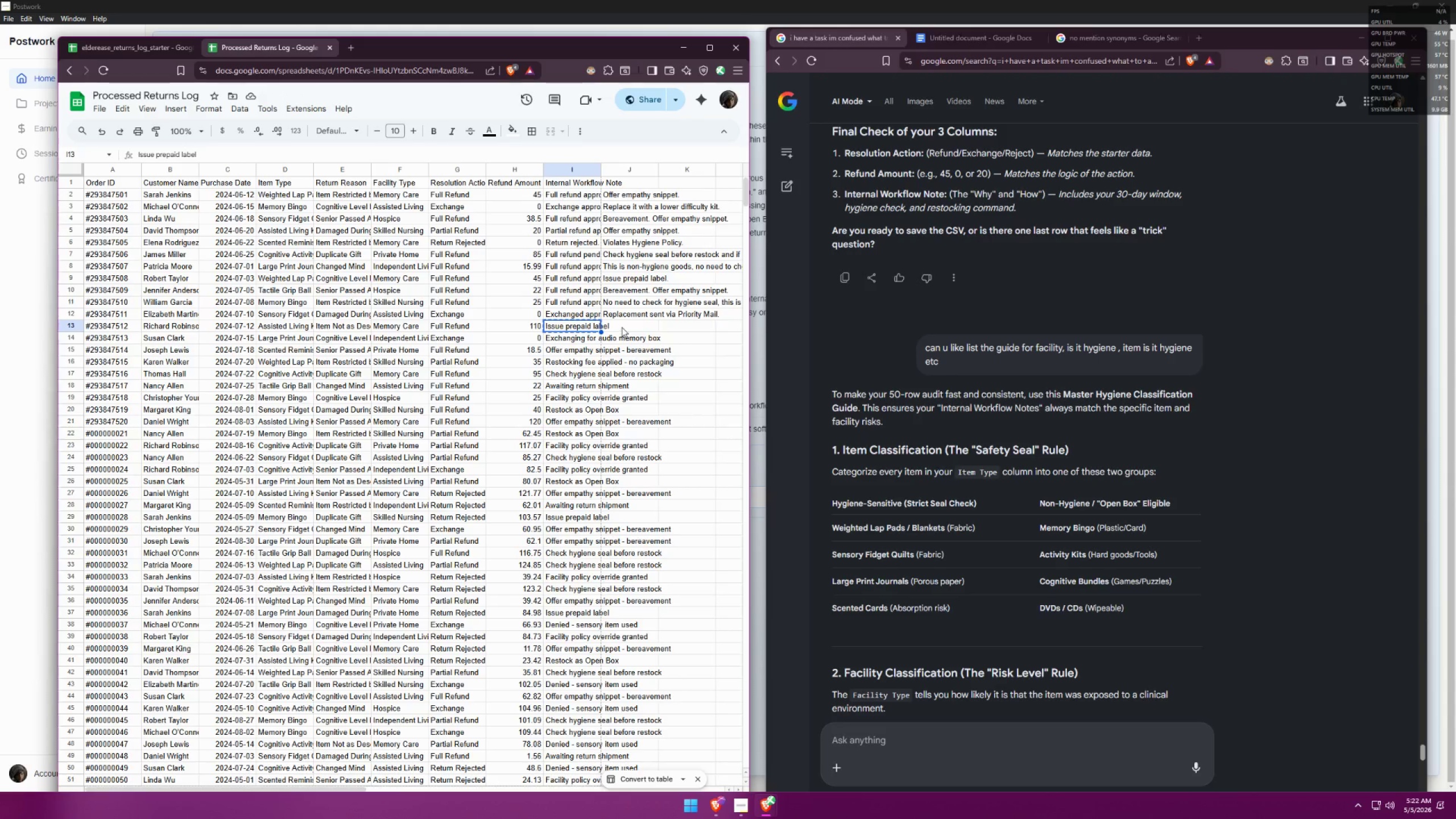 
key(Control+V)
 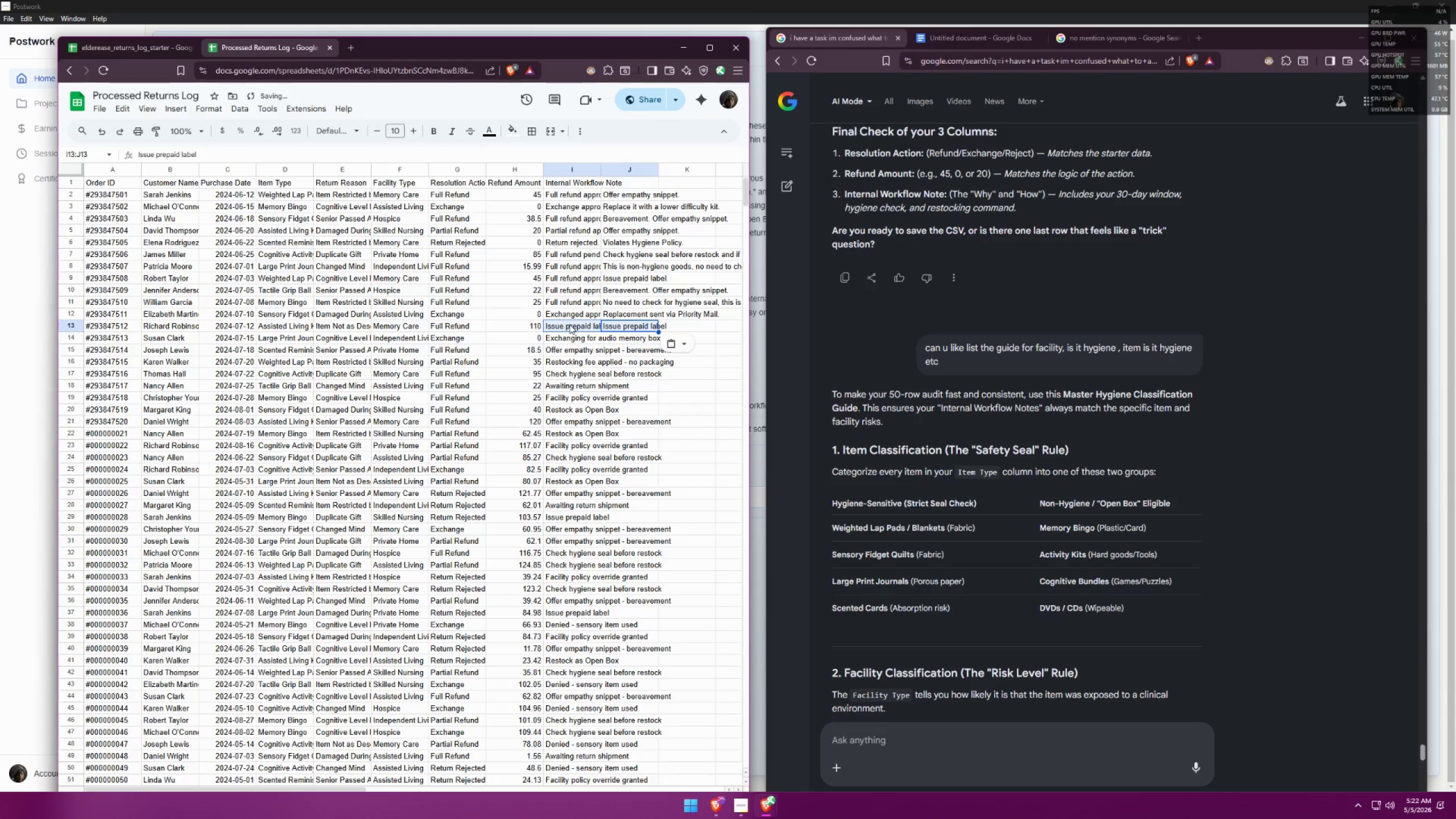 
double_click([569, 324])
 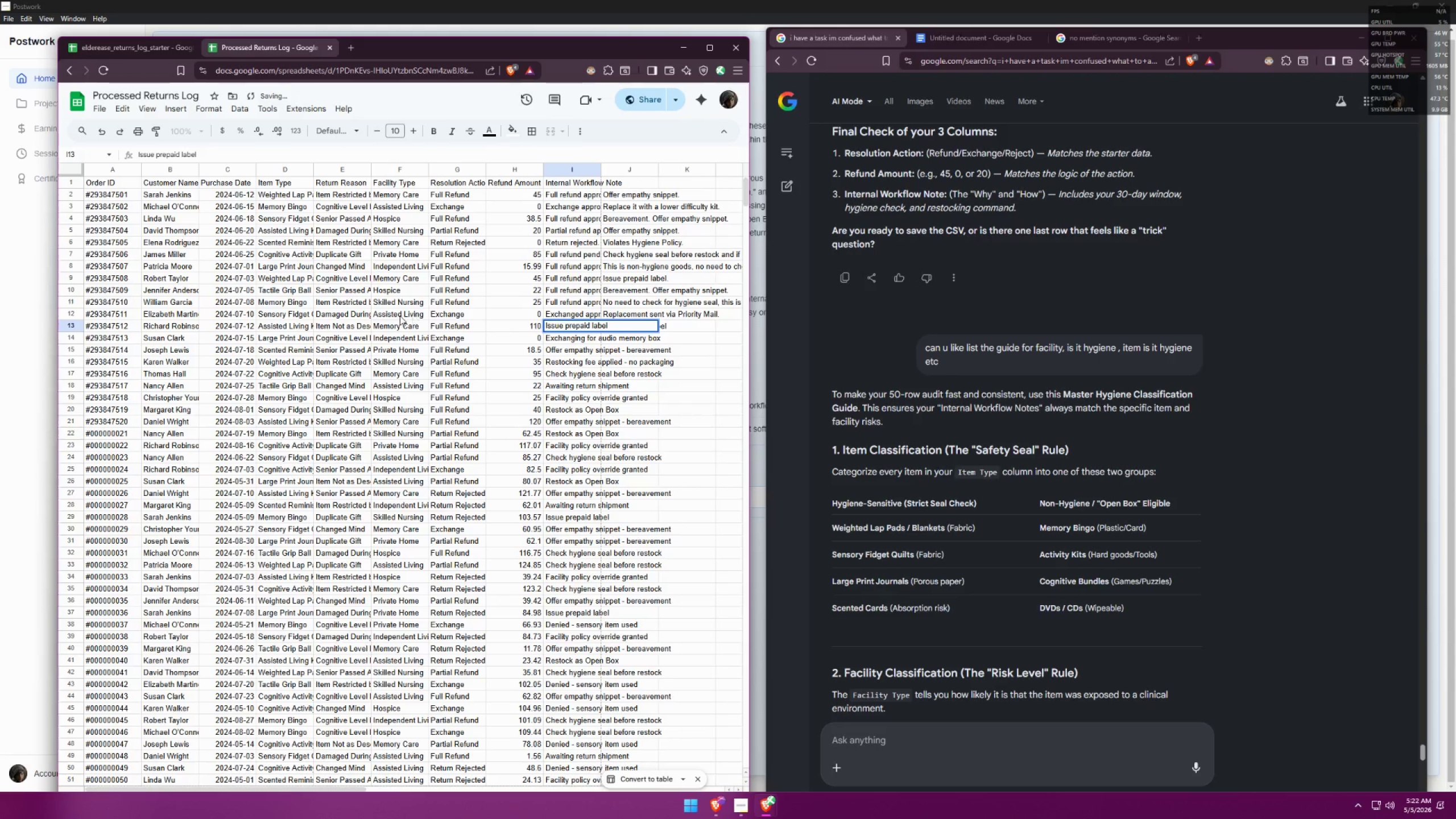 
left_click([360, 327])
 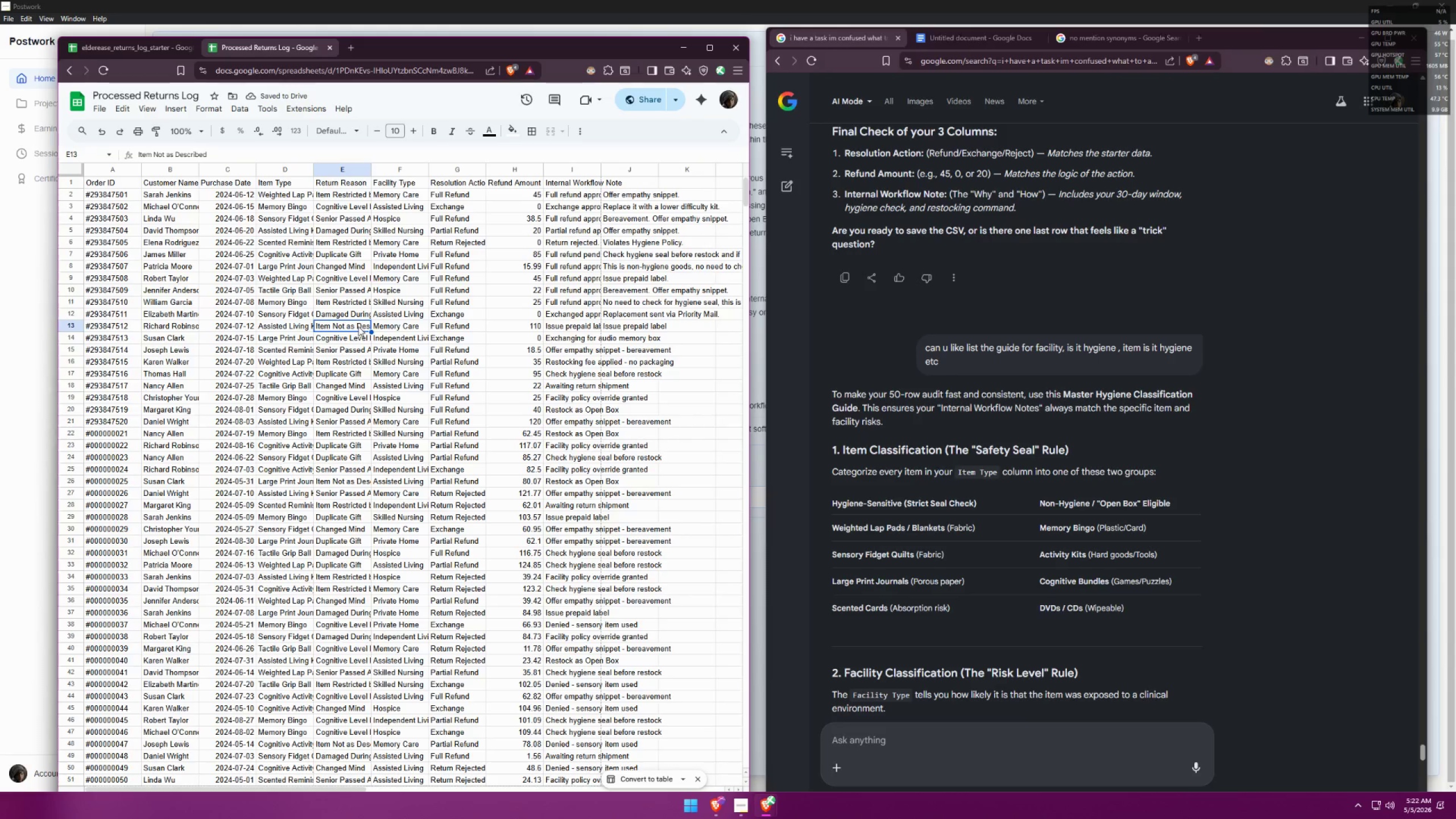 
left_click([293, 327])
 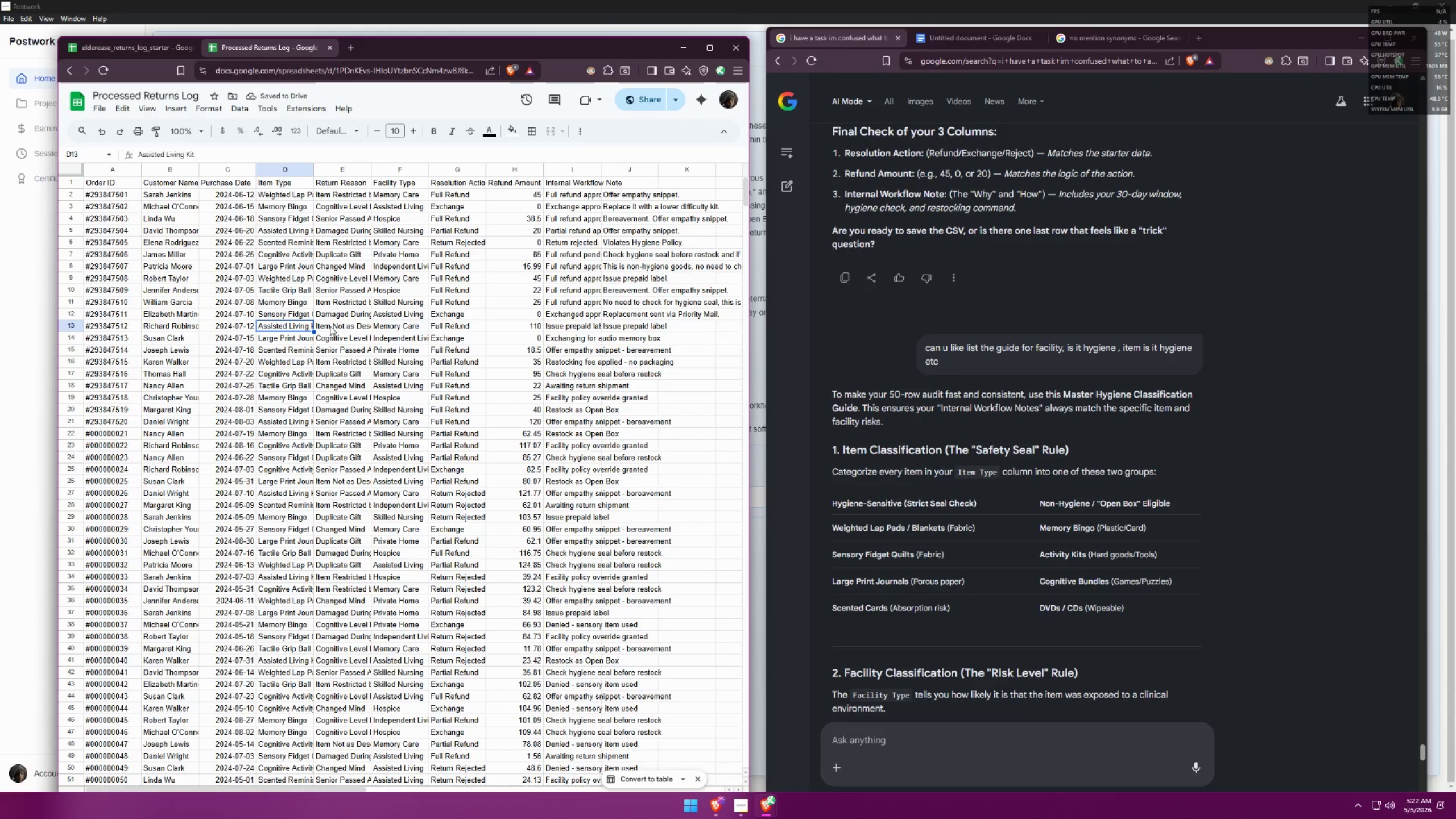 
left_click([337, 325])
 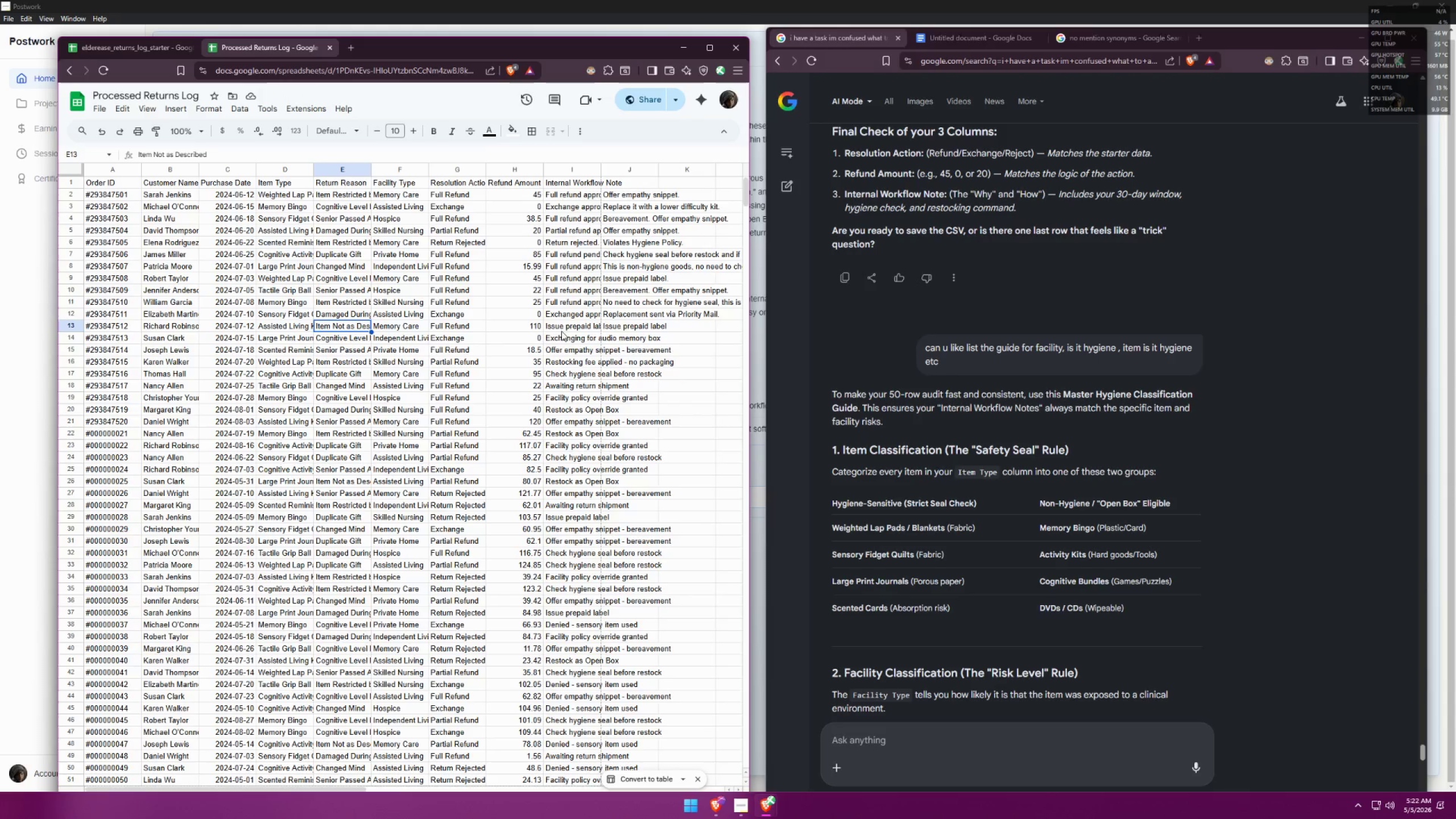 
double_click([566, 328])
 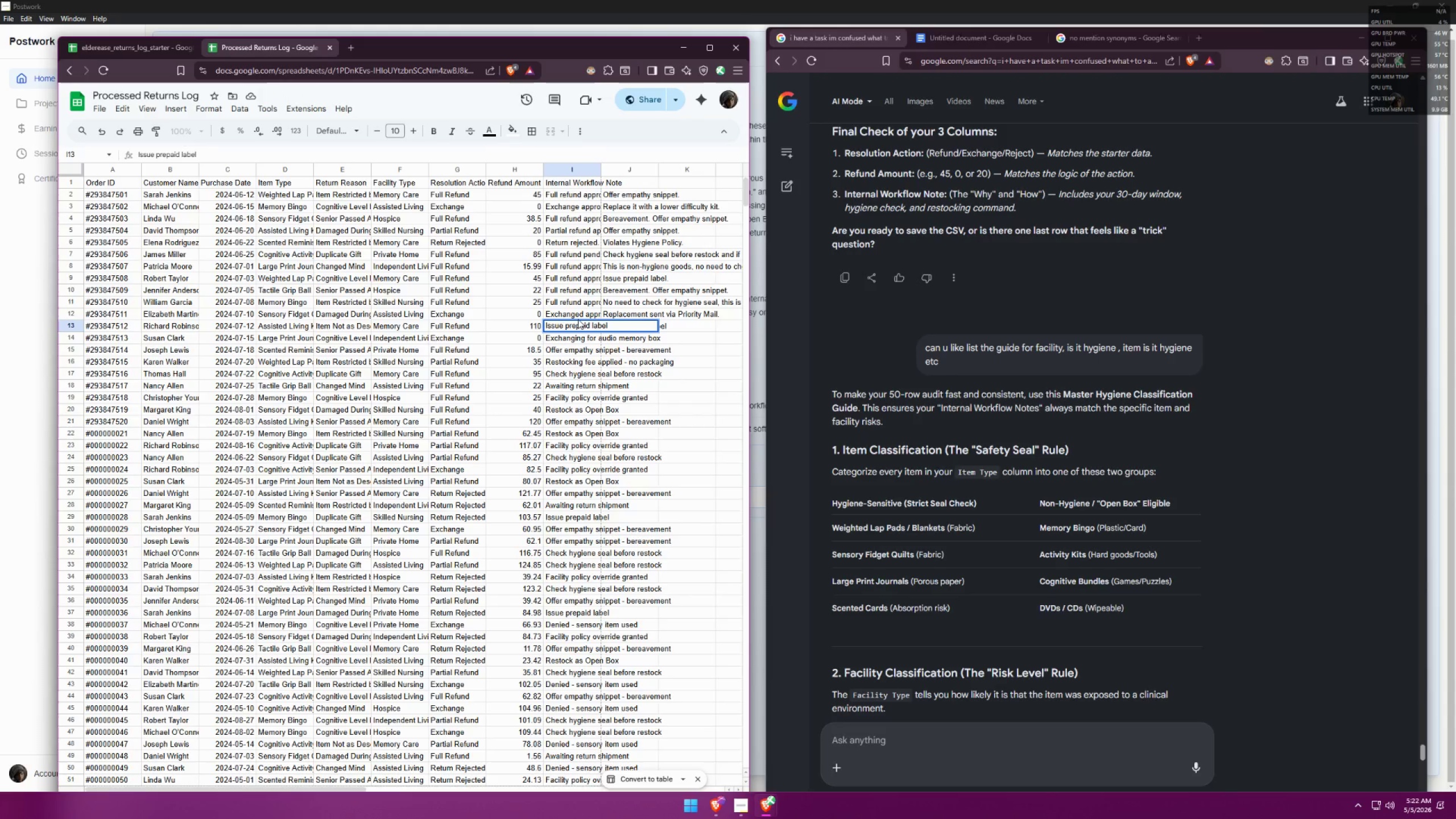 
key(Control+A)
 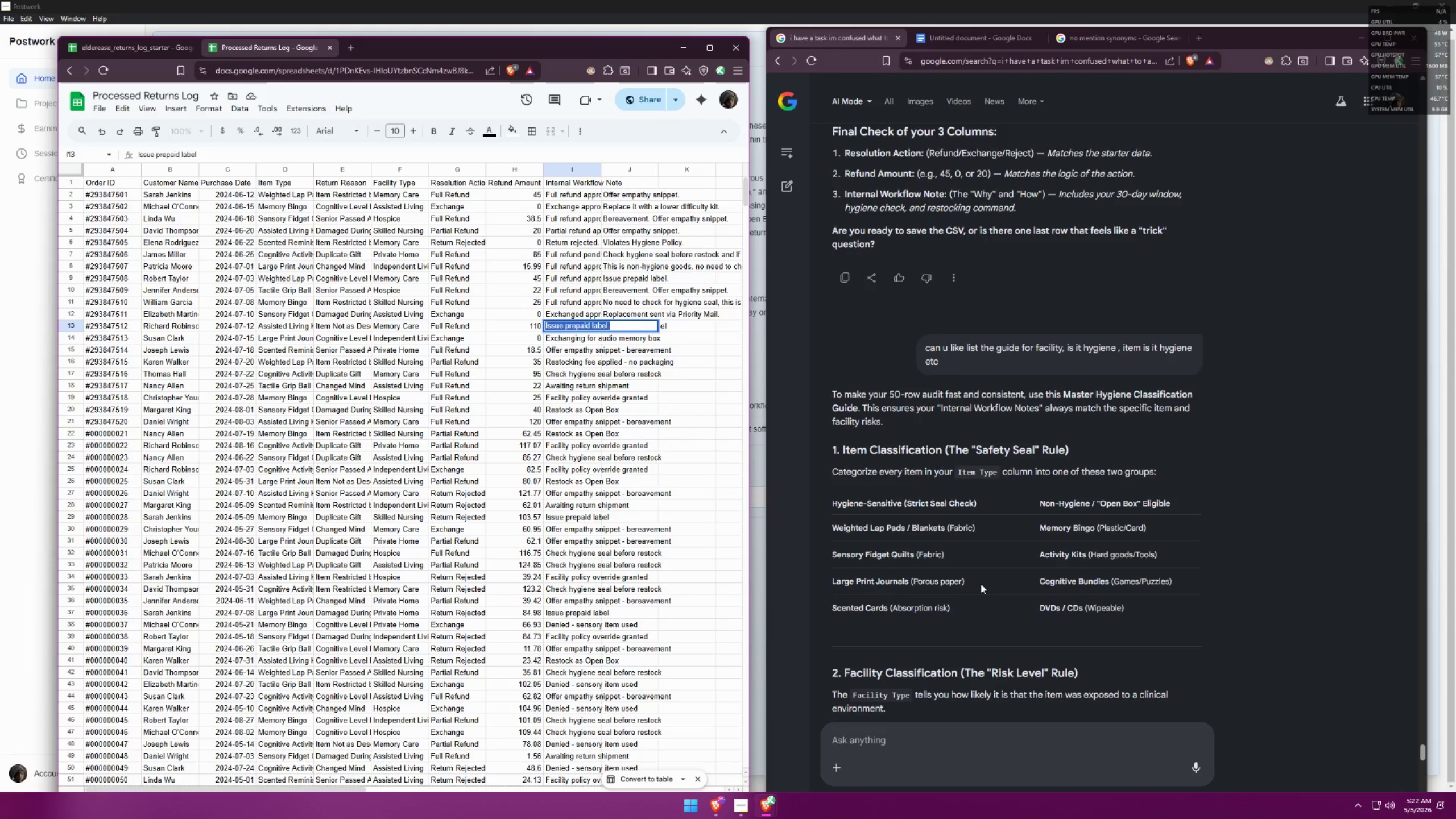 
wait(18.39)
 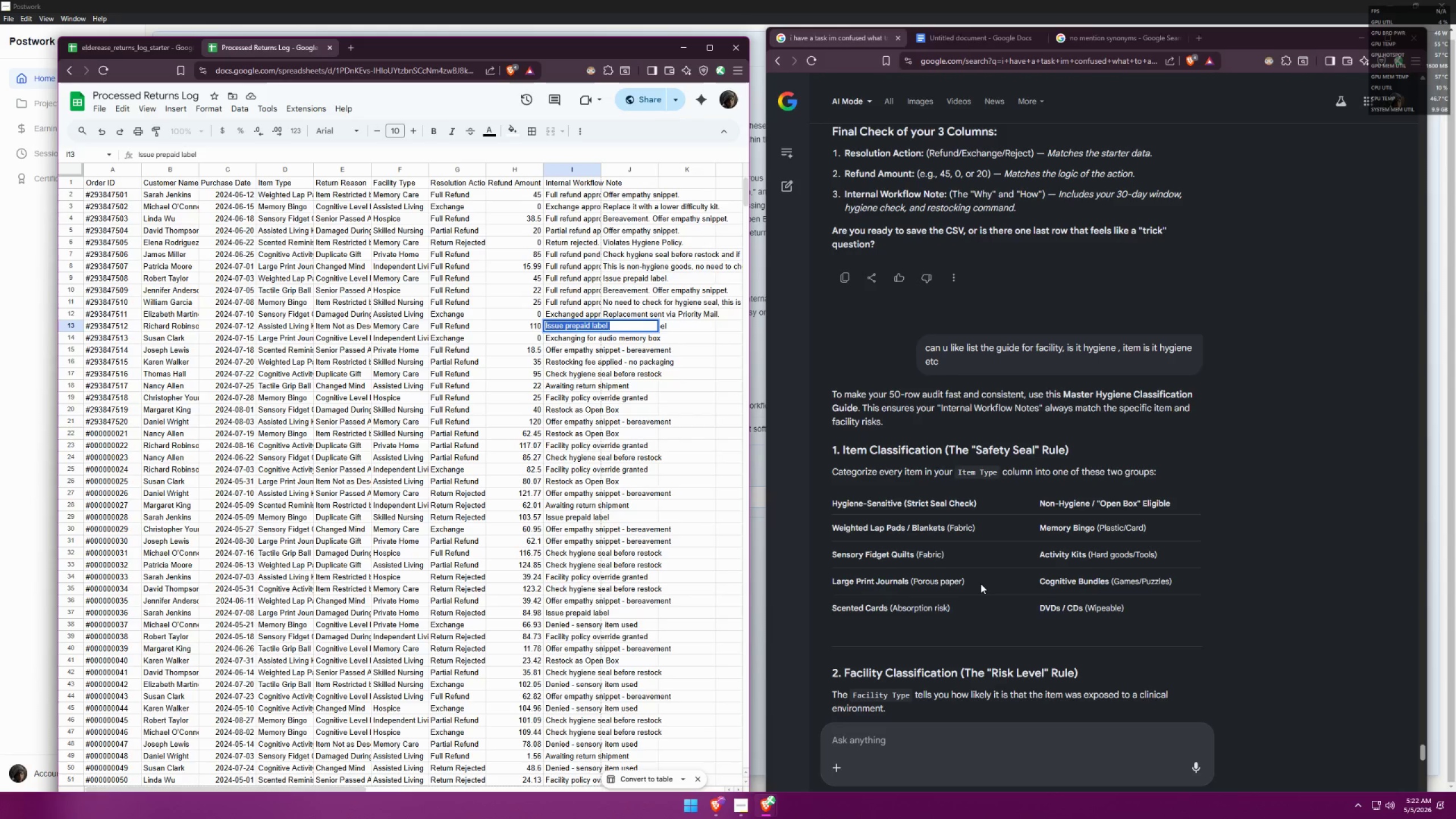 
left_click([293, 329])
 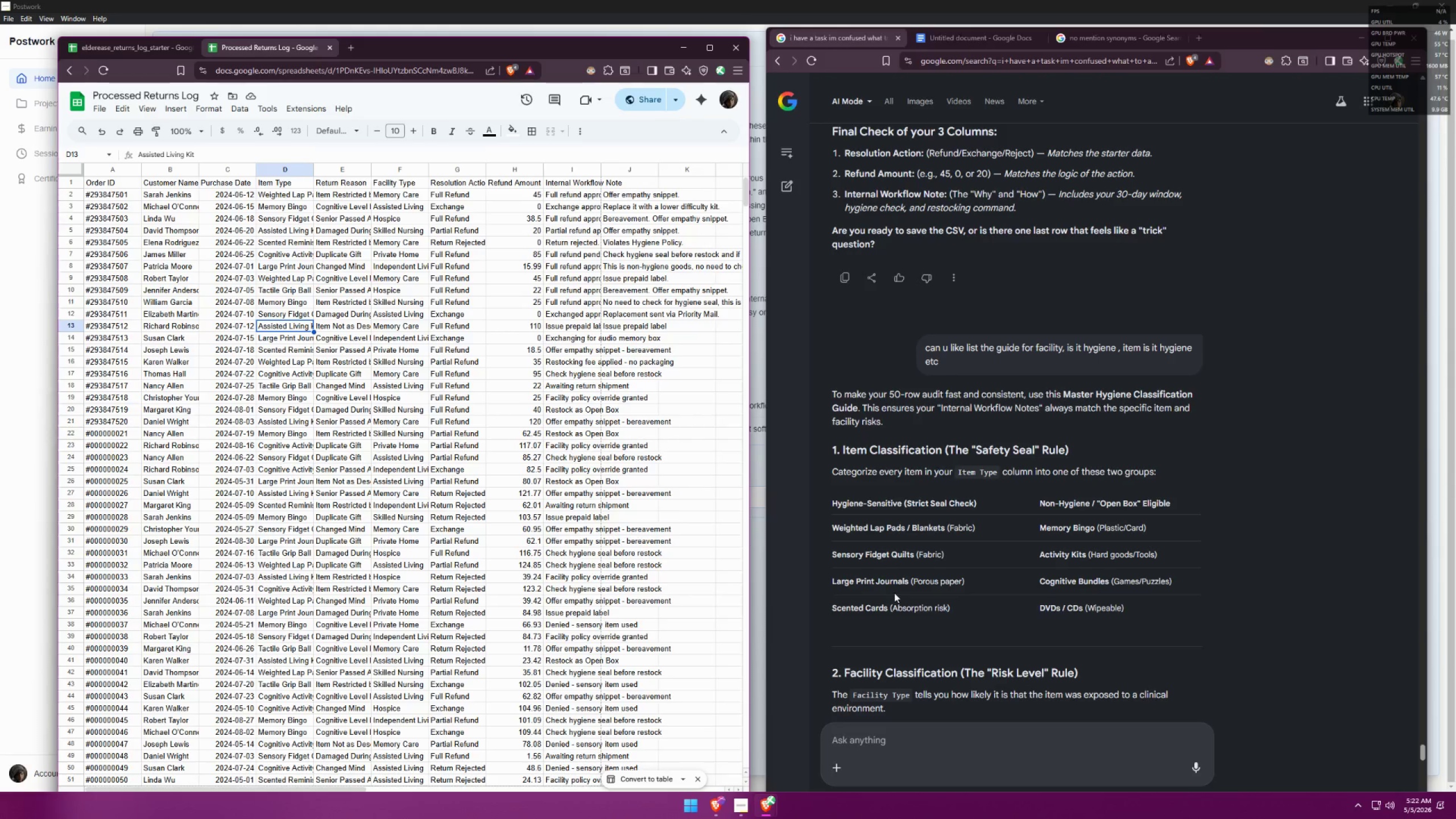 
scroll: coordinate [944, 603], scroll_direction: down, amount: 1.0
 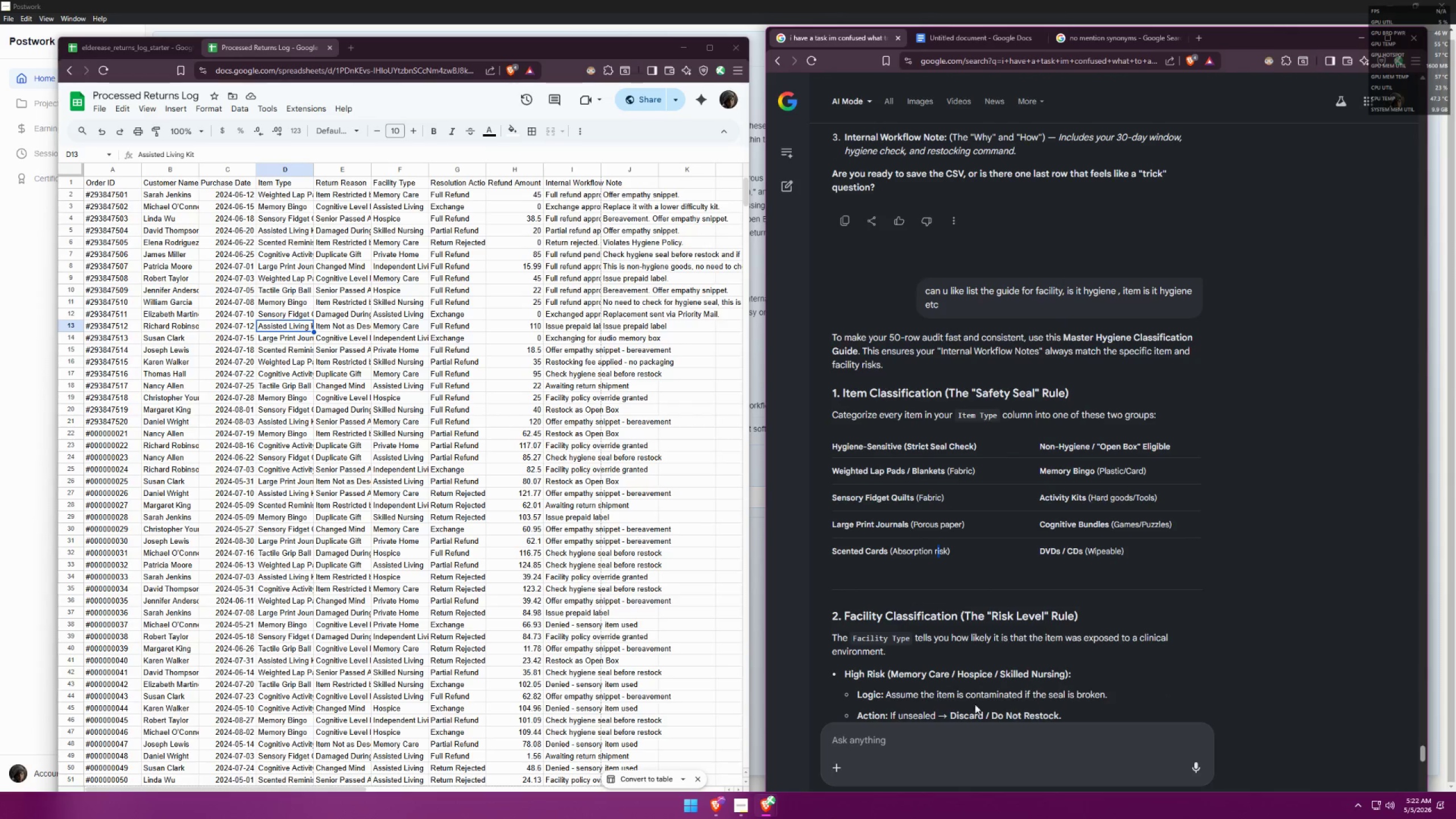 
left_click([956, 743])
 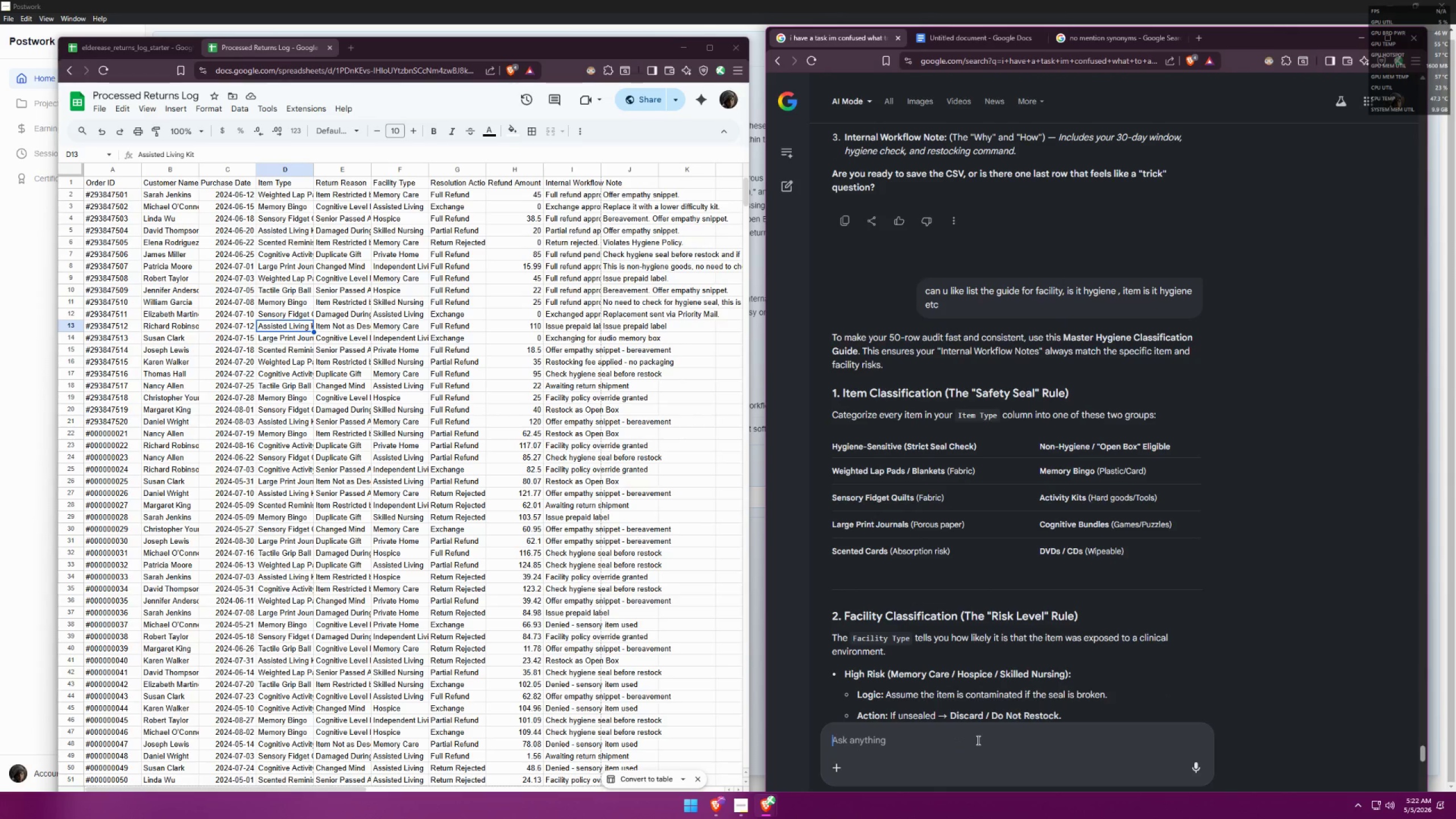 
type(how about assisted living kits is it hygiene also upadte the list)
 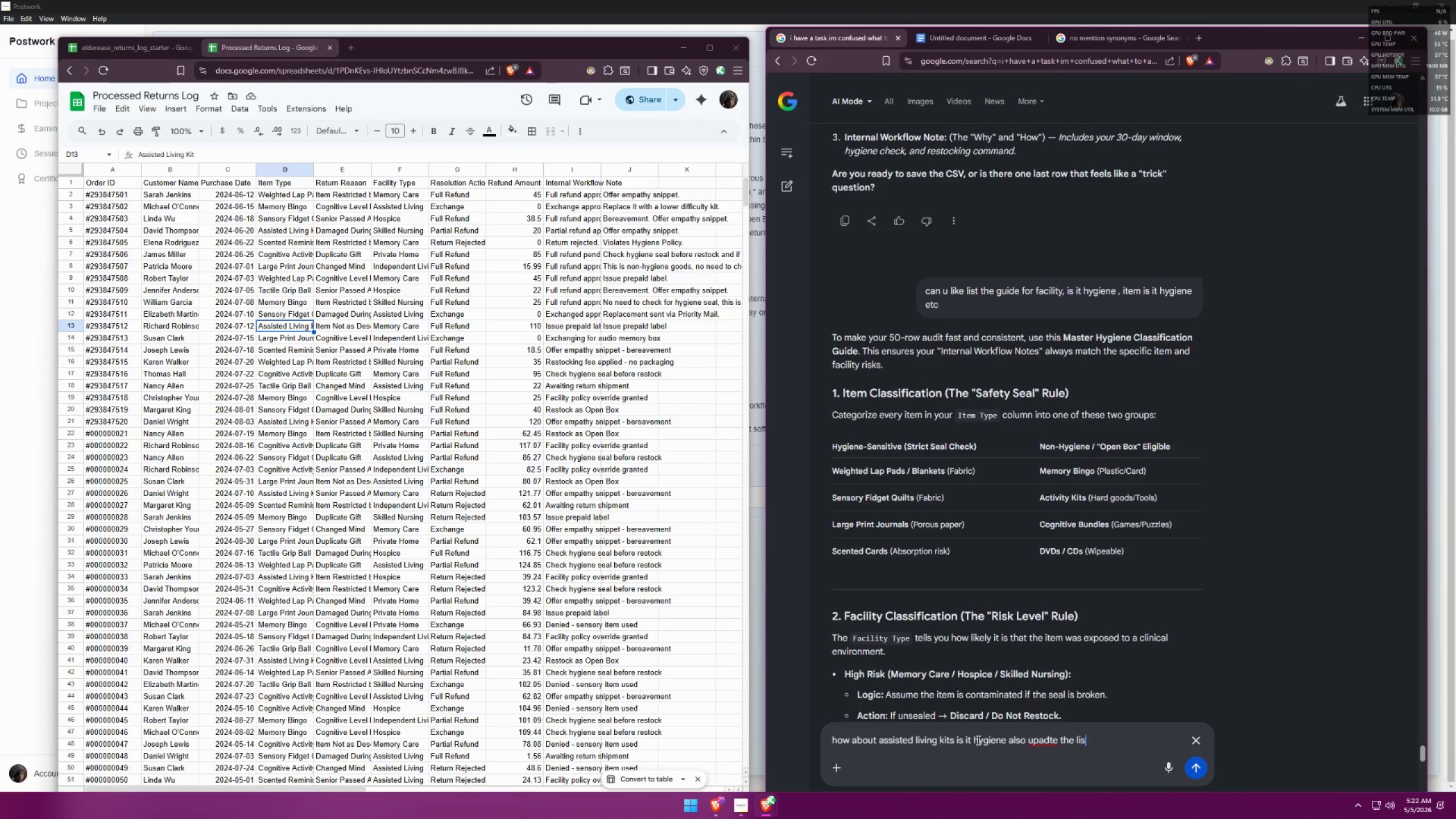 
key(Enter)
 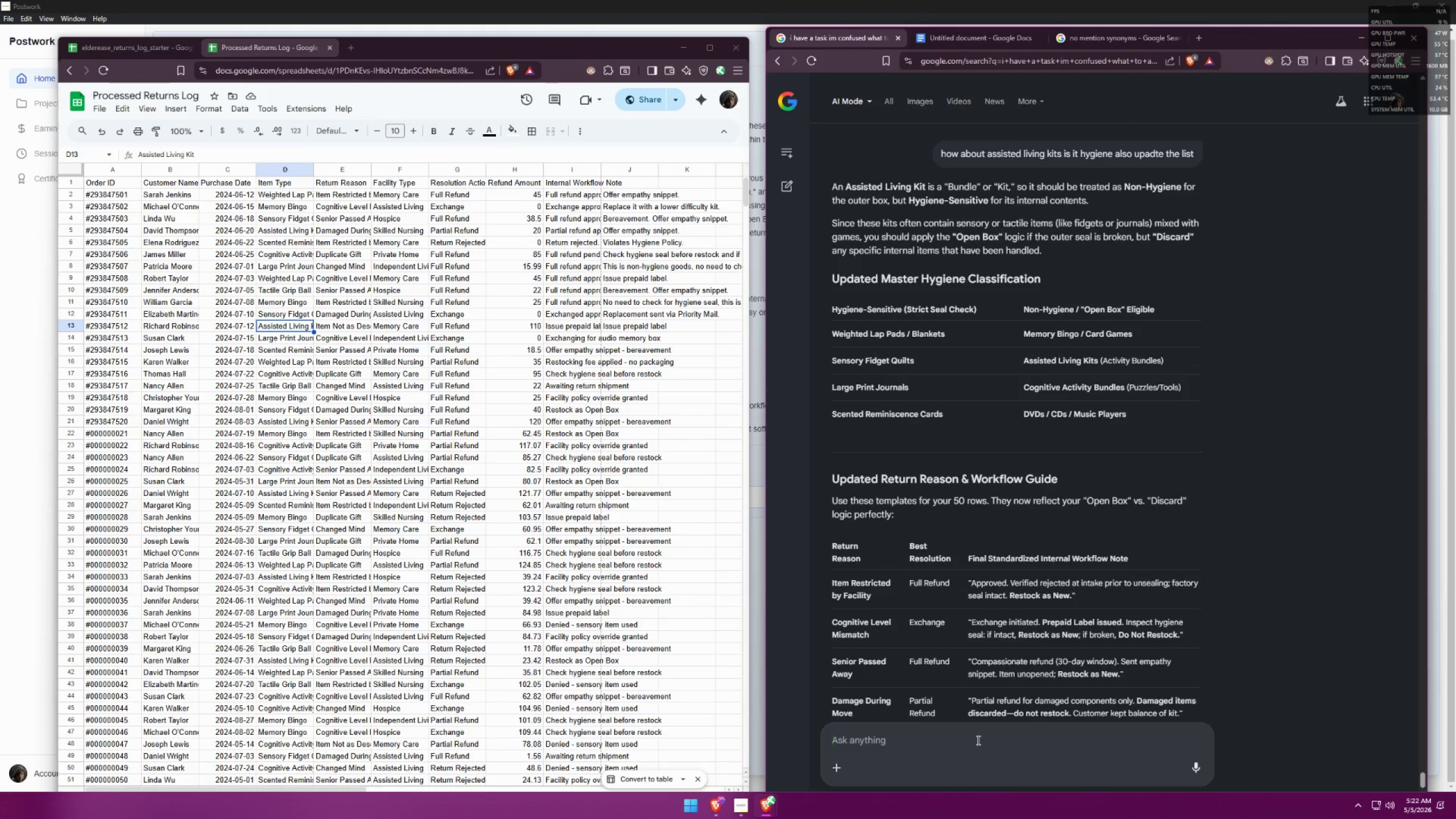 
wait(5.78)
 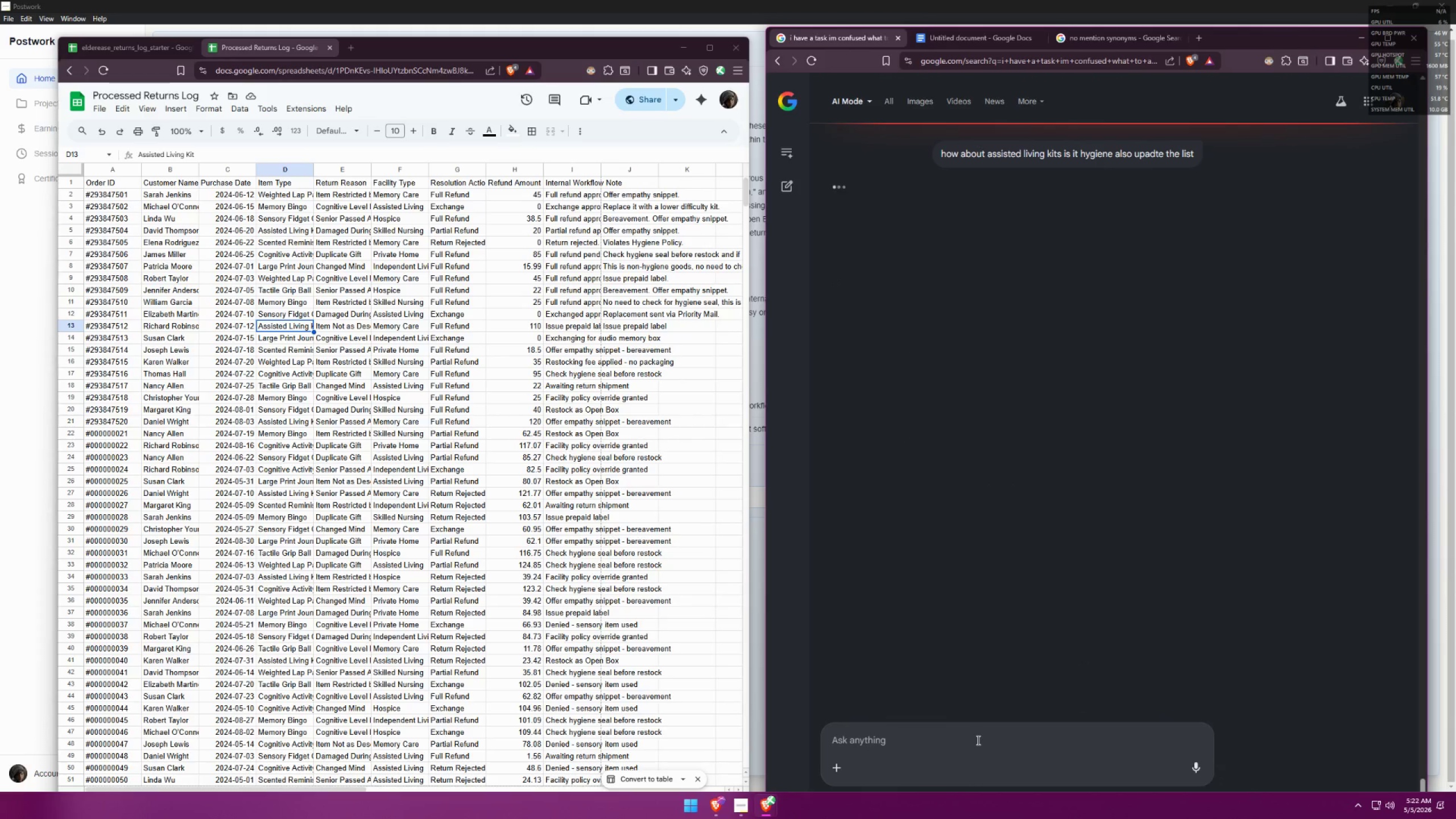 
scroll: coordinate [1063, 665], scroll_direction: down, amount: 4.0
 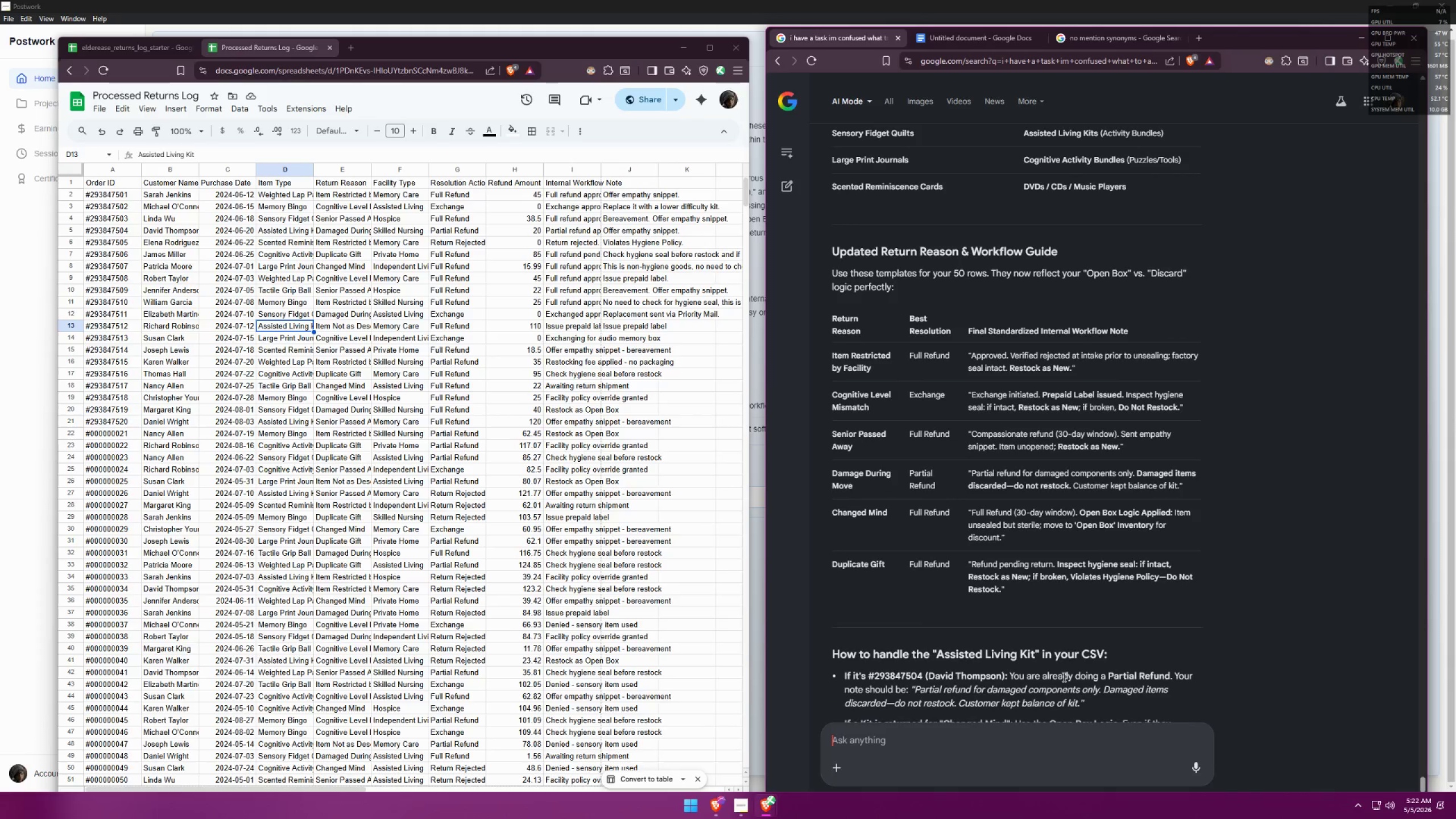 
scroll: coordinate [1092, 625], scroll_direction: up, amount: 40.0
 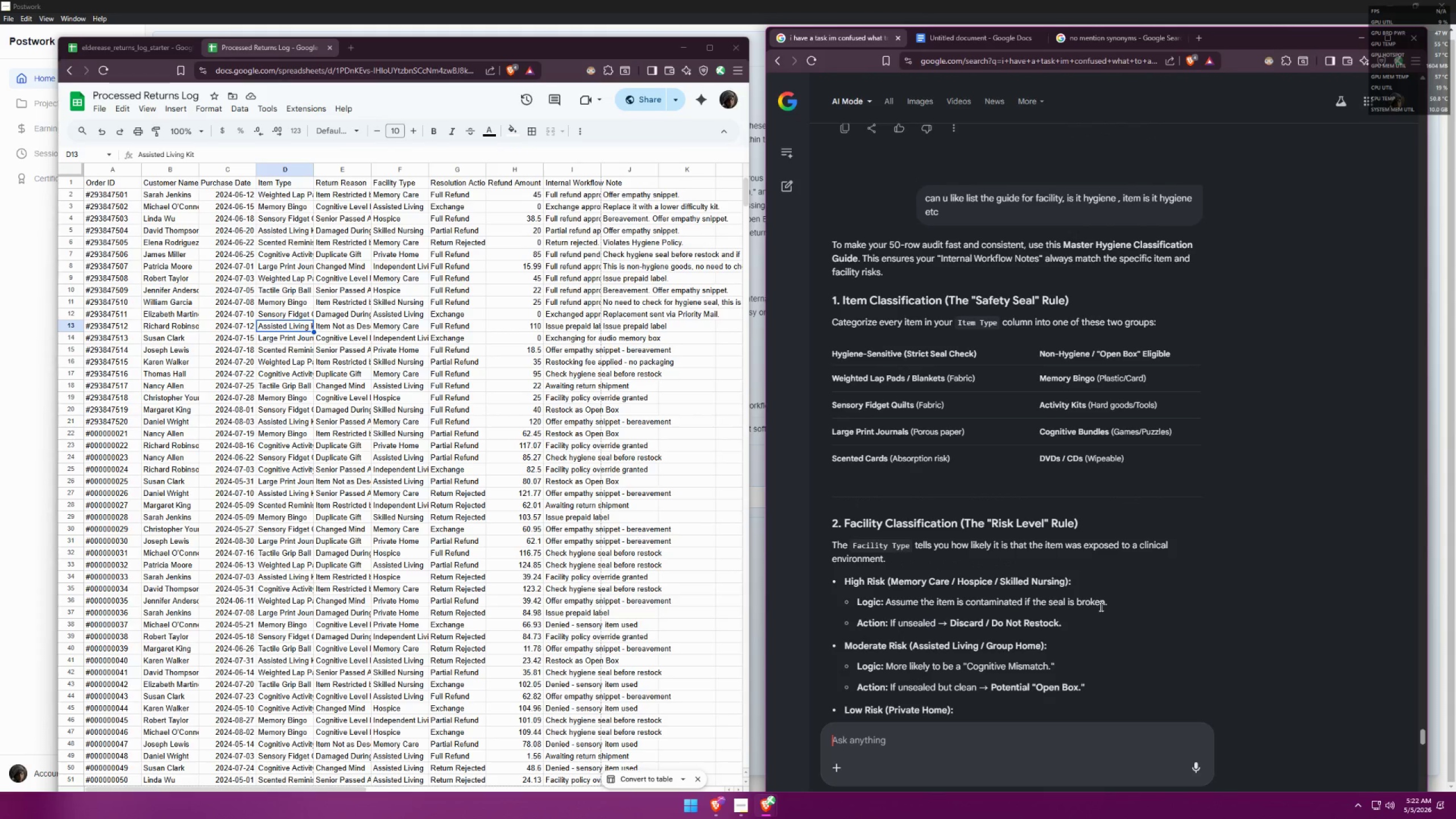 
scroll: coordinate [1105, 576], scroll_direction: down, amount: 35.0
 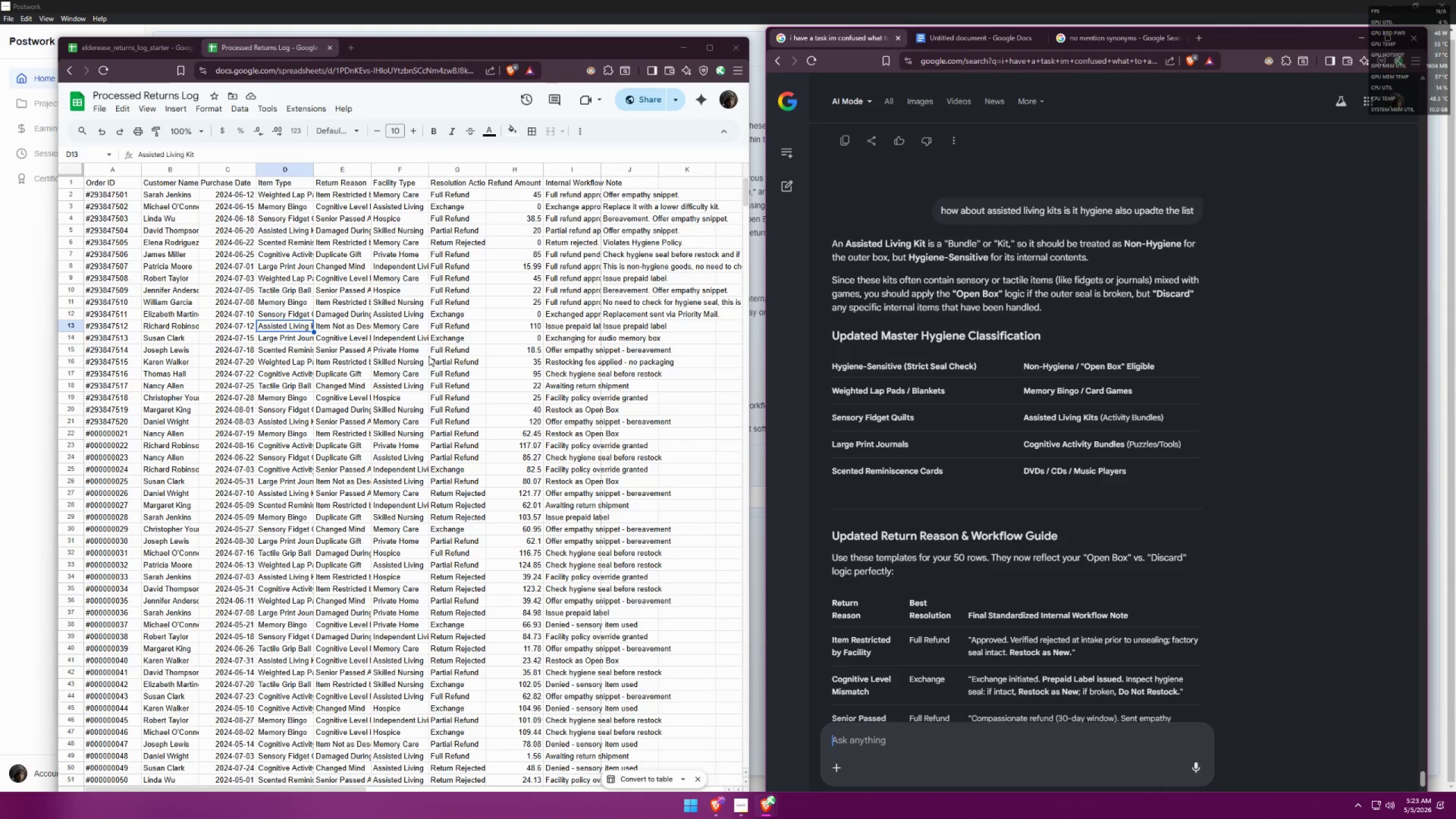 
wait(6.16)
 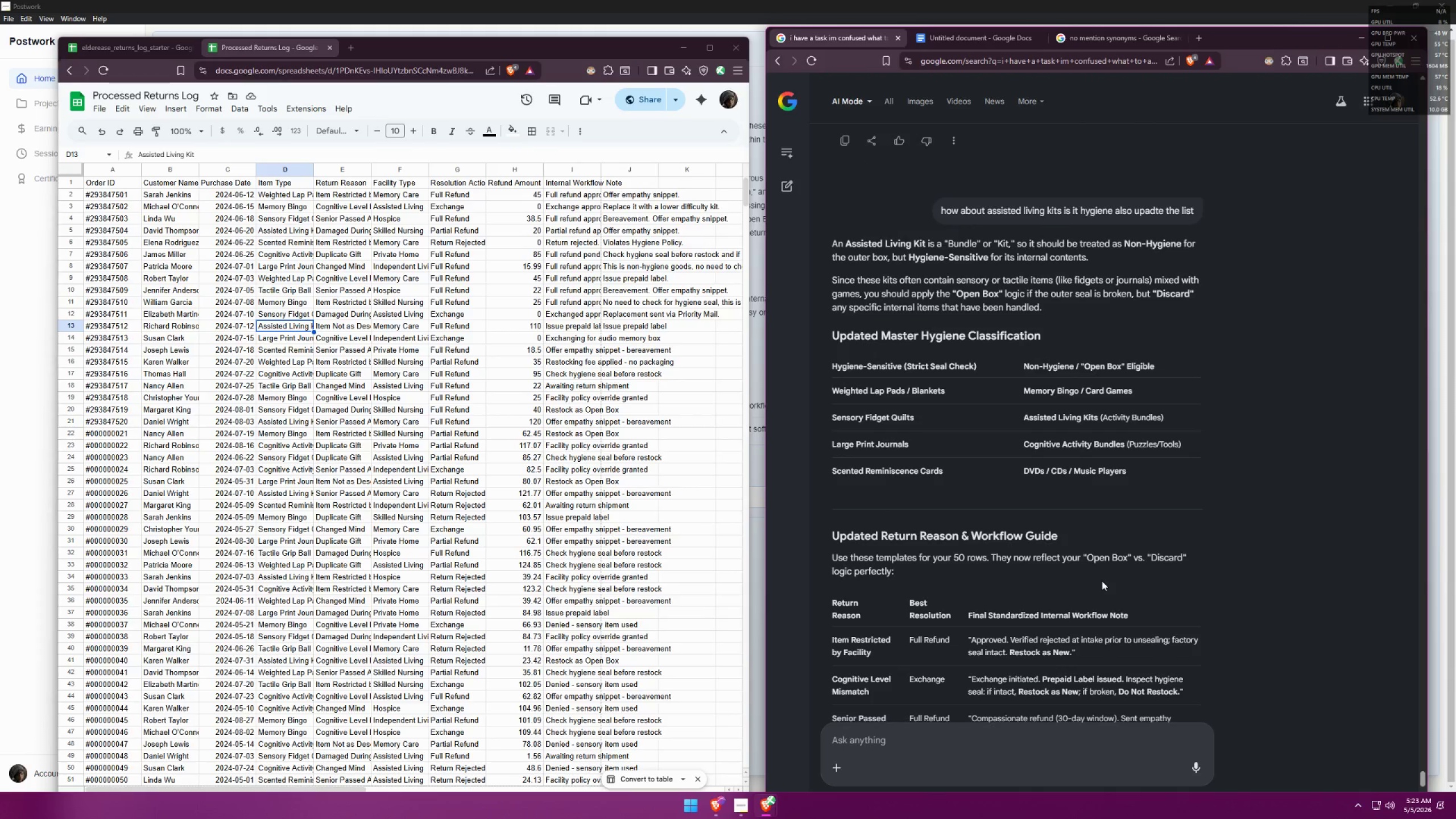 
left_click([343, 324])
 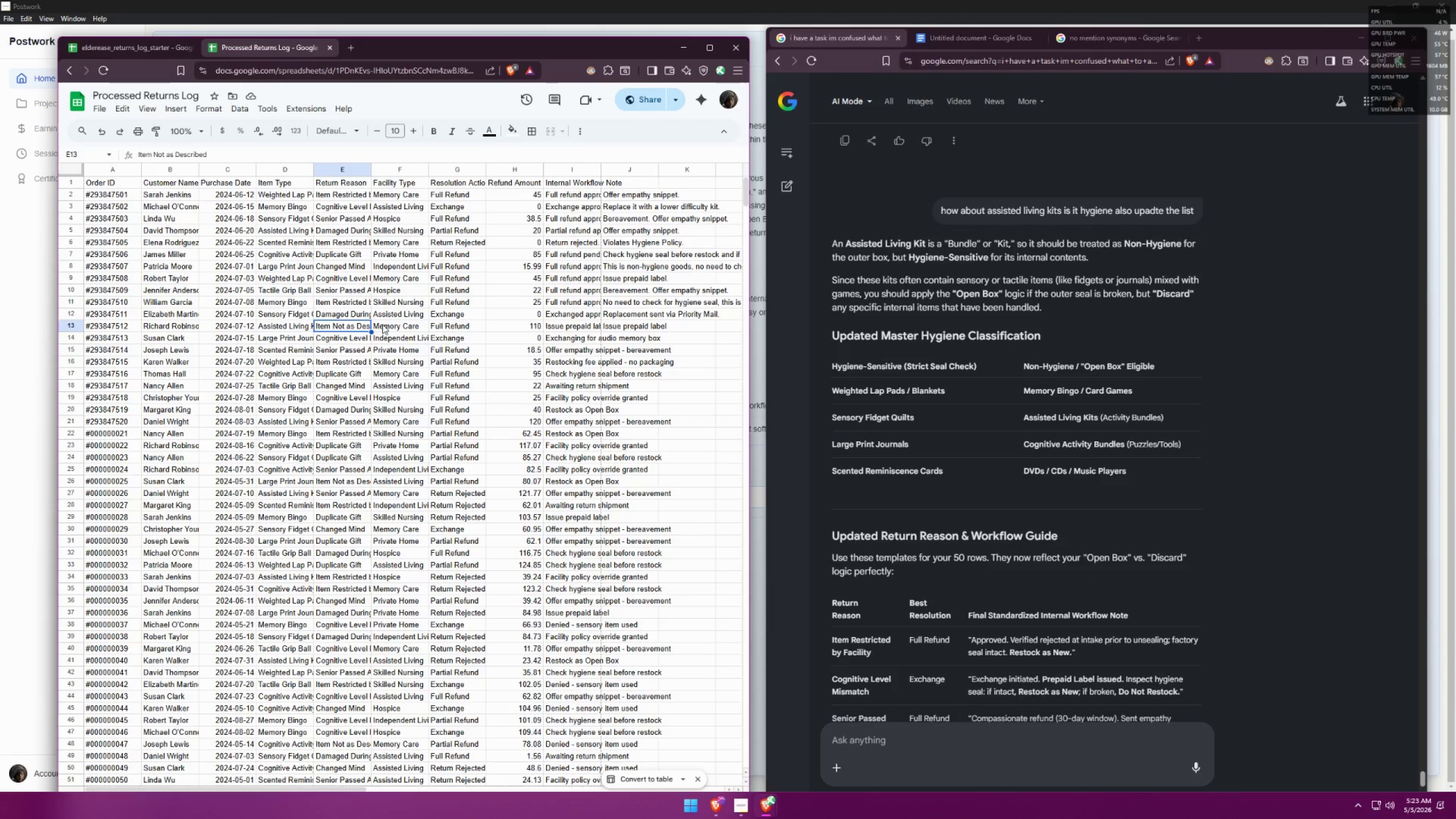 
left_click([384, 324])
 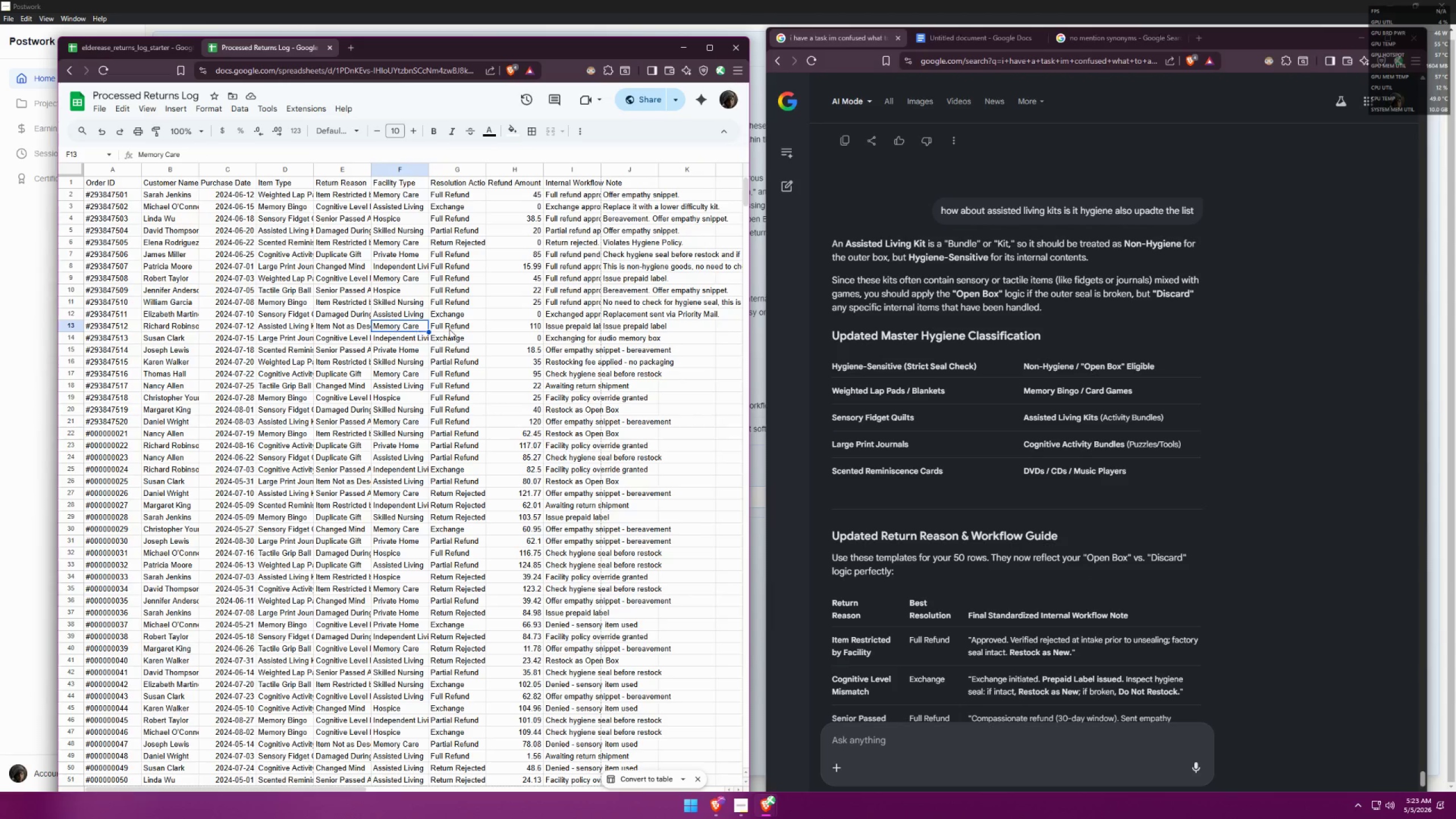 
left_click([449, 329])
 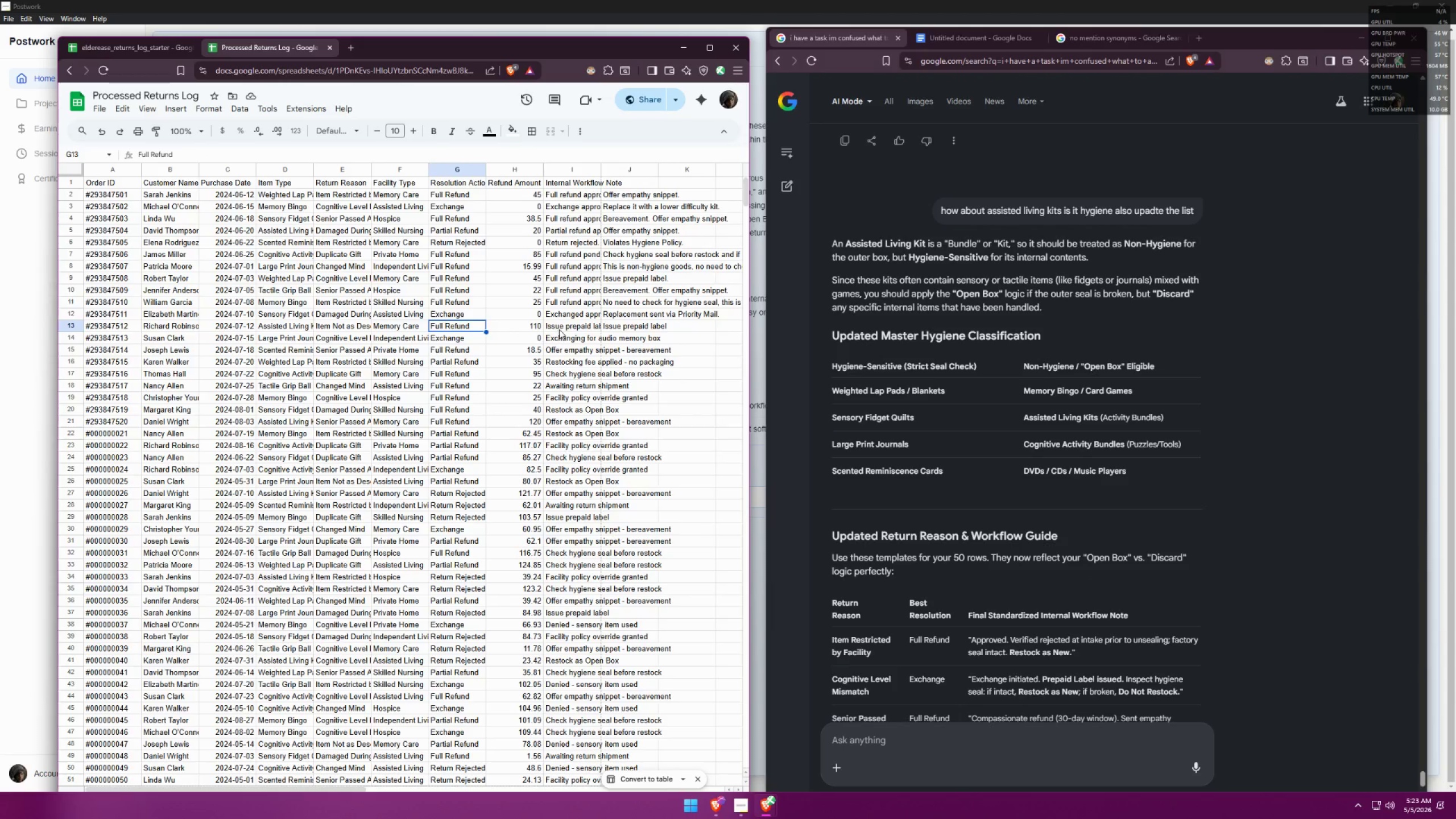 
double_click([560, 329])
 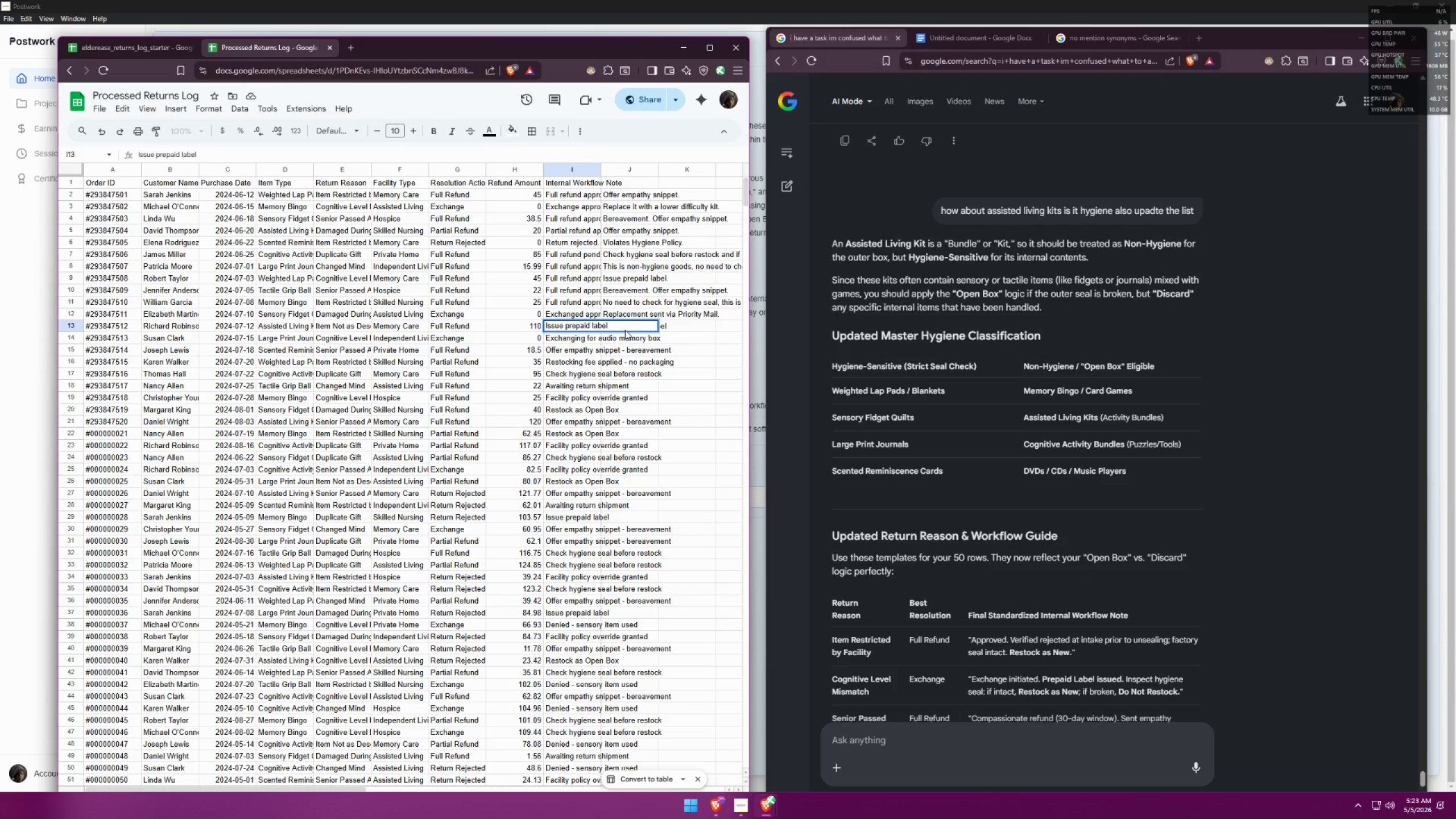 
left_click_drag(start_coordinate=[626, 328], to_coordinate=[528, 320])
 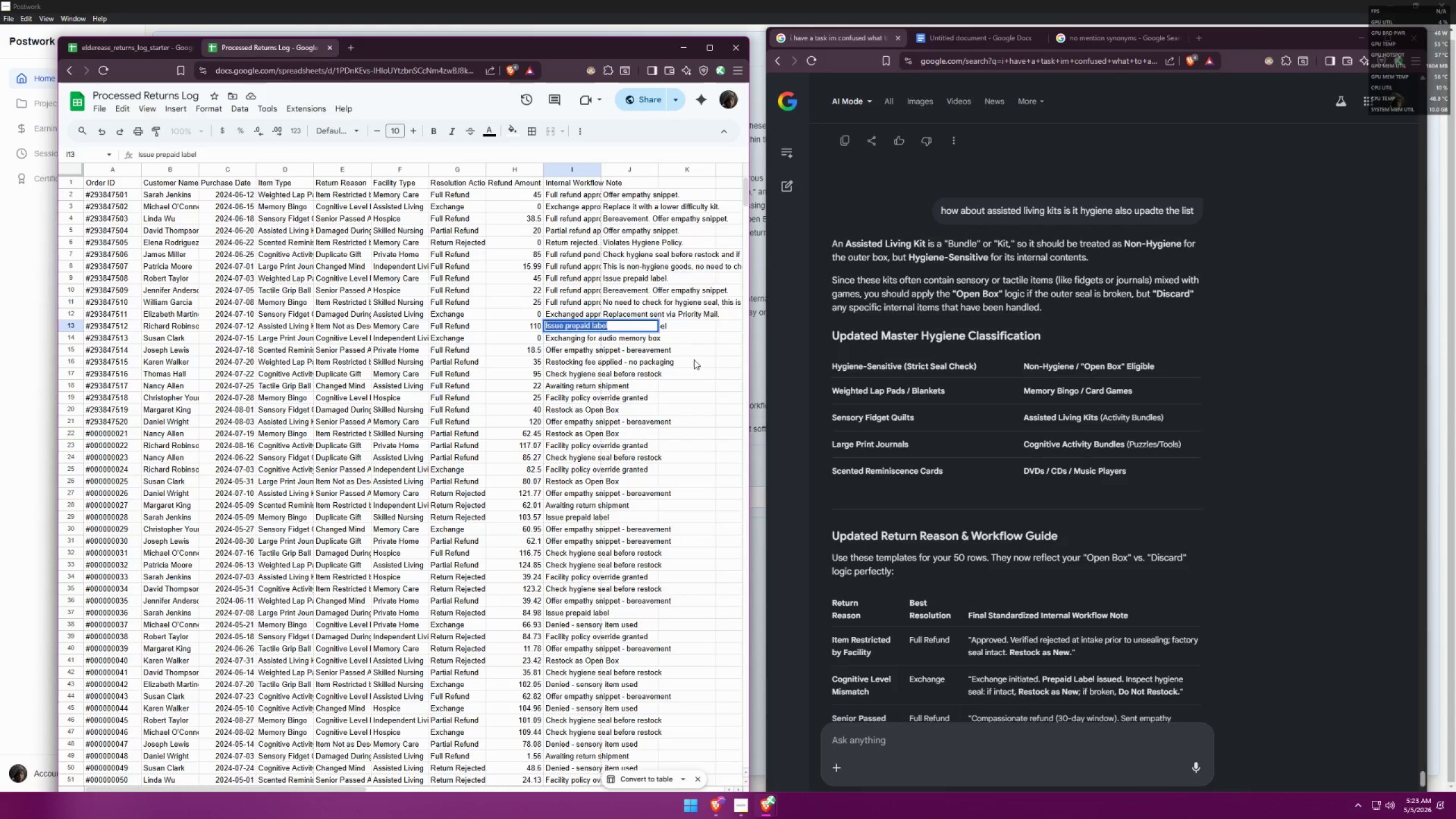 
type(Full rep)
key(Backspace)
type(fund approved with 39)
key(Backspace)
type(0-day window. If )
key(Backspace)
key(Backspace)
key(Backspace)
type(Verify if )
 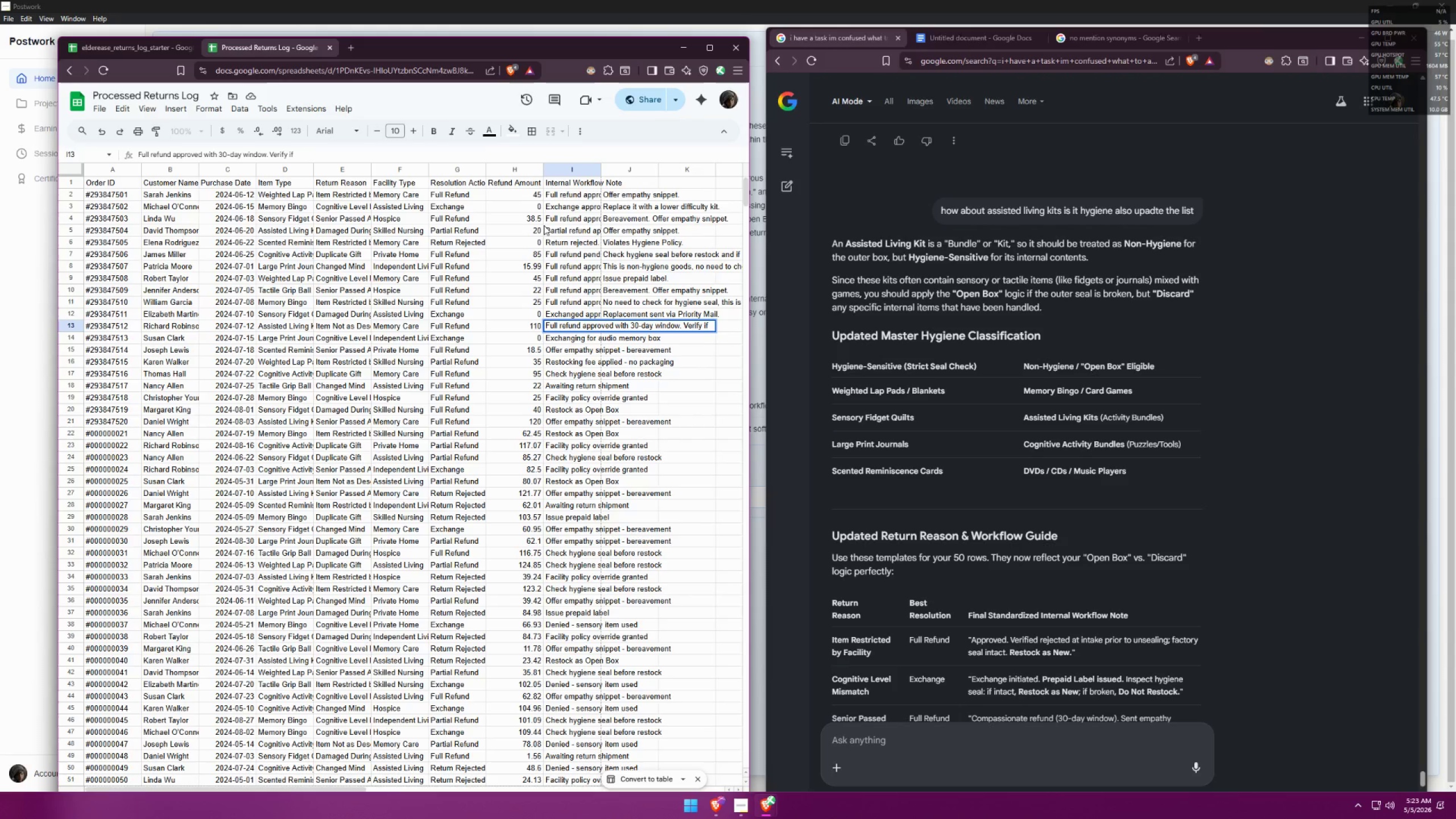 
left_click([555, 236])
 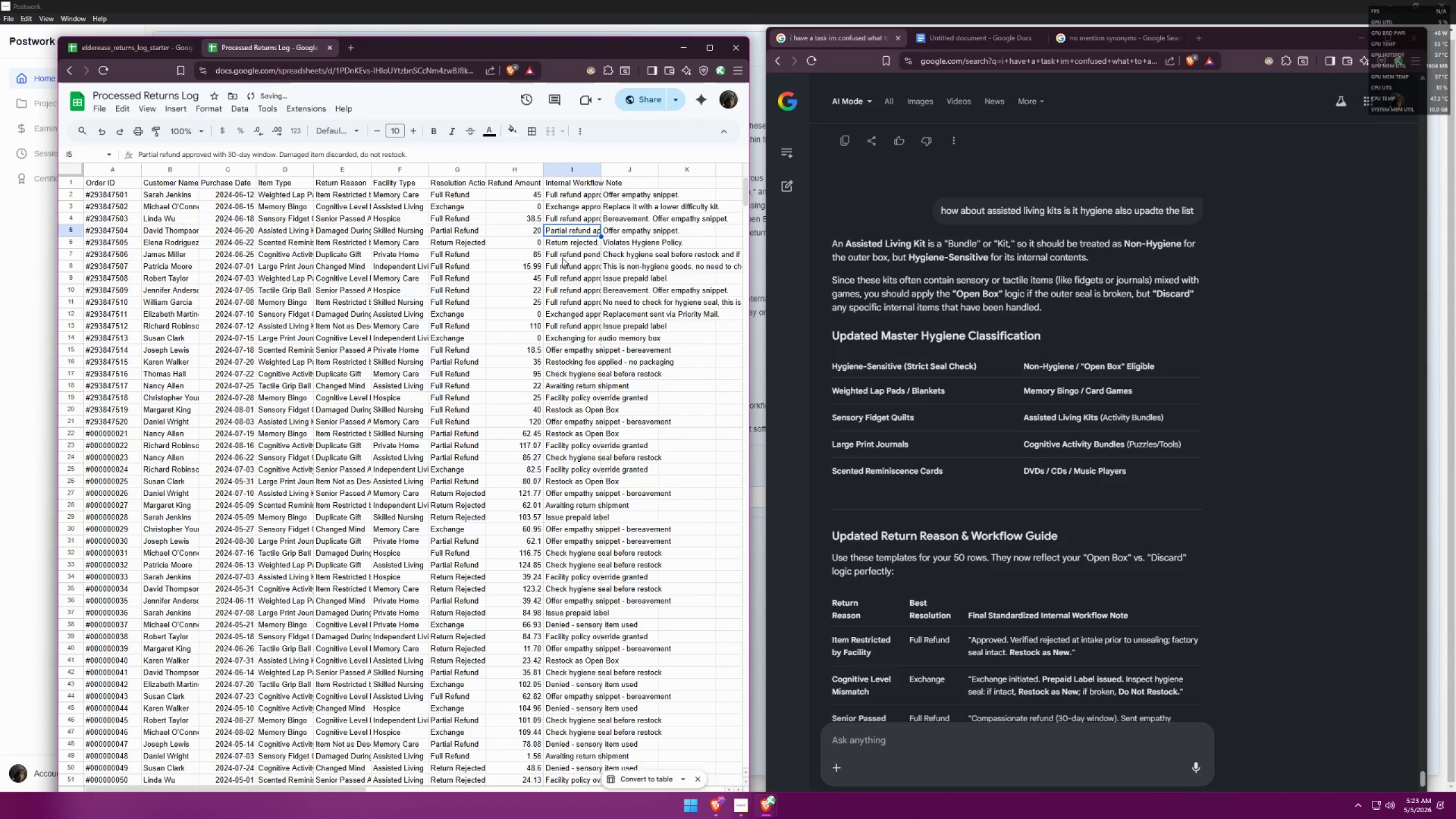 
left_click([562, 259])
 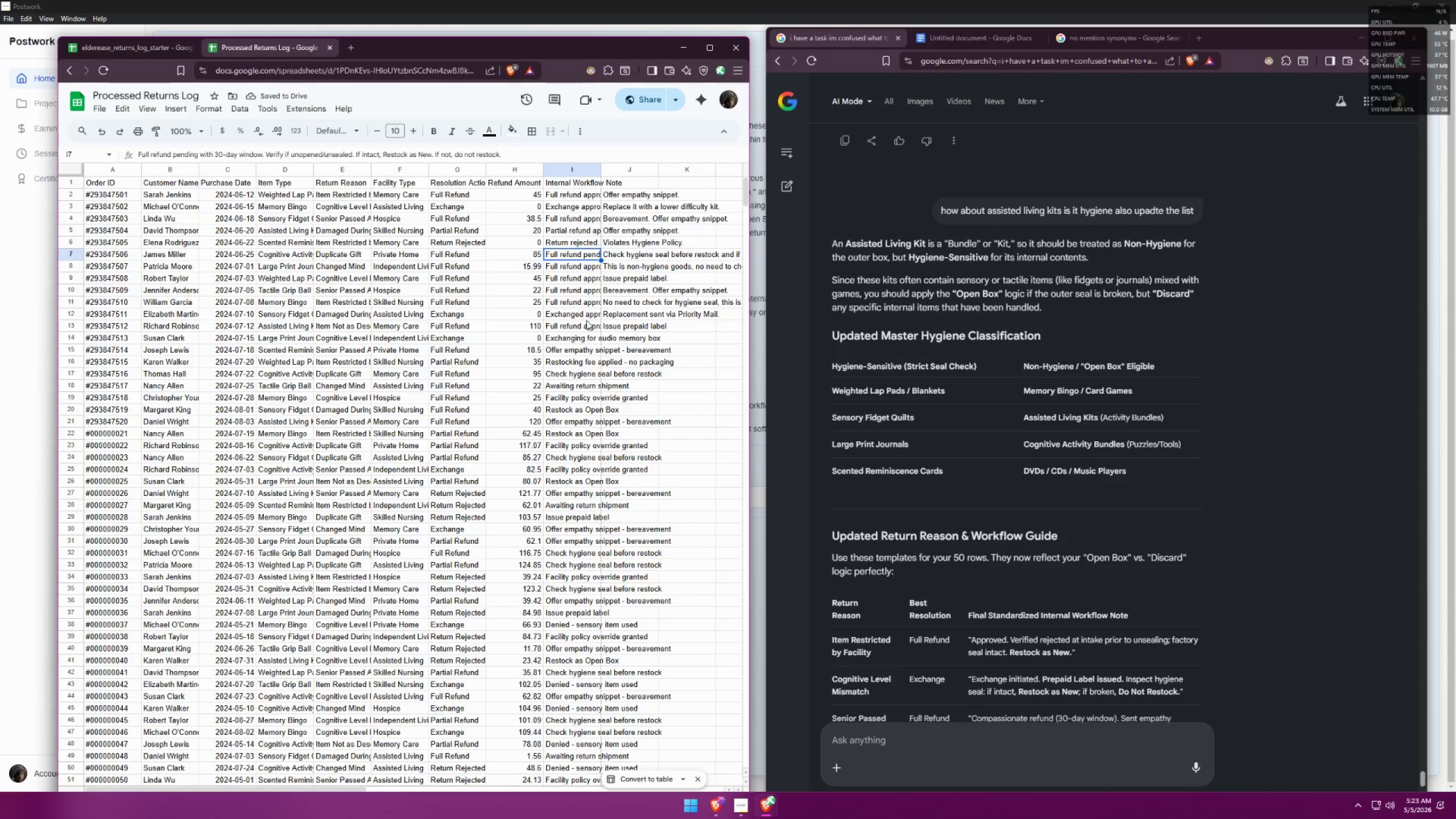 
left_click([574, 330])
 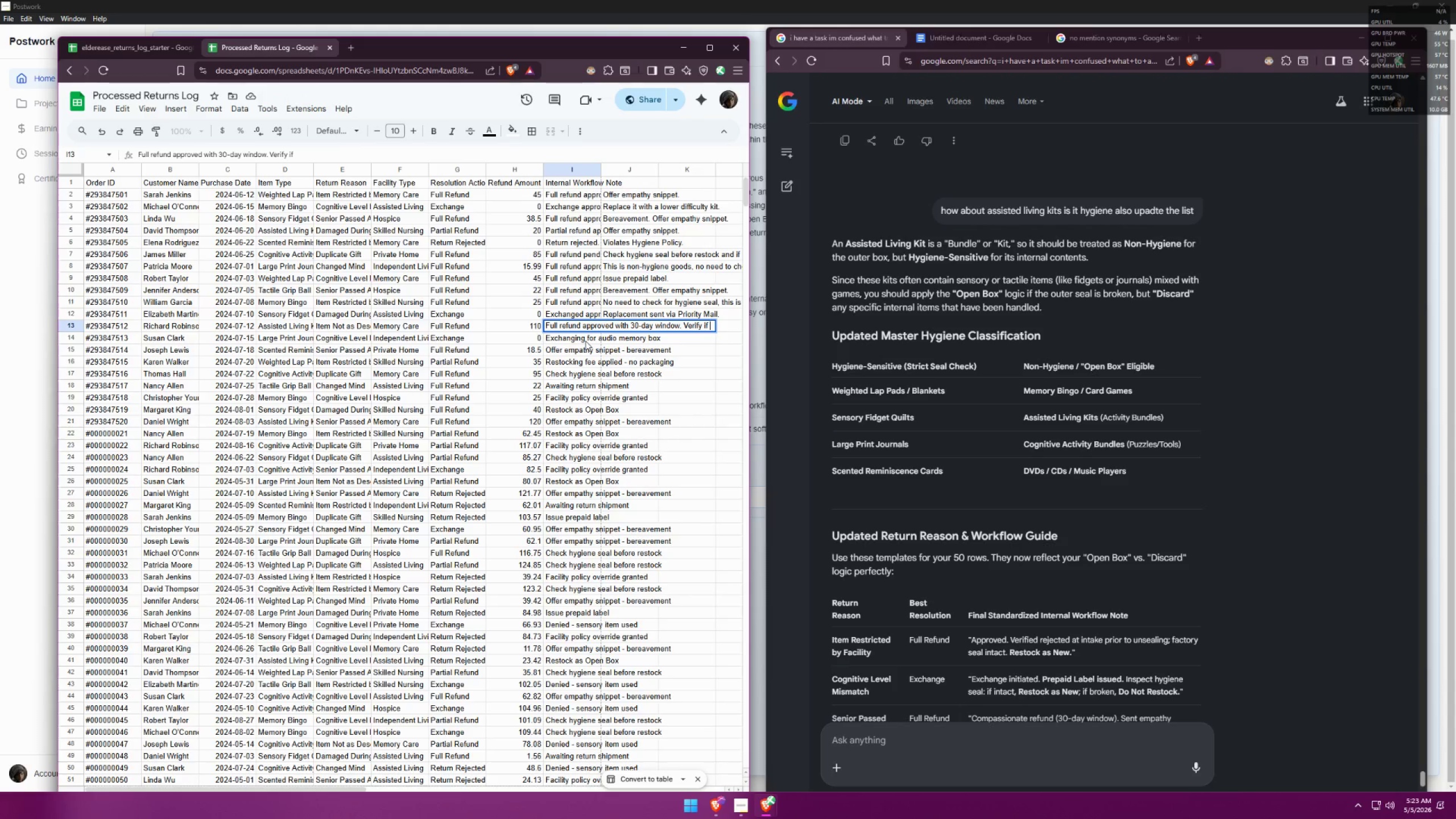 
type(unopened/.)
key(Backspace)
type(unsealed.)
key(Backspace)
type(. )
 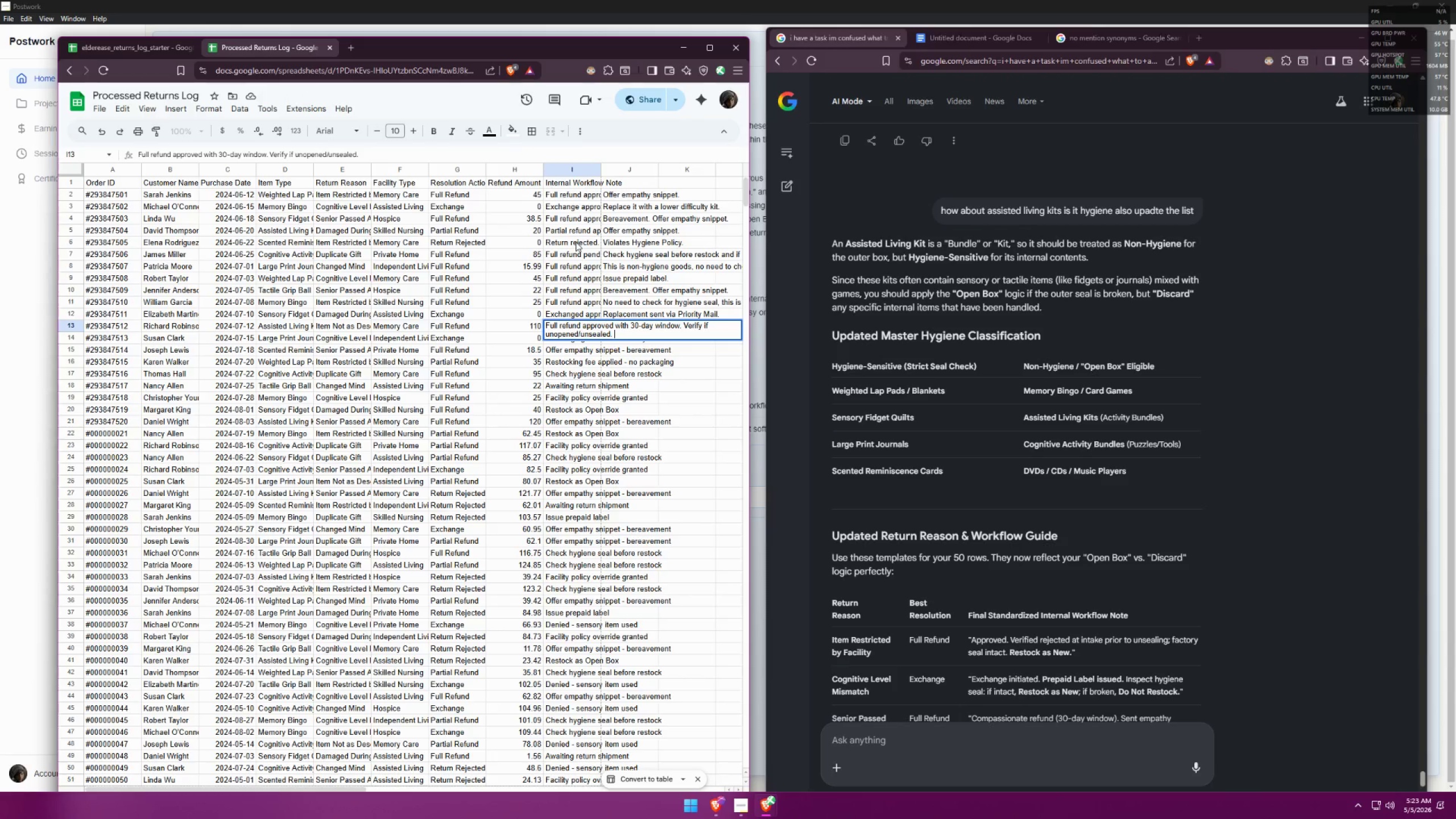 
double_click([579, 254])
 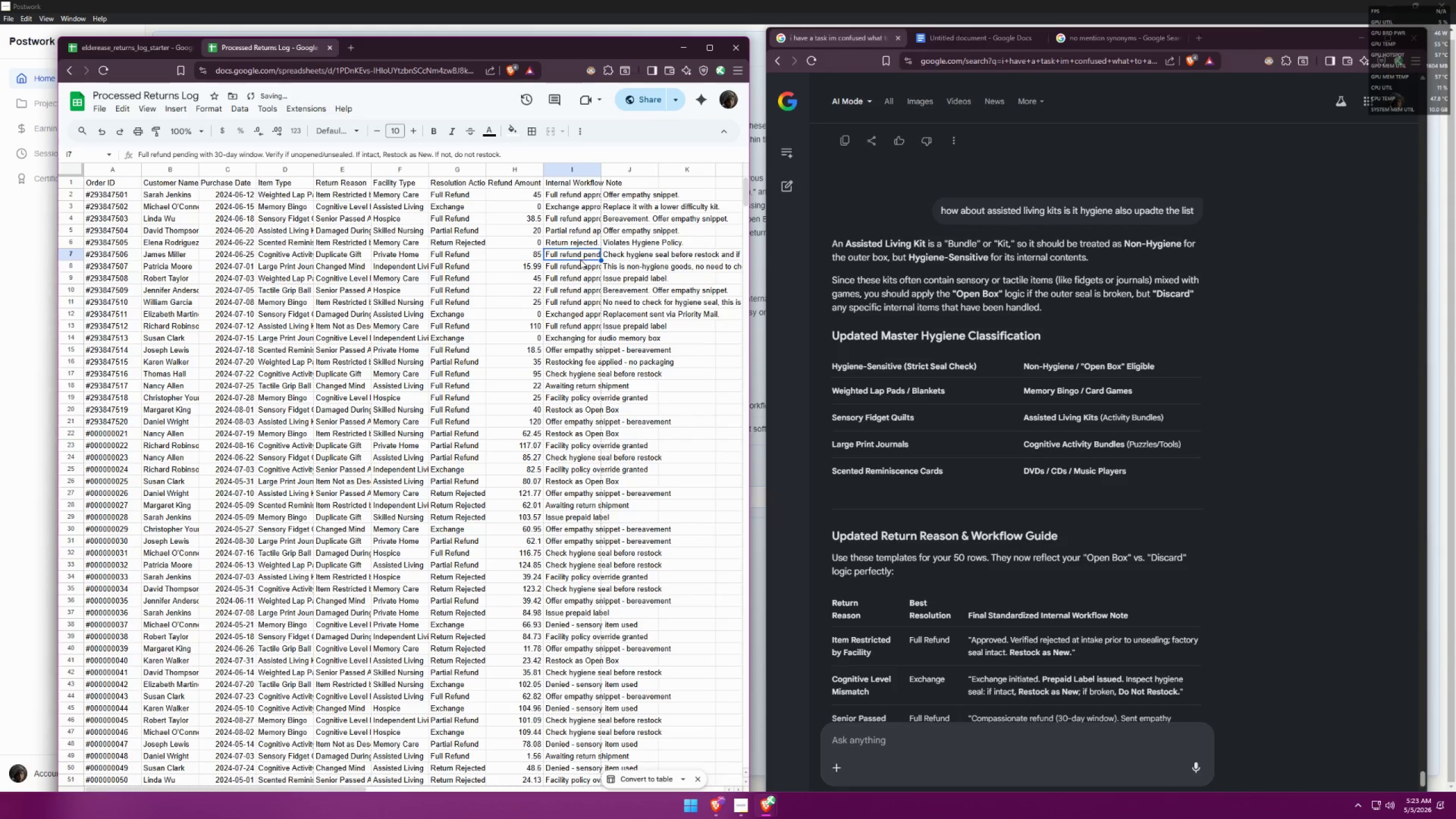 
triple_click([580, 266])
 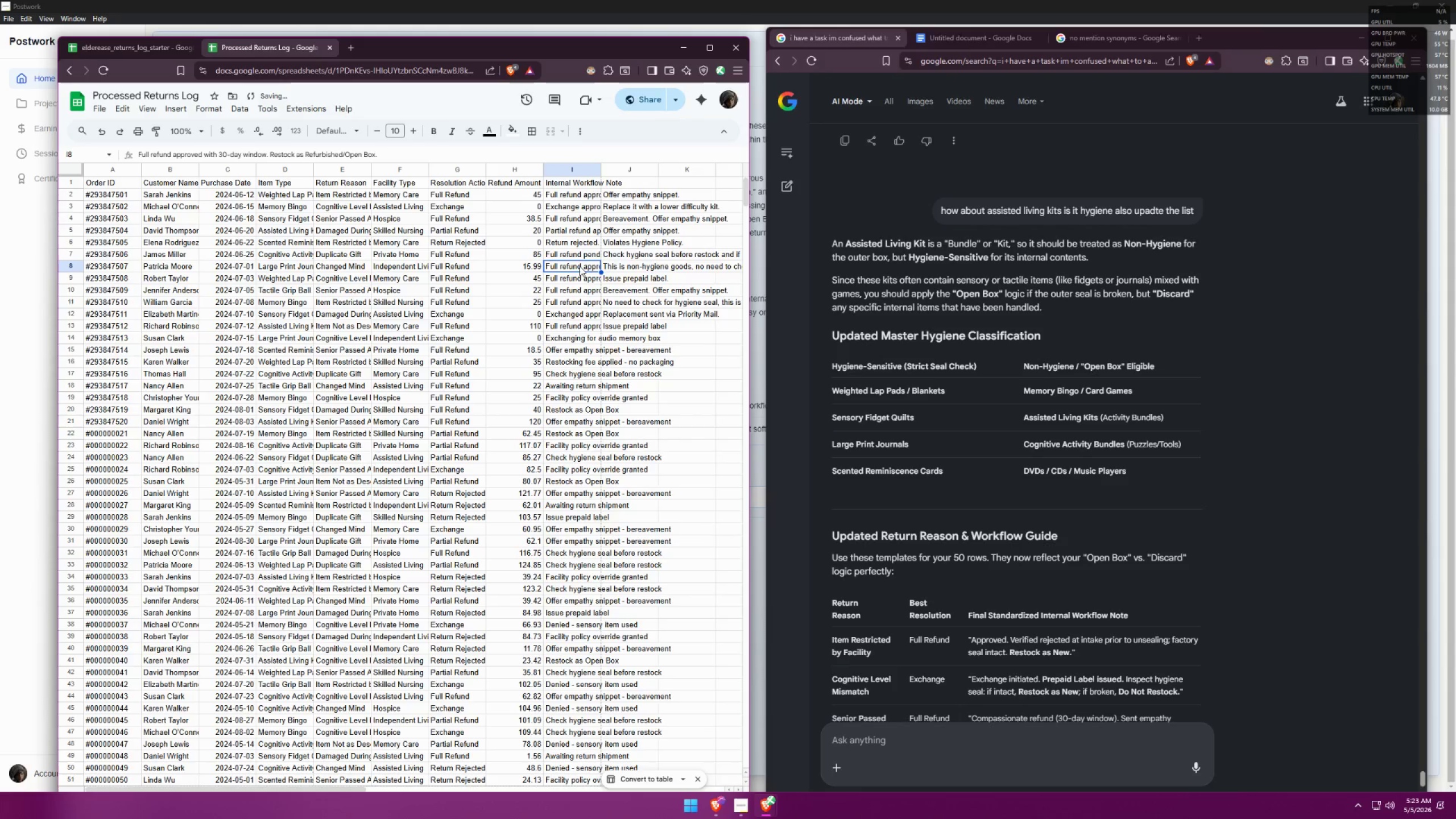 
triple_click([578, 251])
 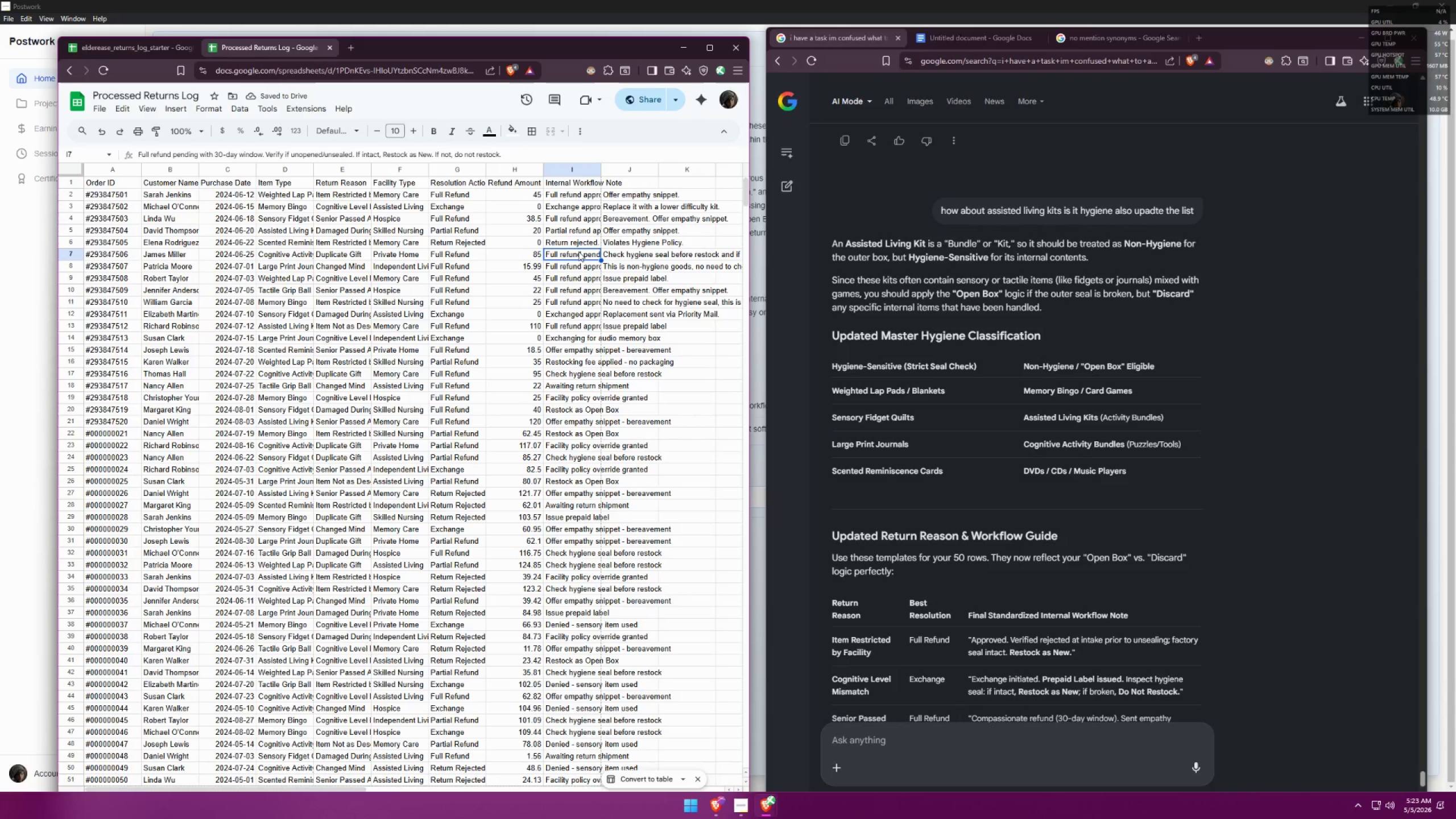 
key(Control+ControlLeft)
 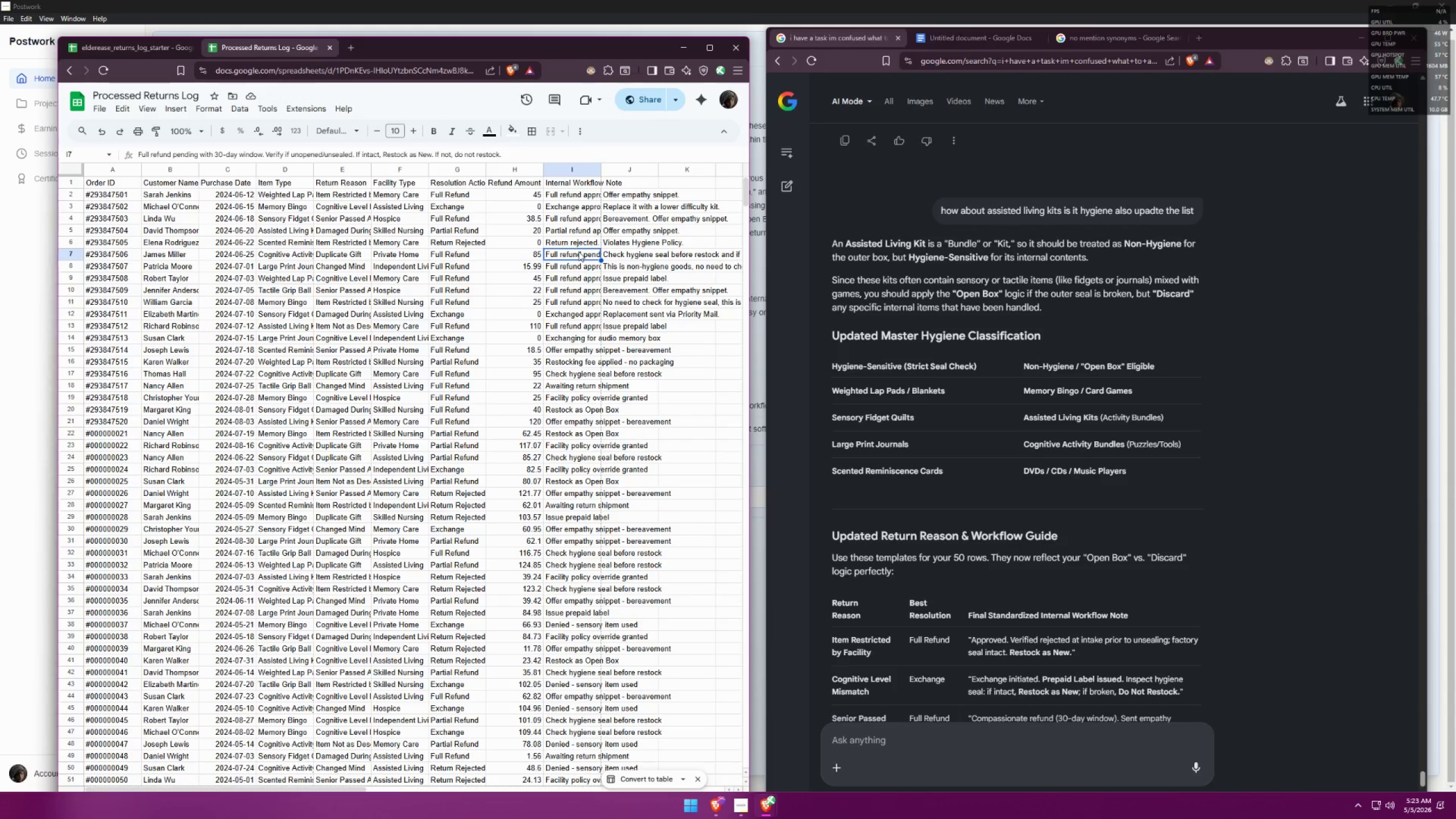 
key(Control+C)
 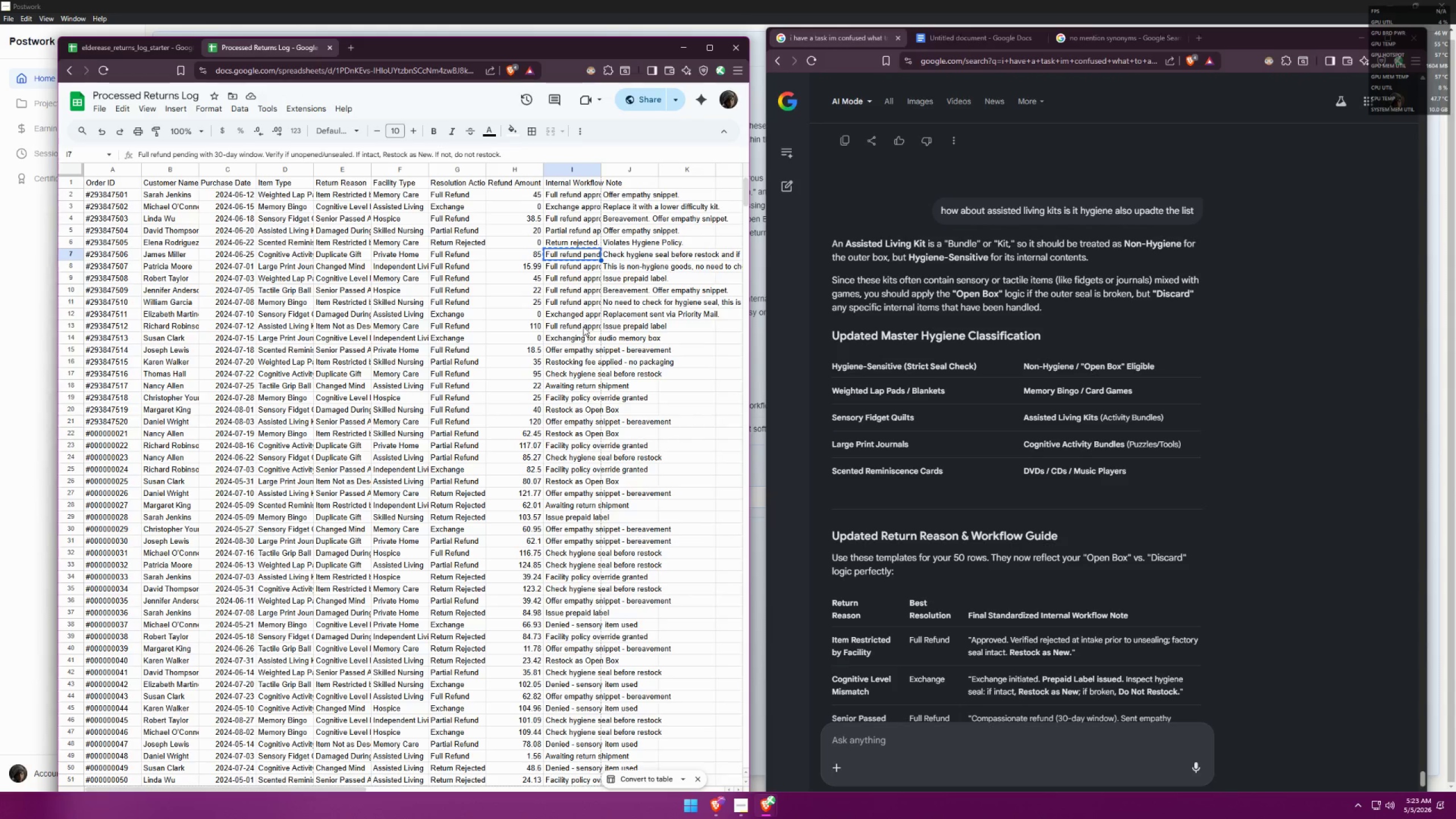 
left_click([583, 326])
 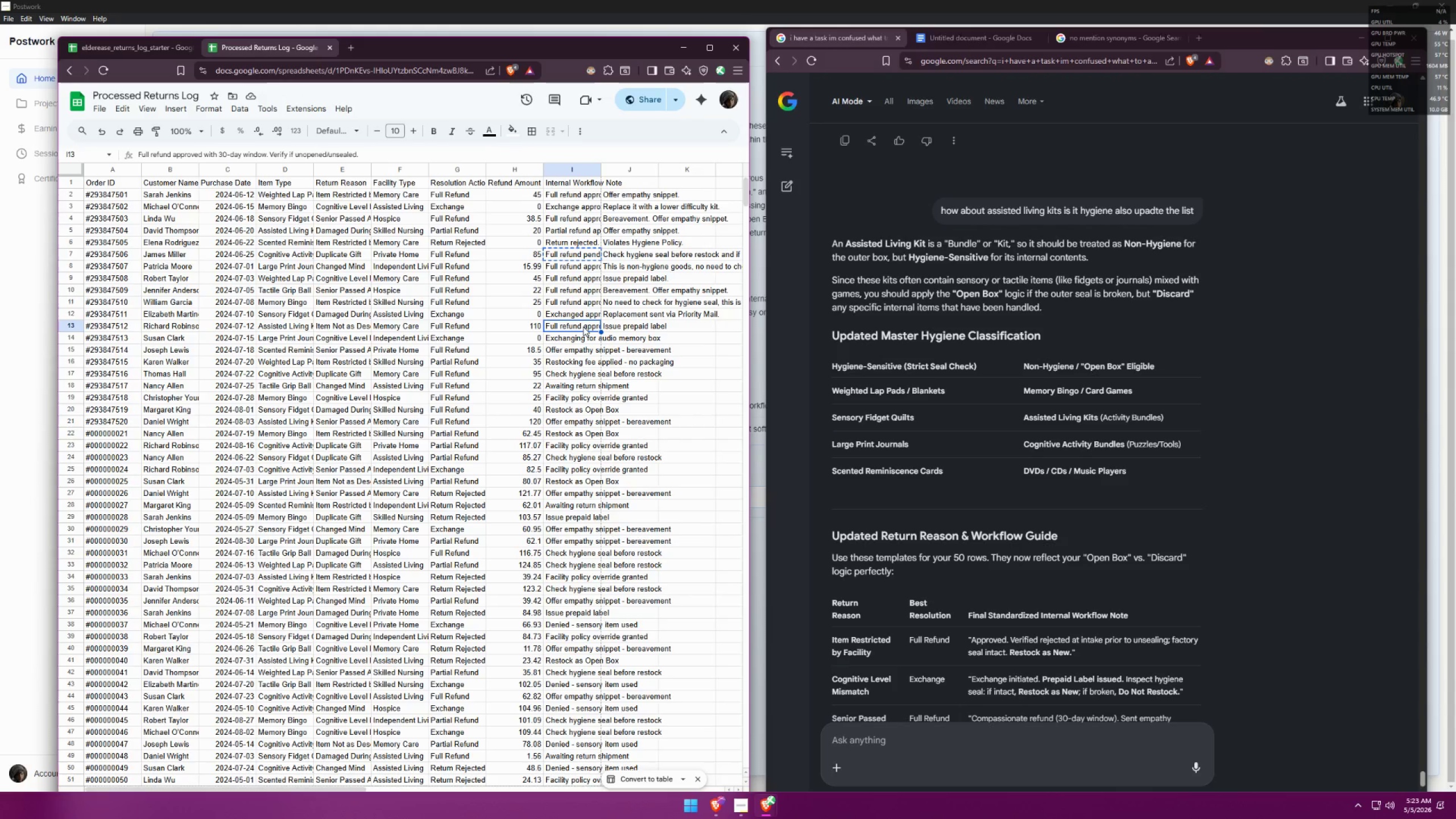 
hold_key(key=ControlLeft, duration=0.4)
left_click([583, 326])
 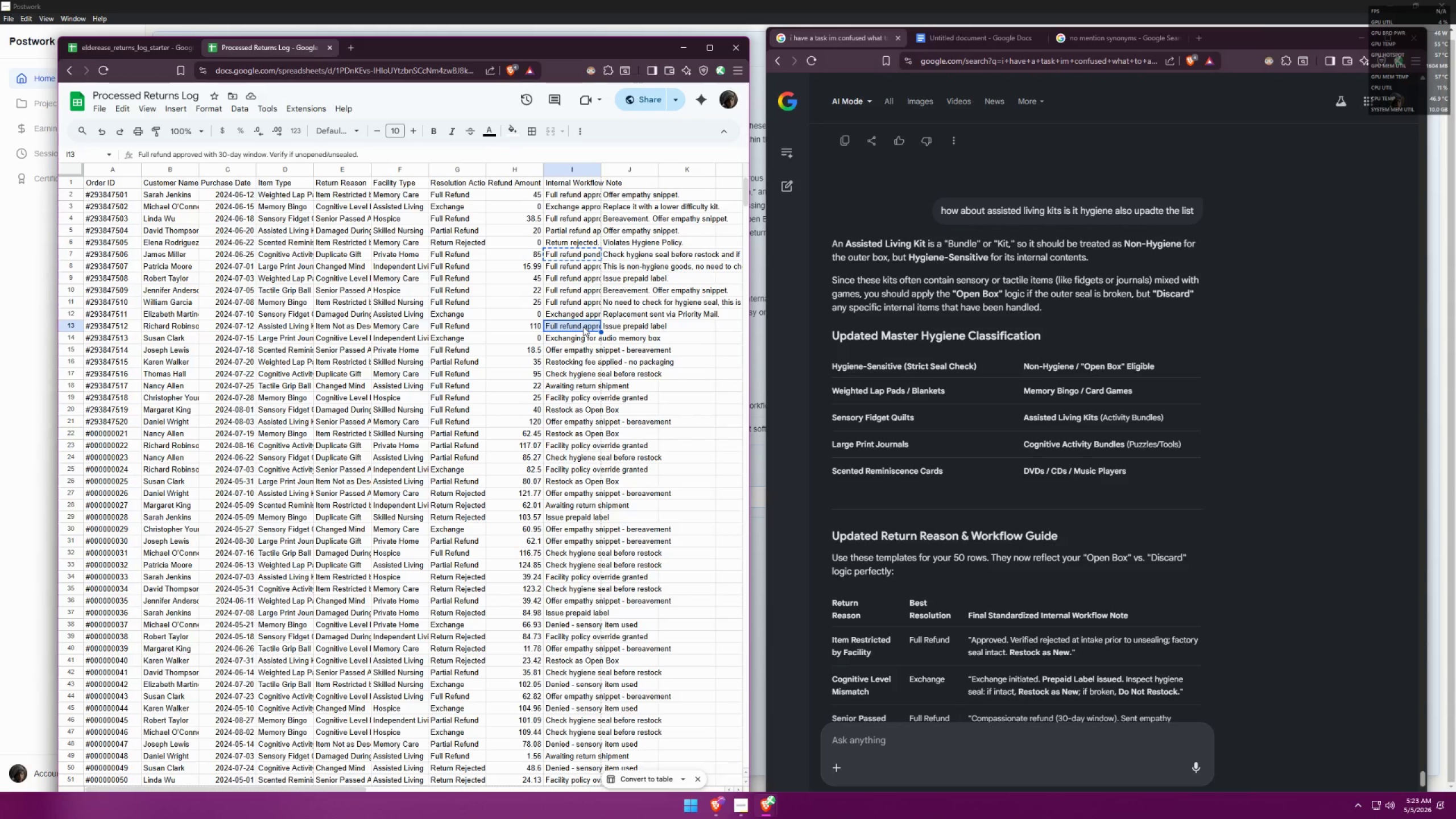 
double_click([583, 325])
 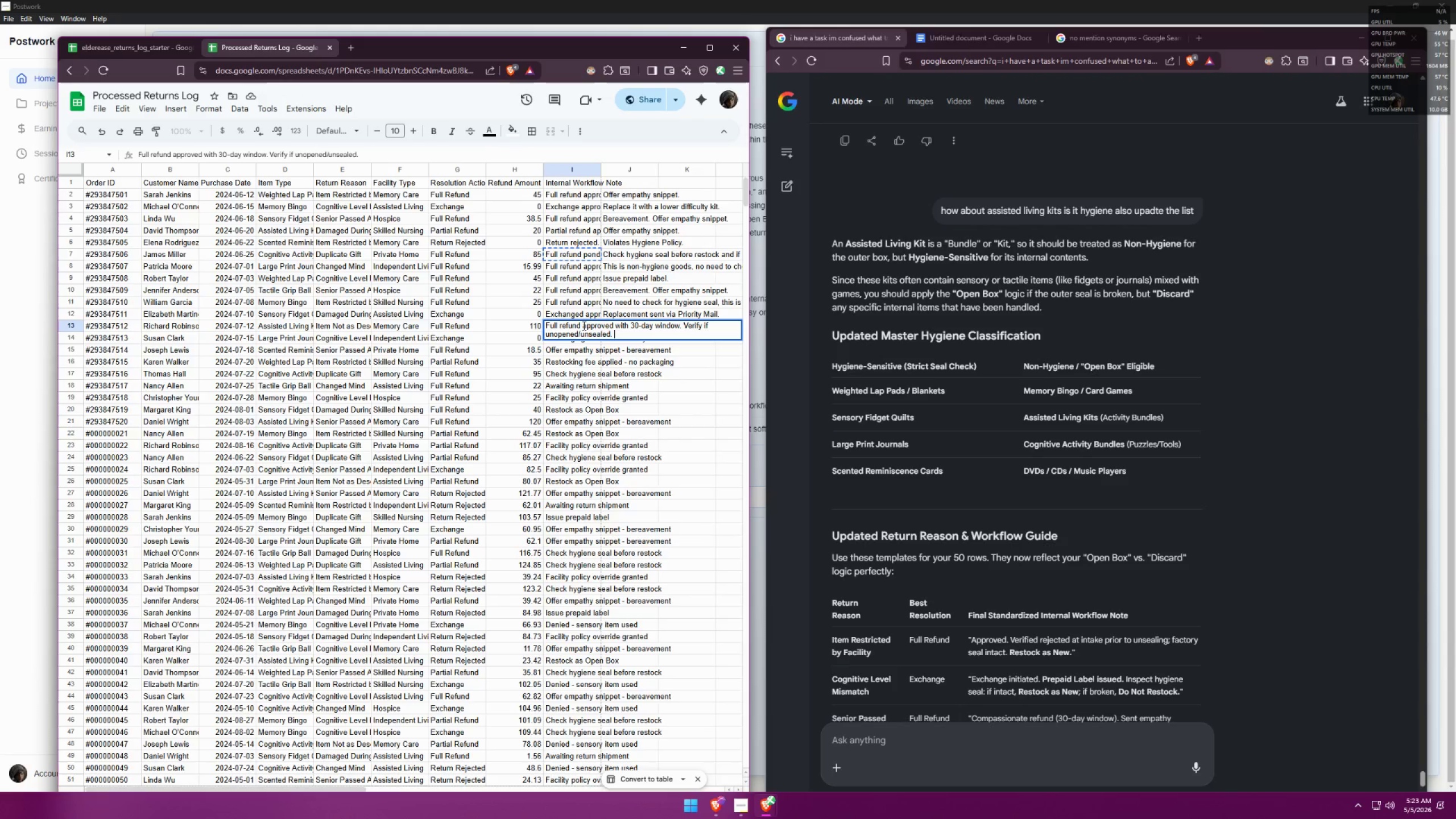 
key(Control+A)
 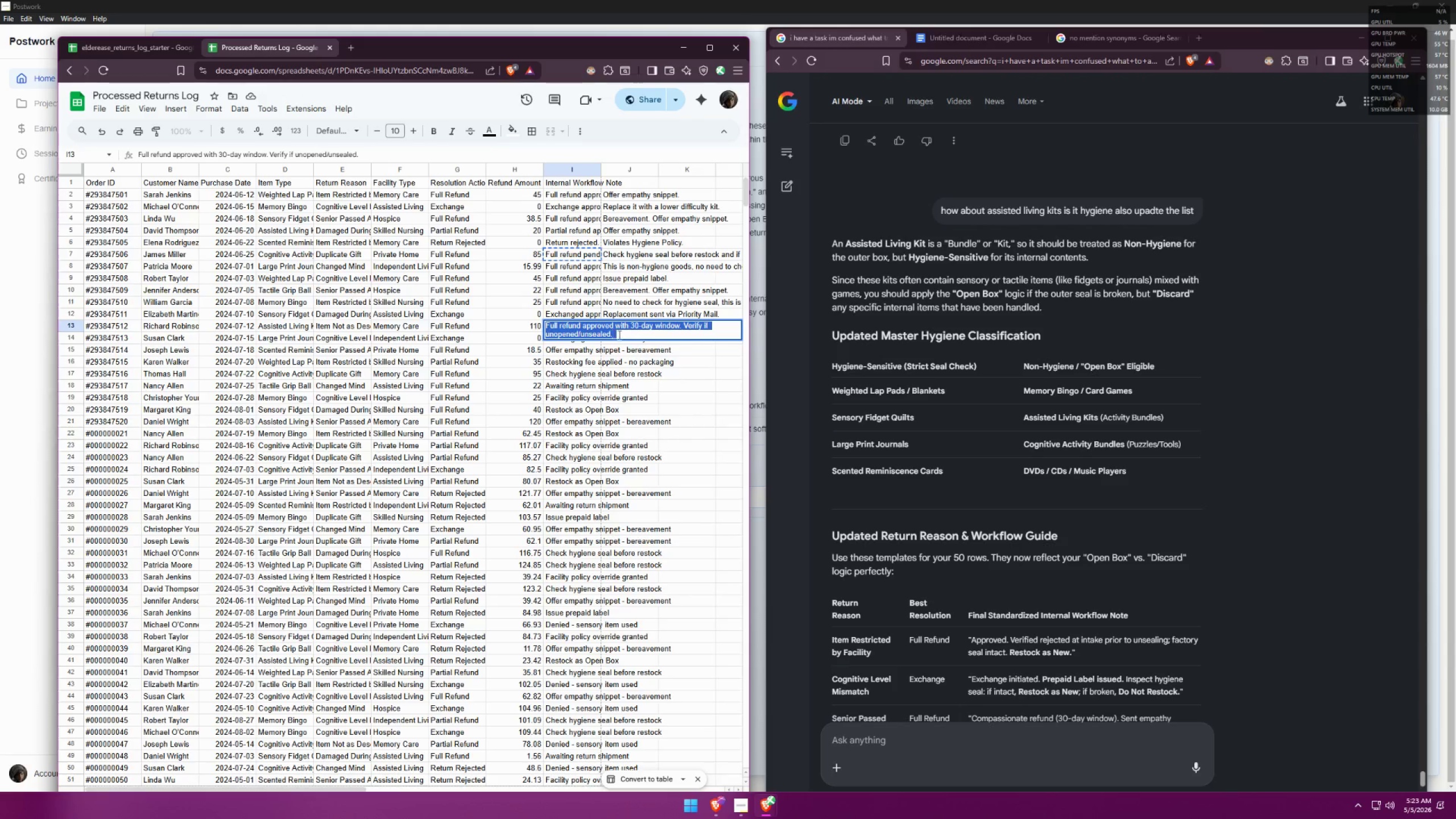 
key(Control+V)
 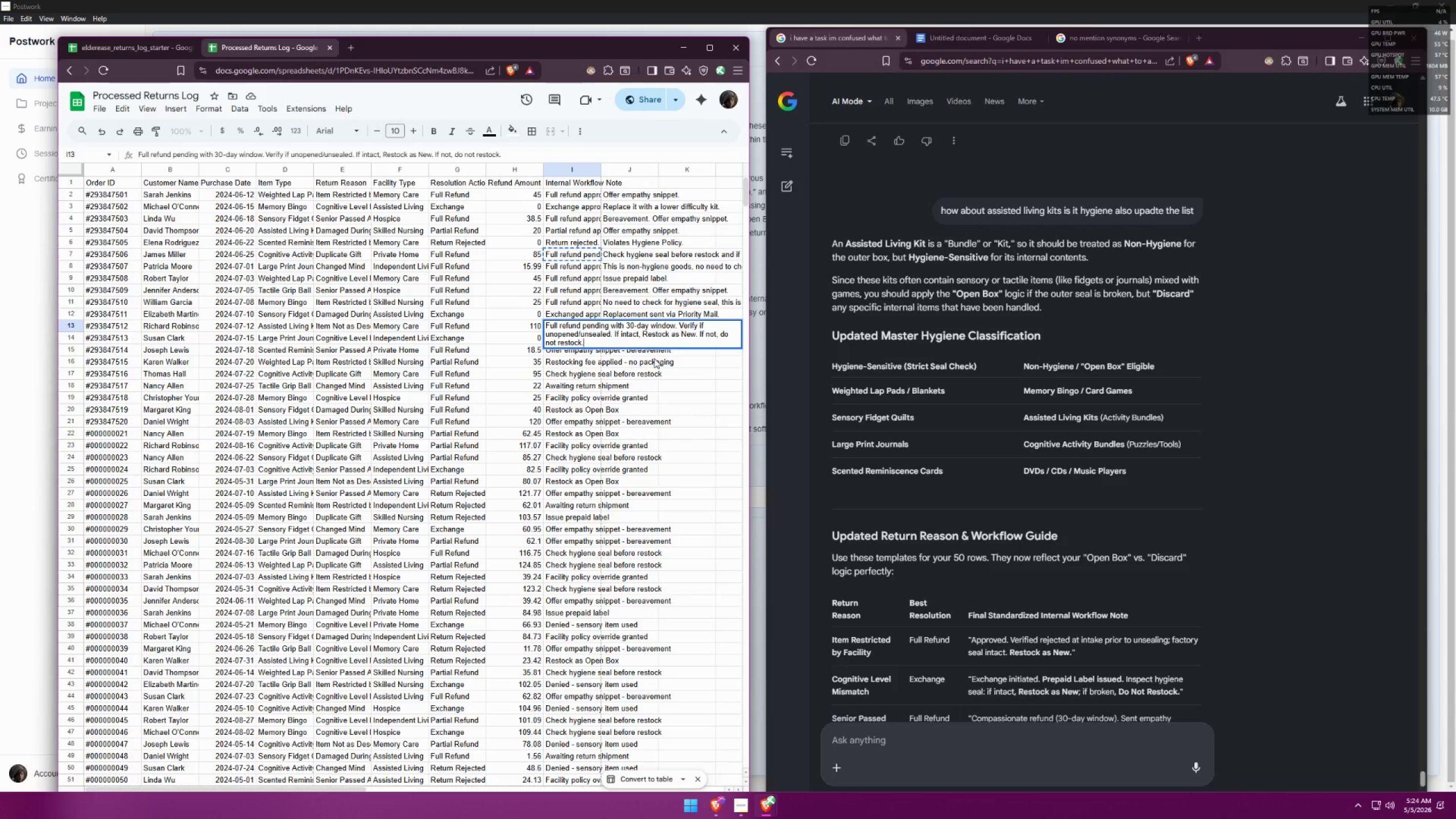 
wait(10.74)
 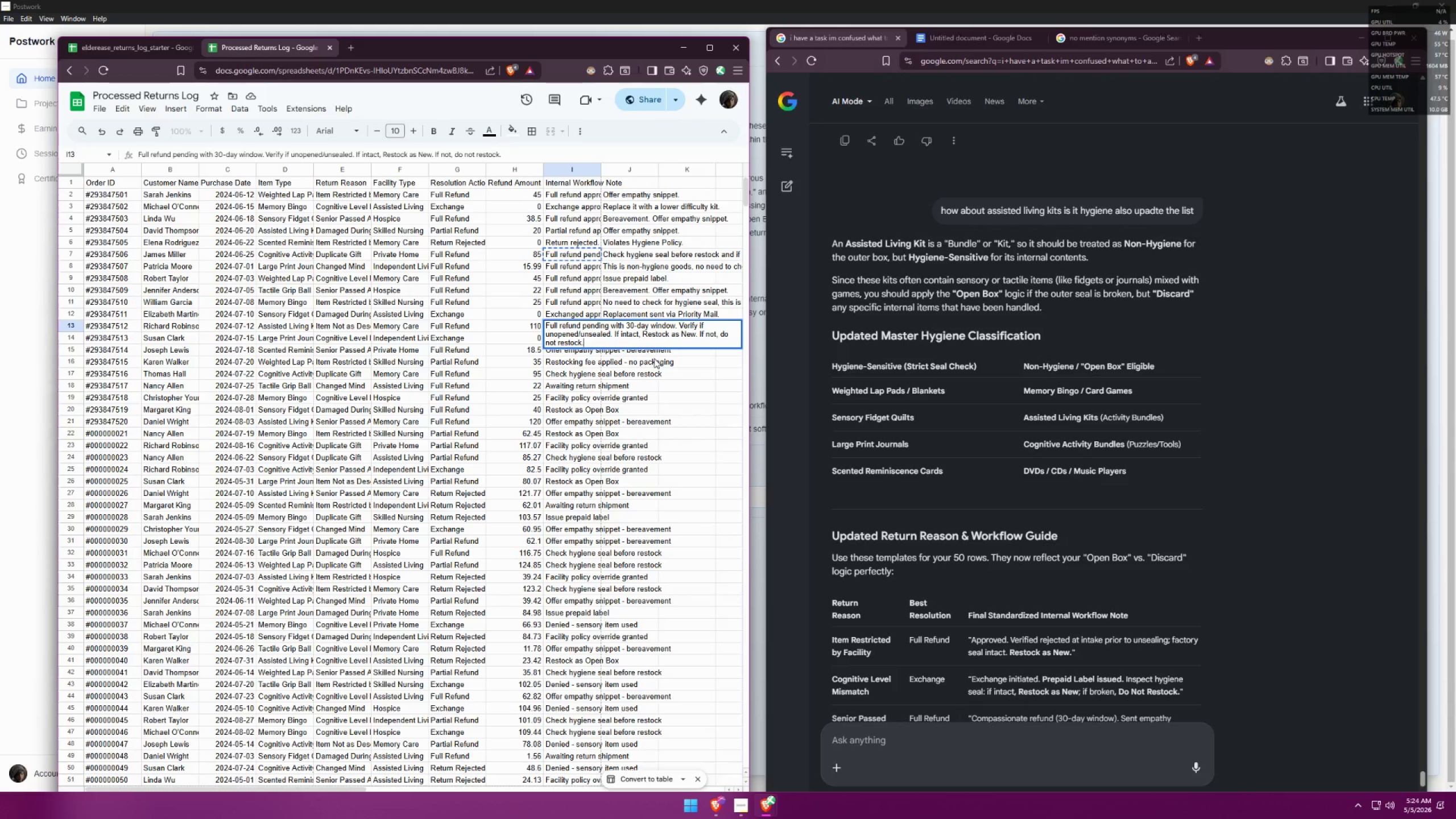 
left_click([654, 358])
 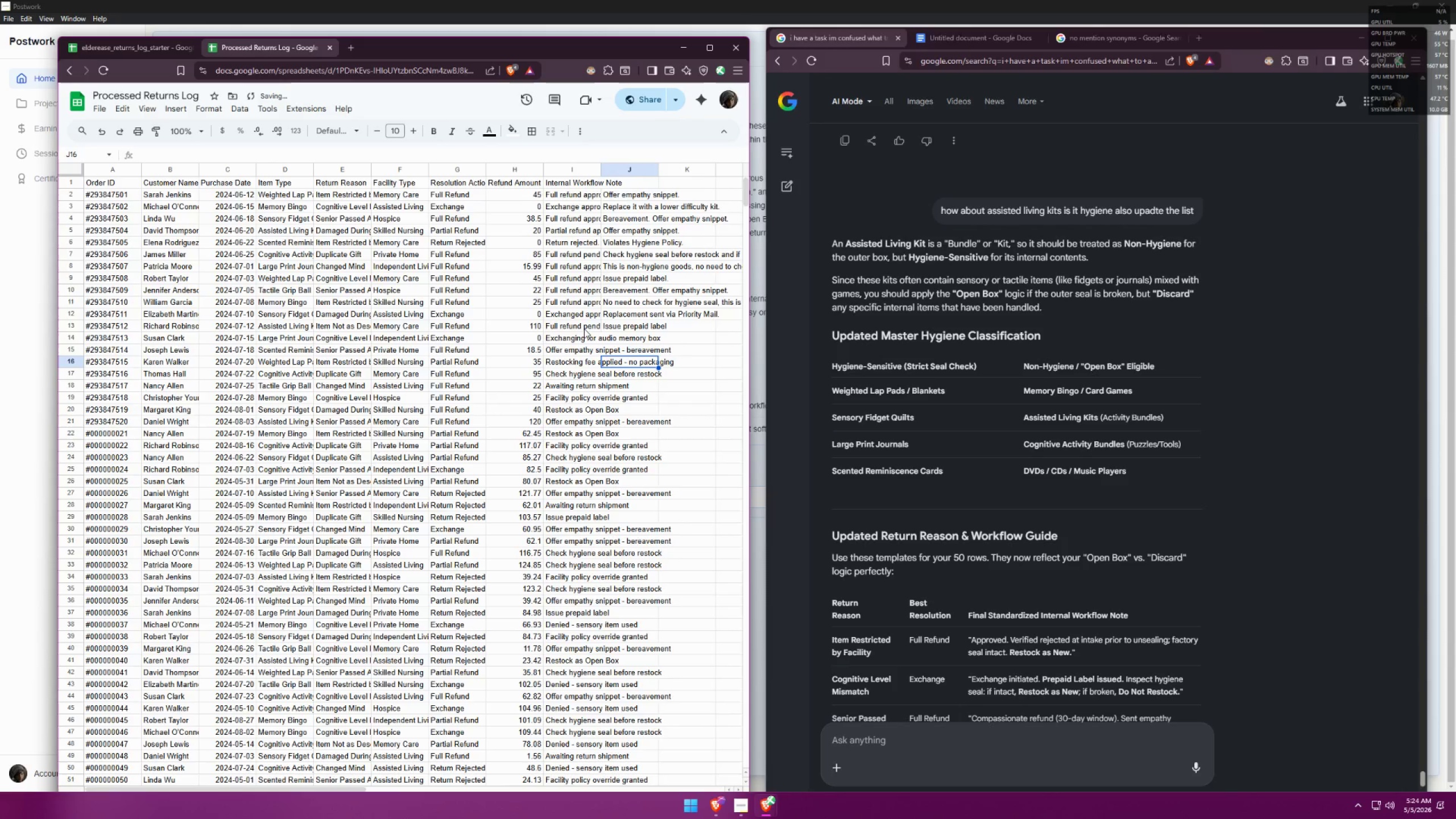 
left_click([581, 326])
 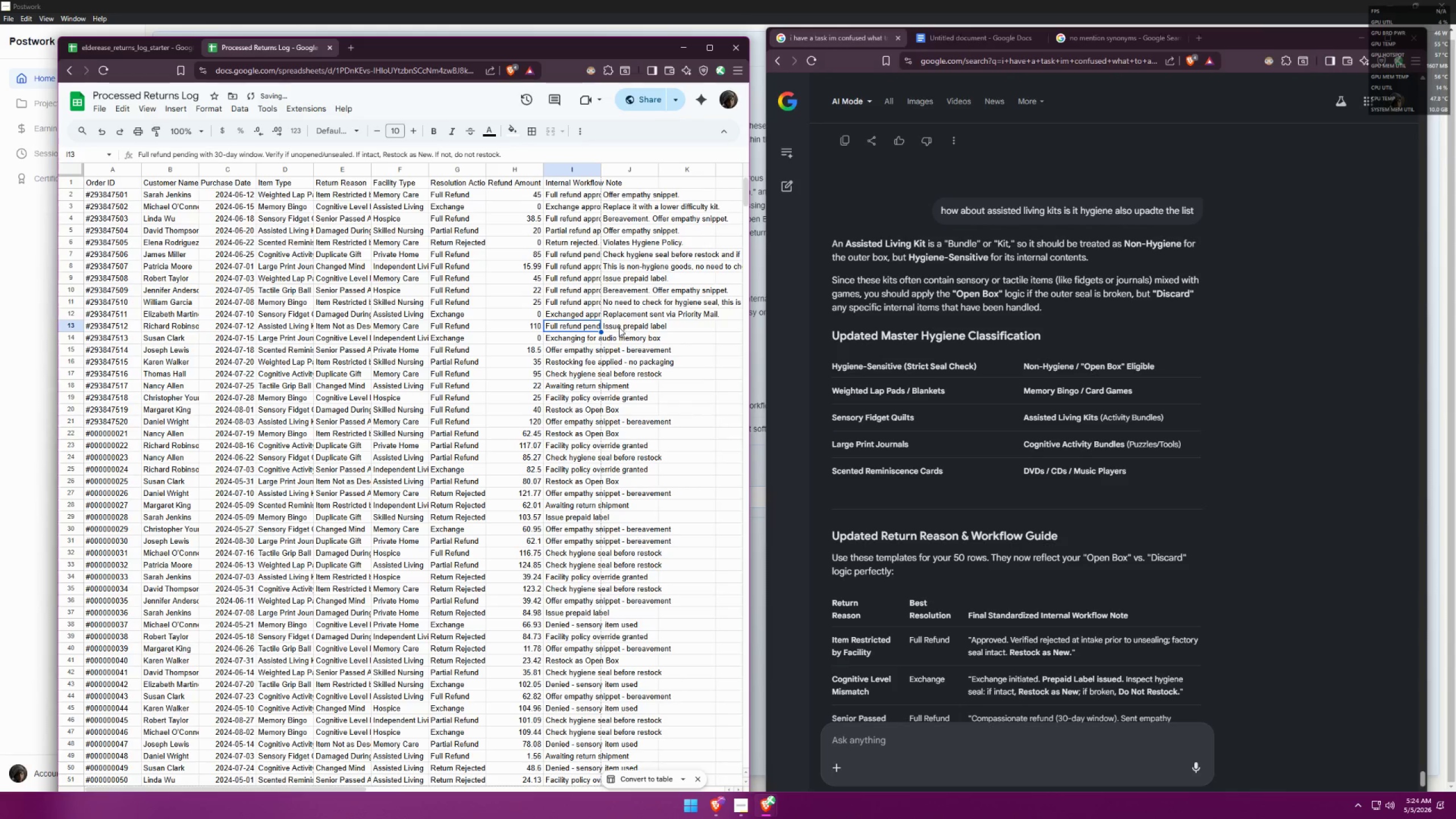 
double_click([619, 327])
 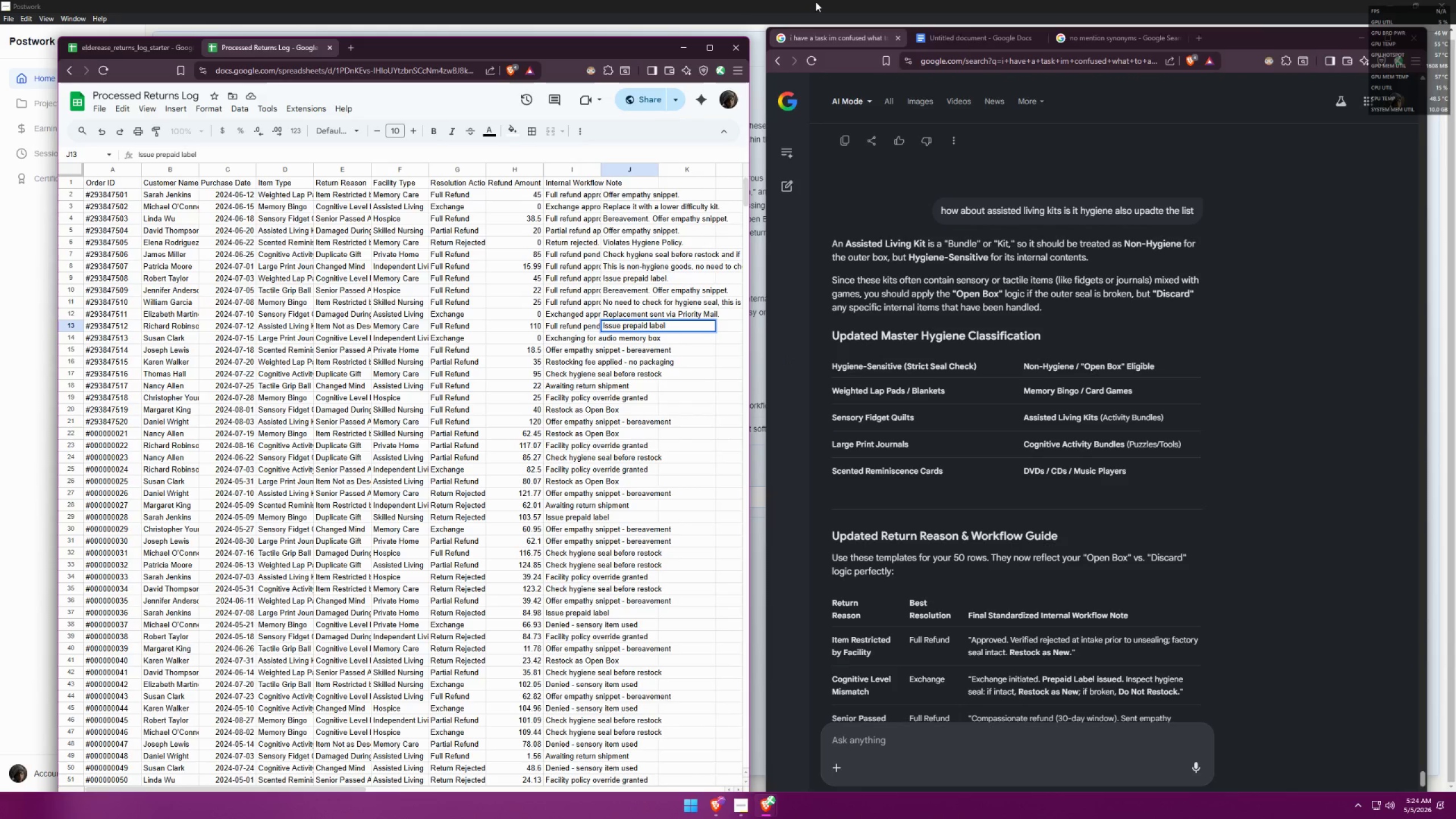 
key(Period)
 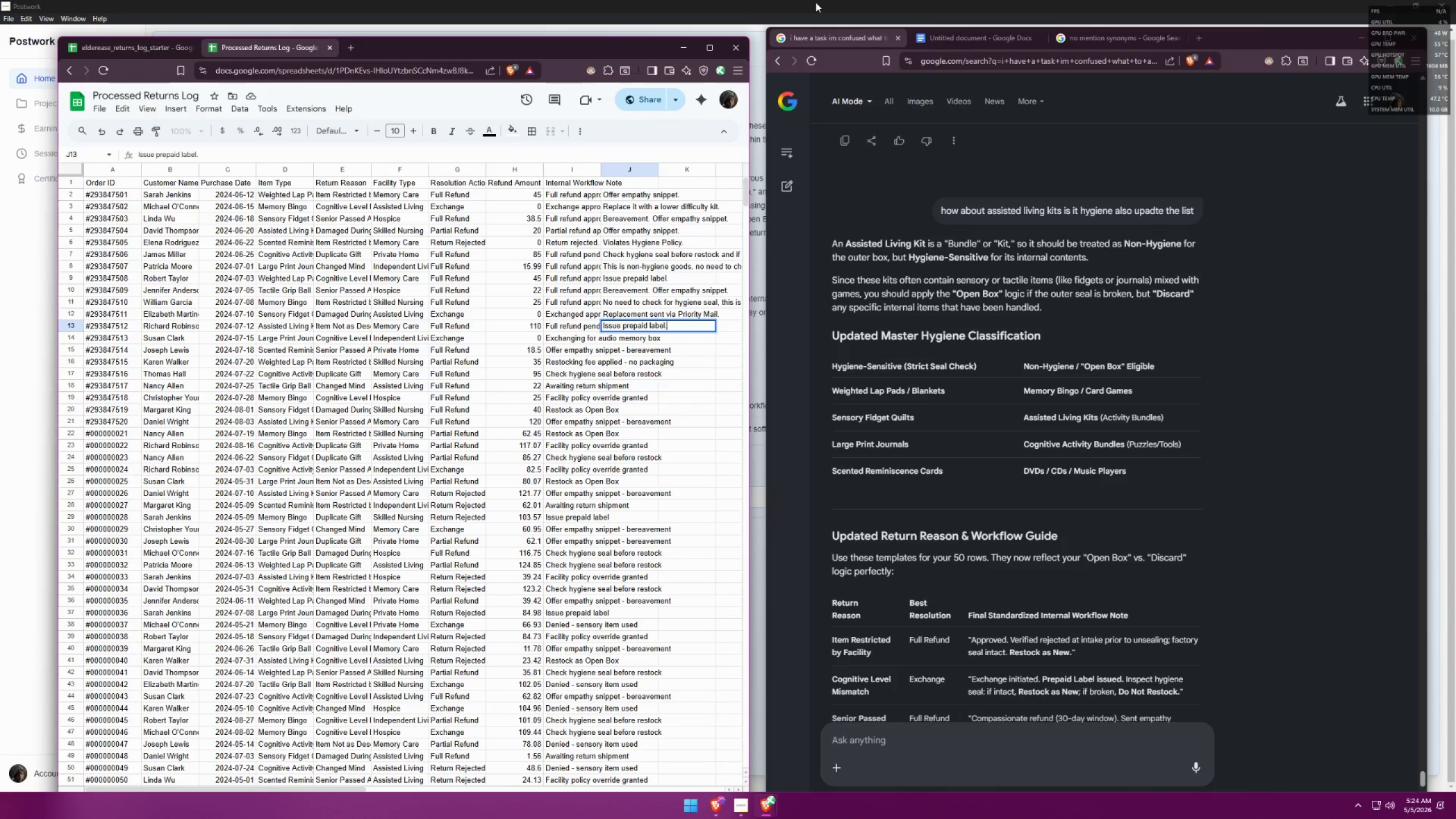 
wait(7.27)
 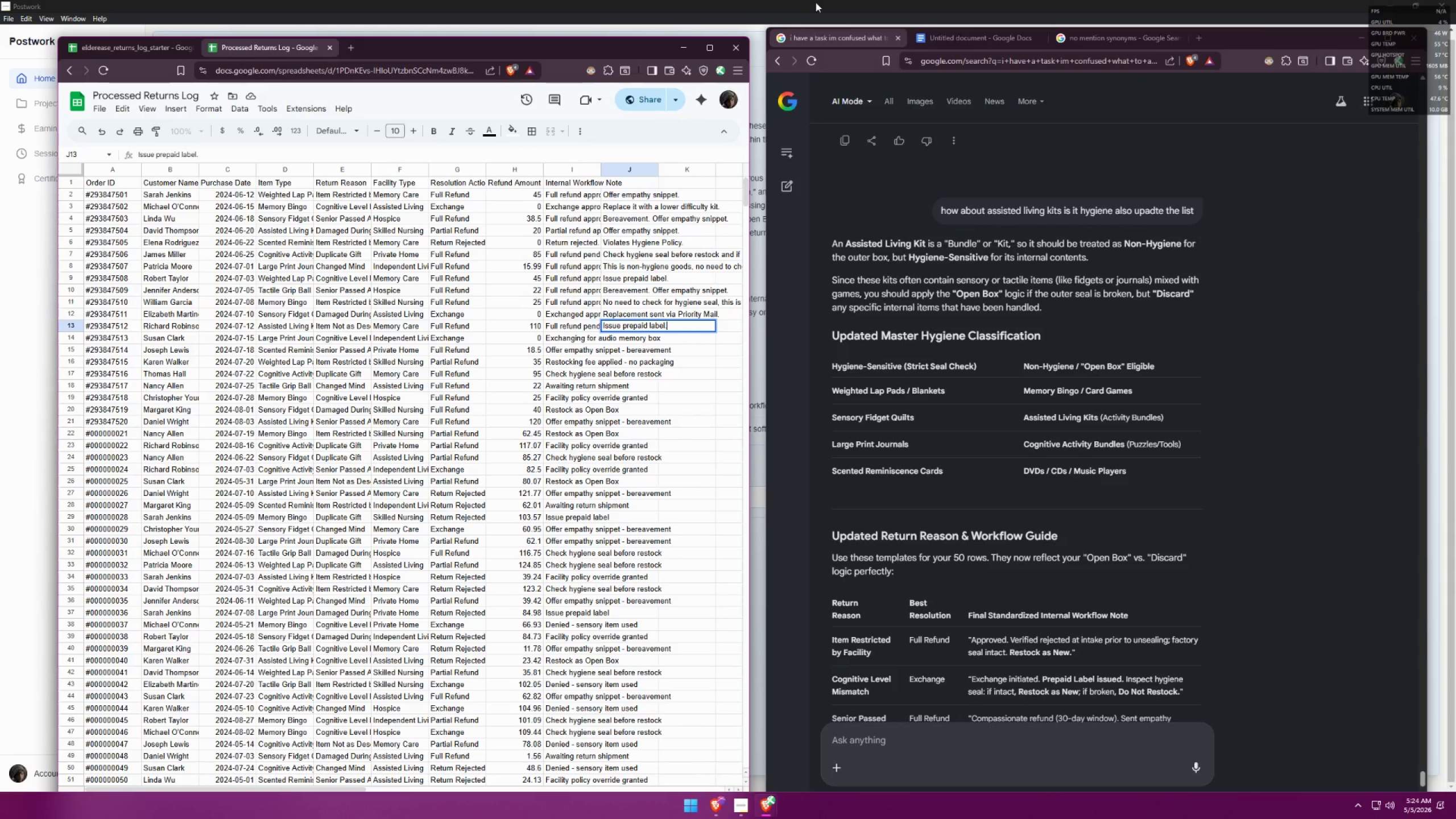 
left_click([1128, 35])
 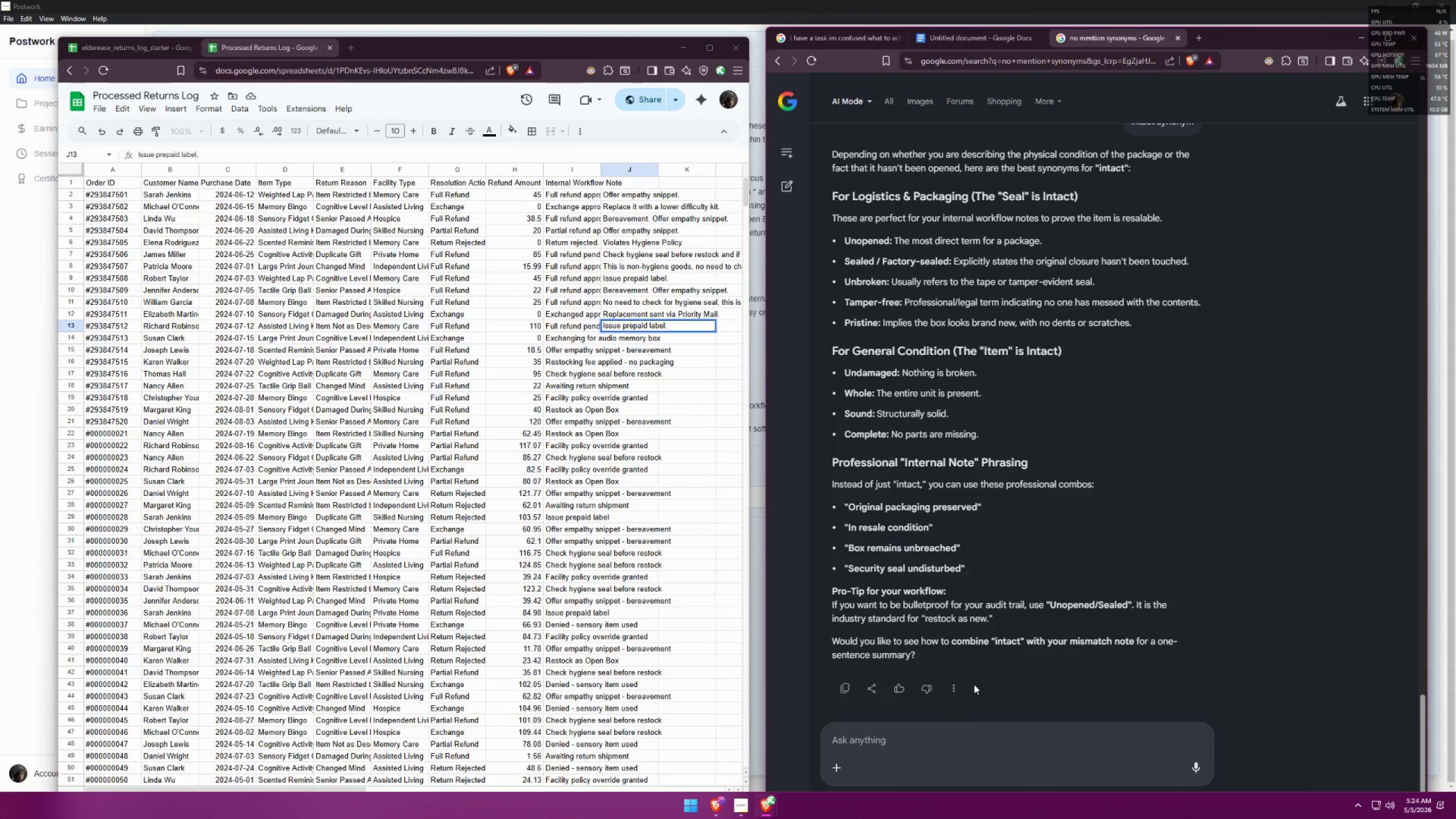 
left_click([941, 740])
 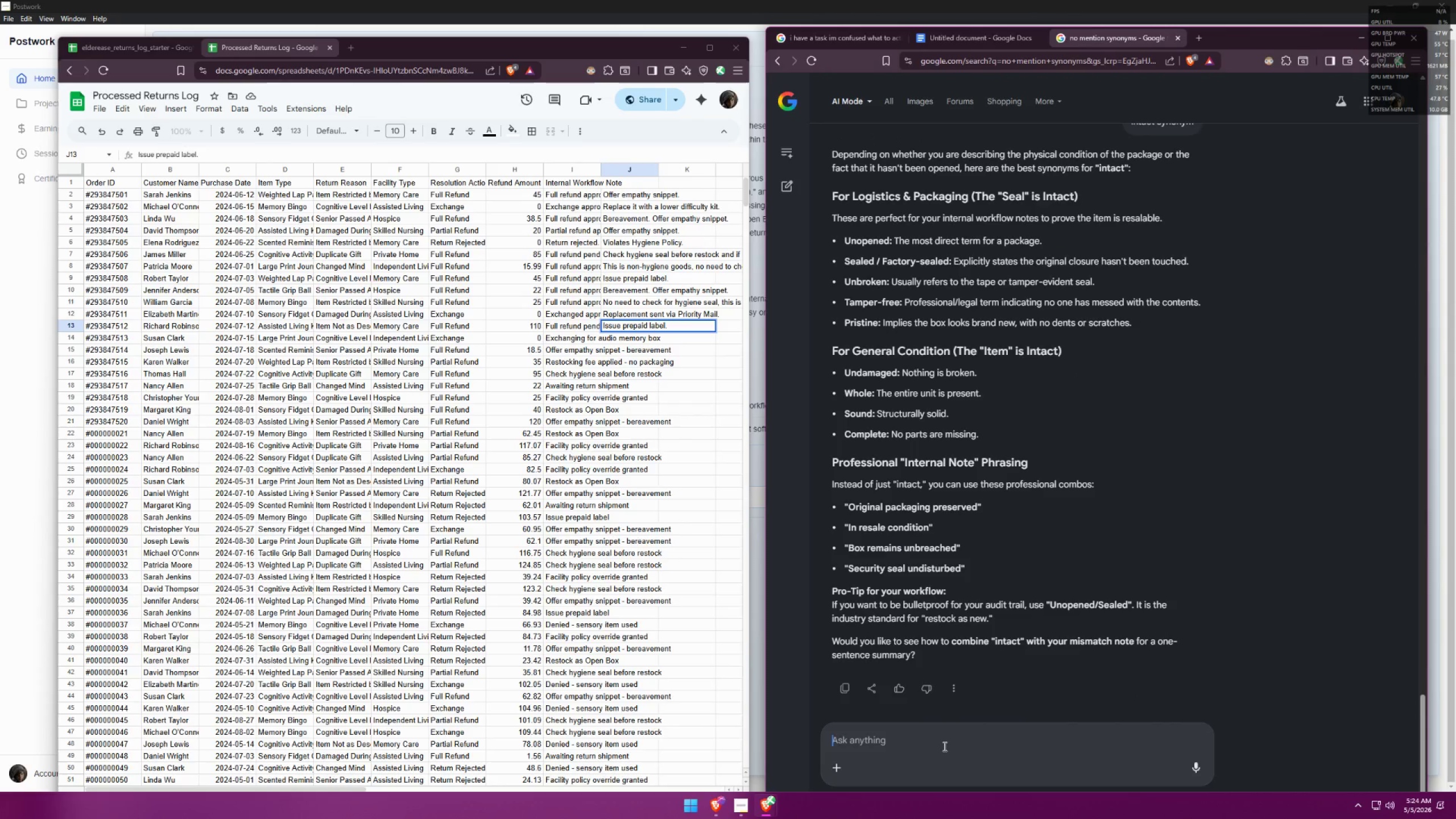 
type(what s f)
key(Backspace)
type(fullwhats issue prepaid label)
 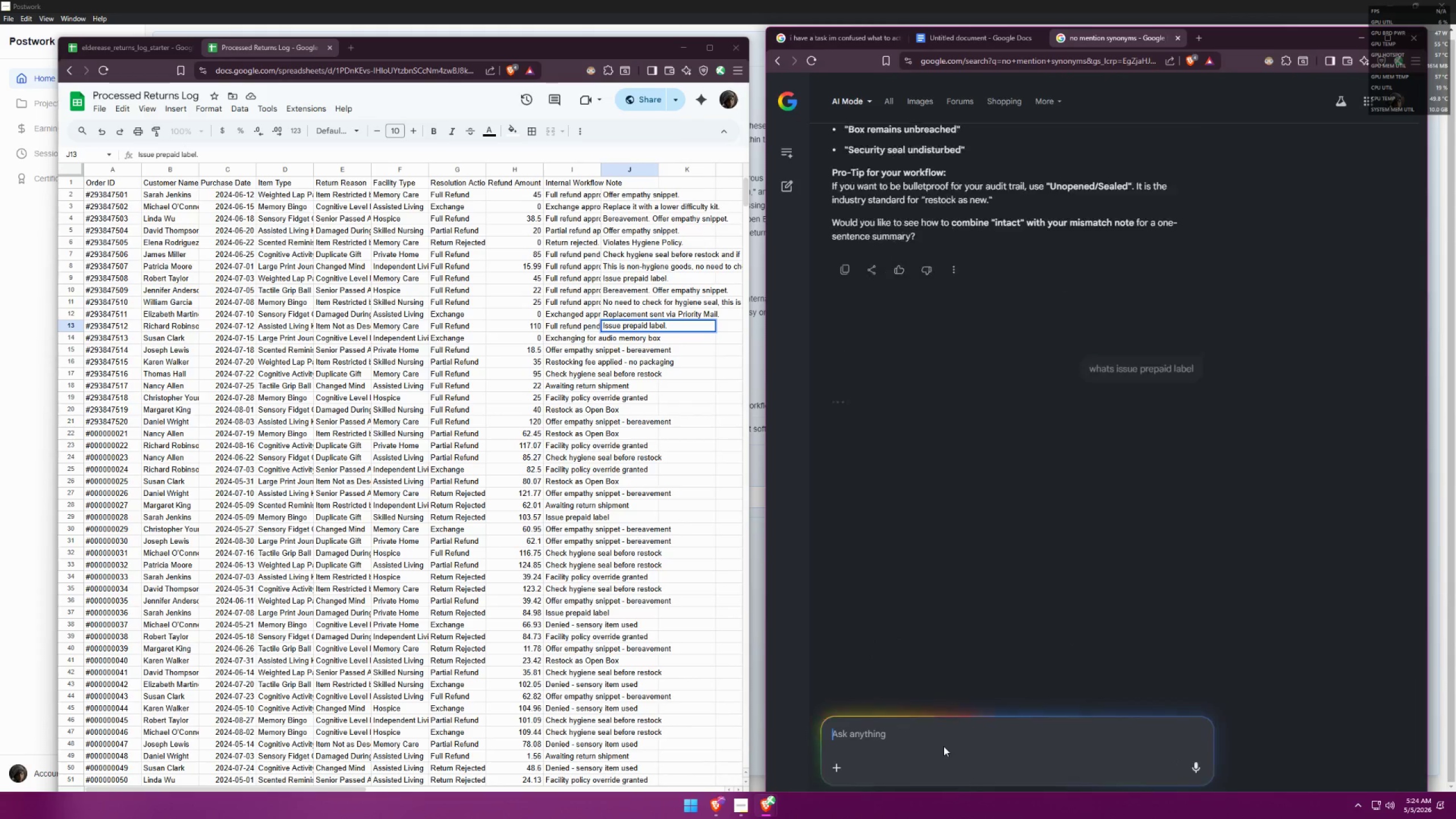 
key(Enter)
 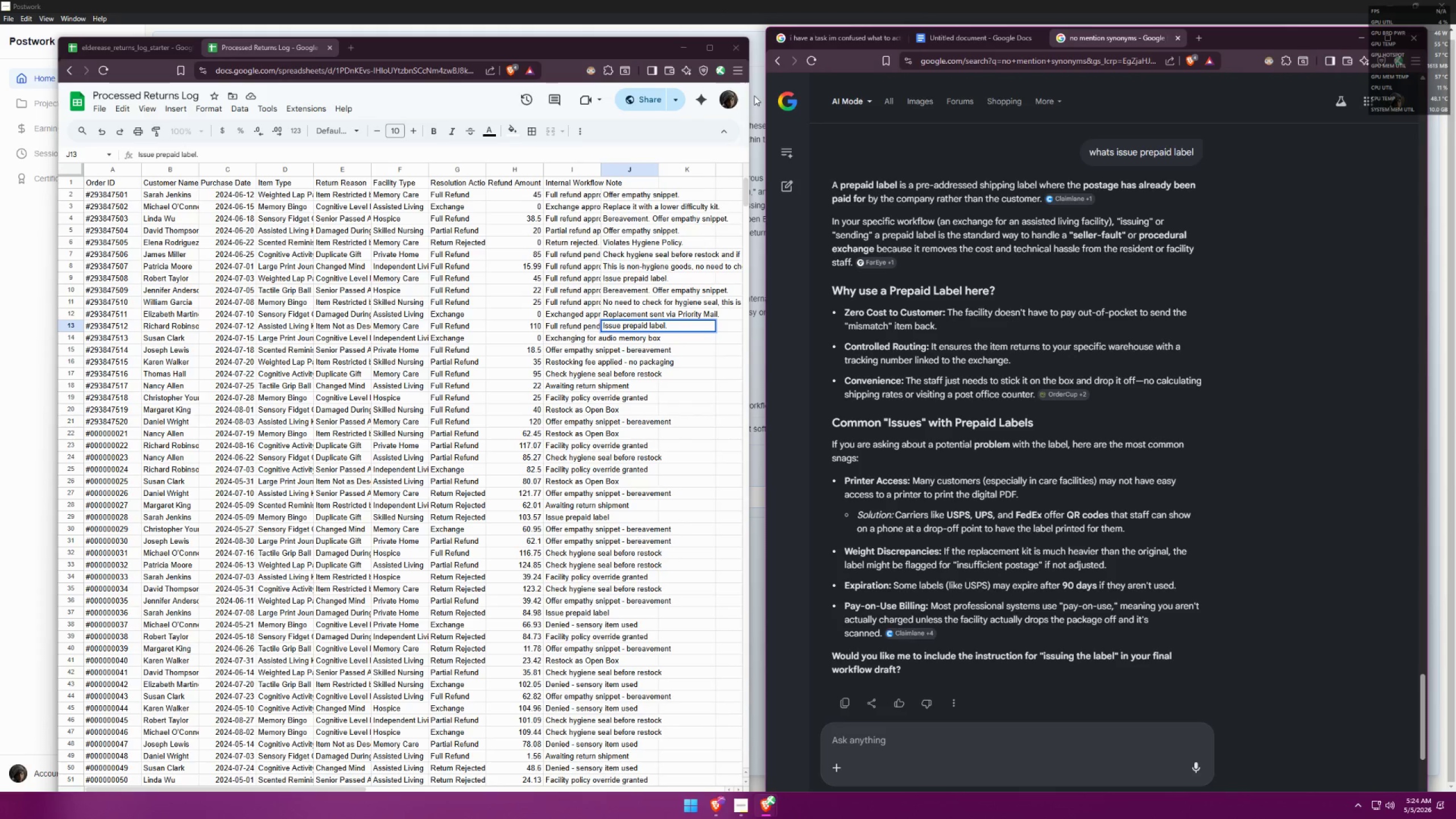 
wait(19.36)
 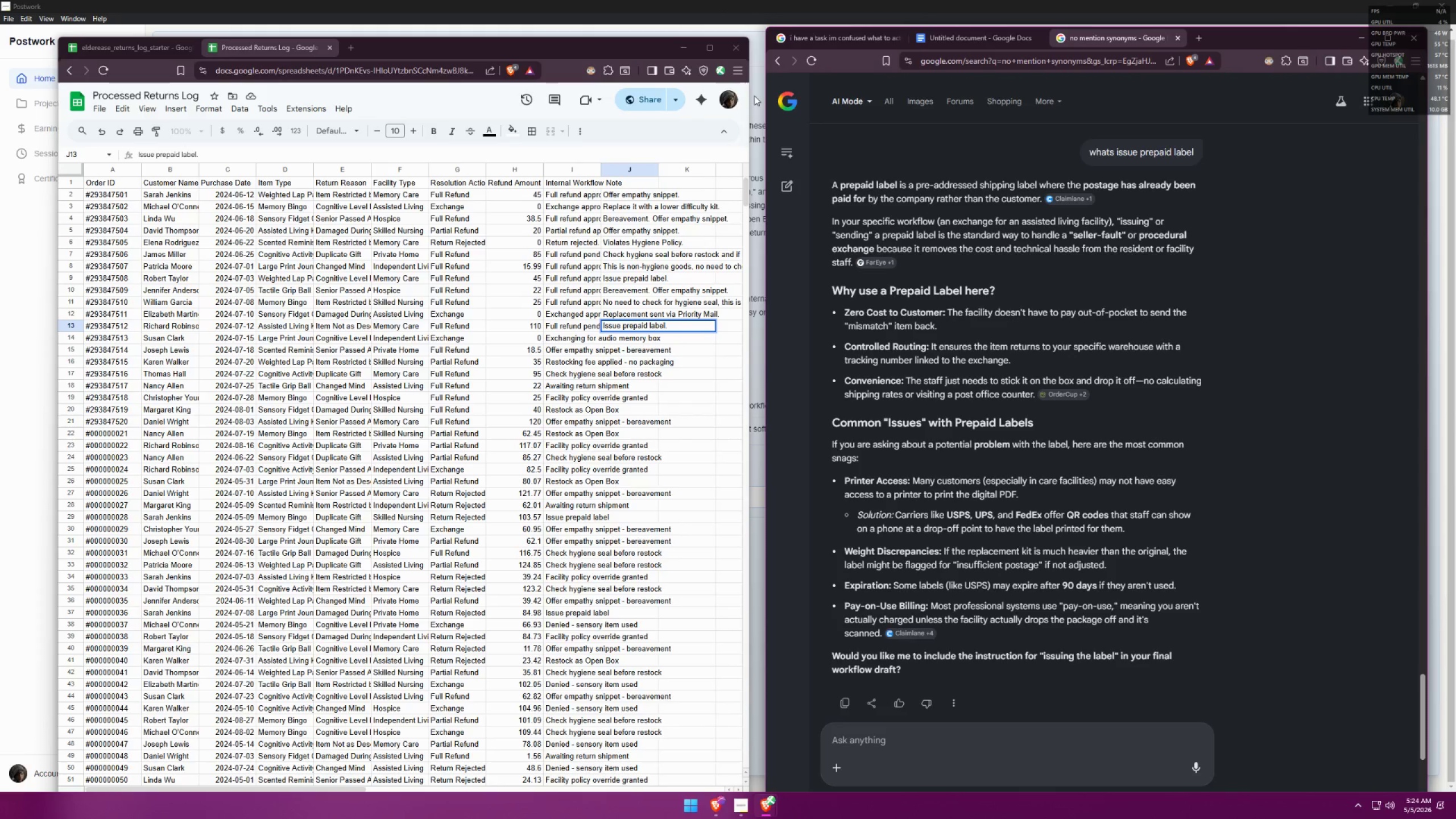 
left_click([619, 54])
 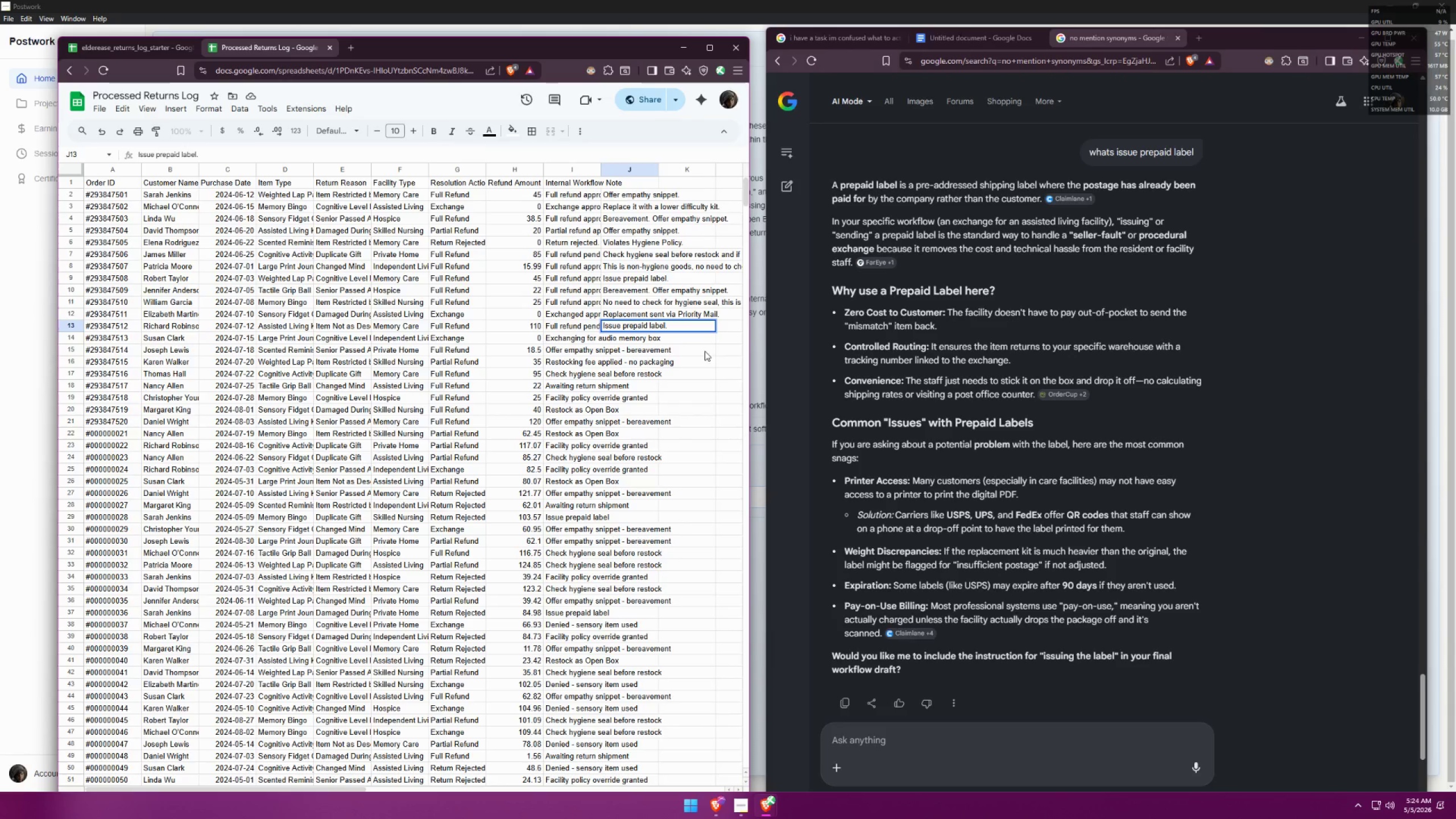 
left_click([850, 52])
 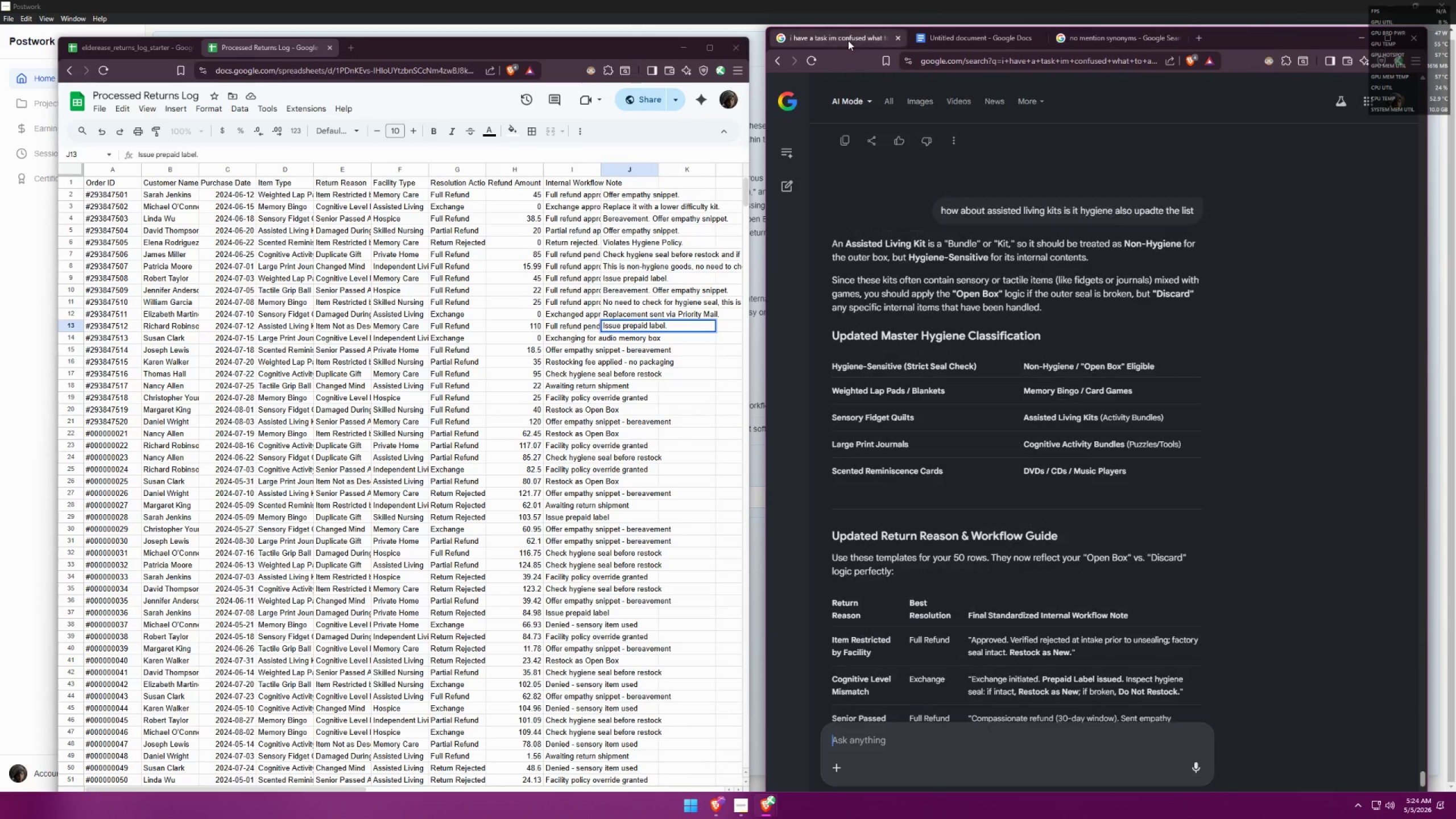 
double_click([954, 53])
 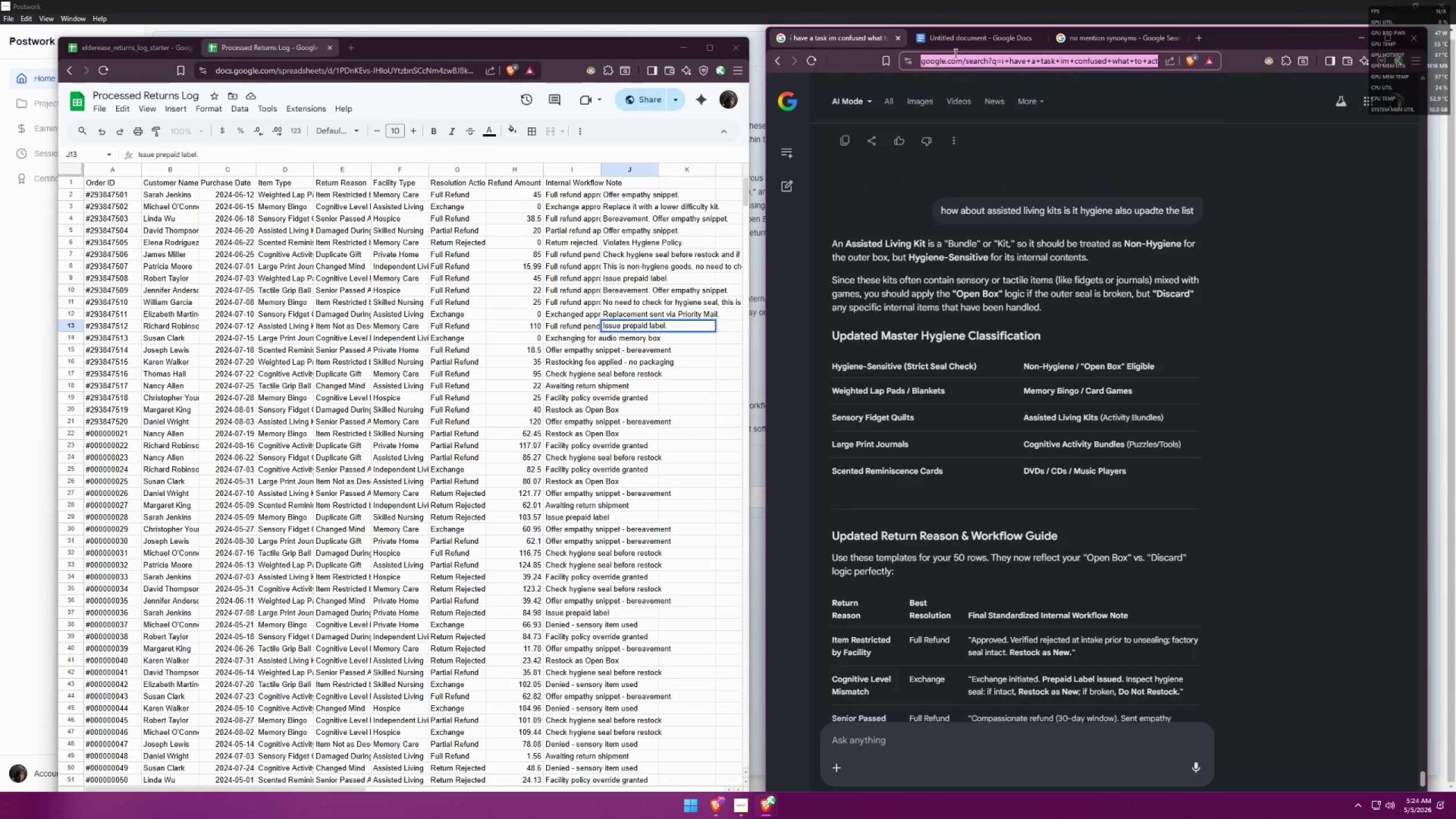 
mouse_move([983, 59])
 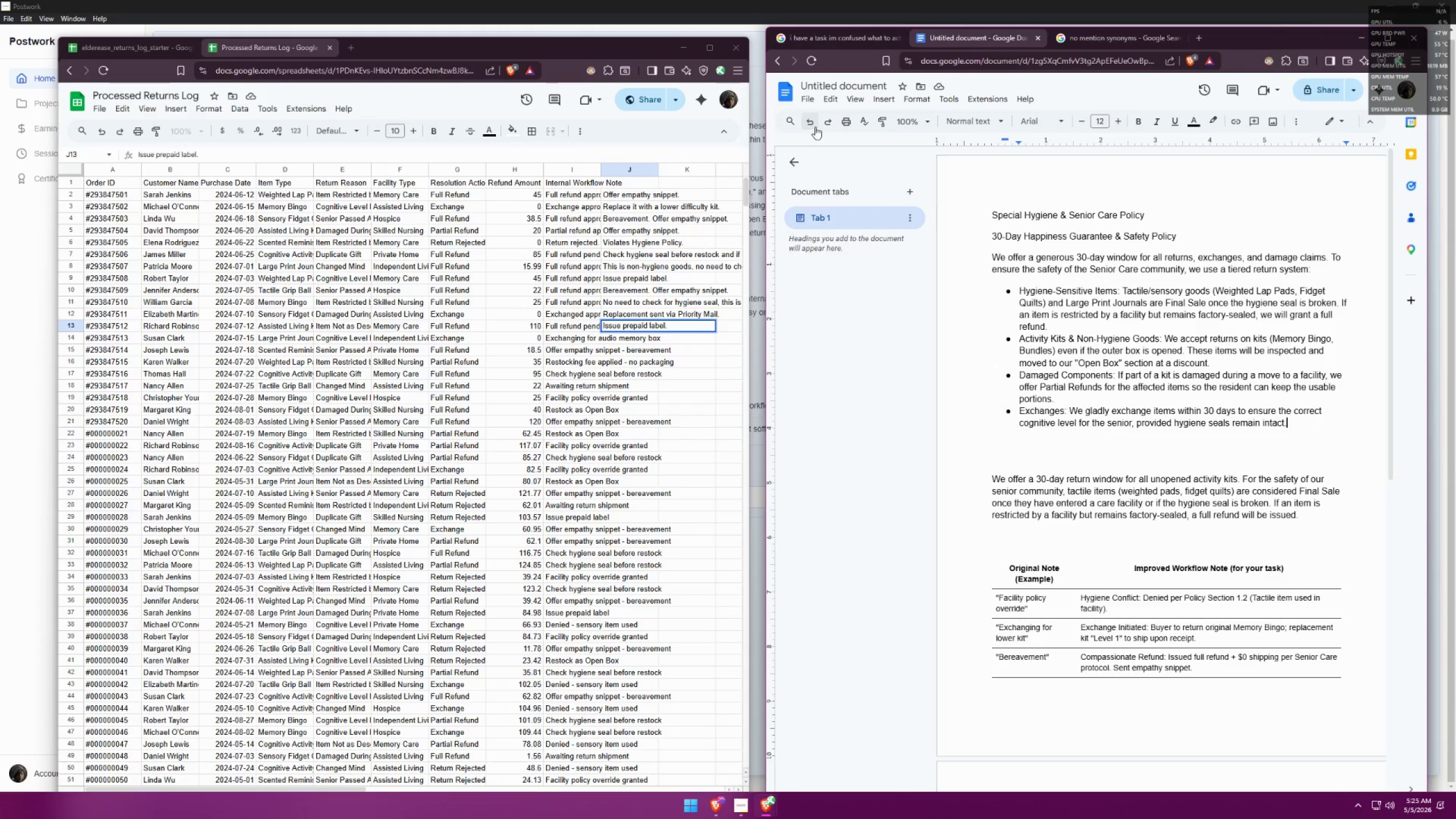 
wait(12.7)
 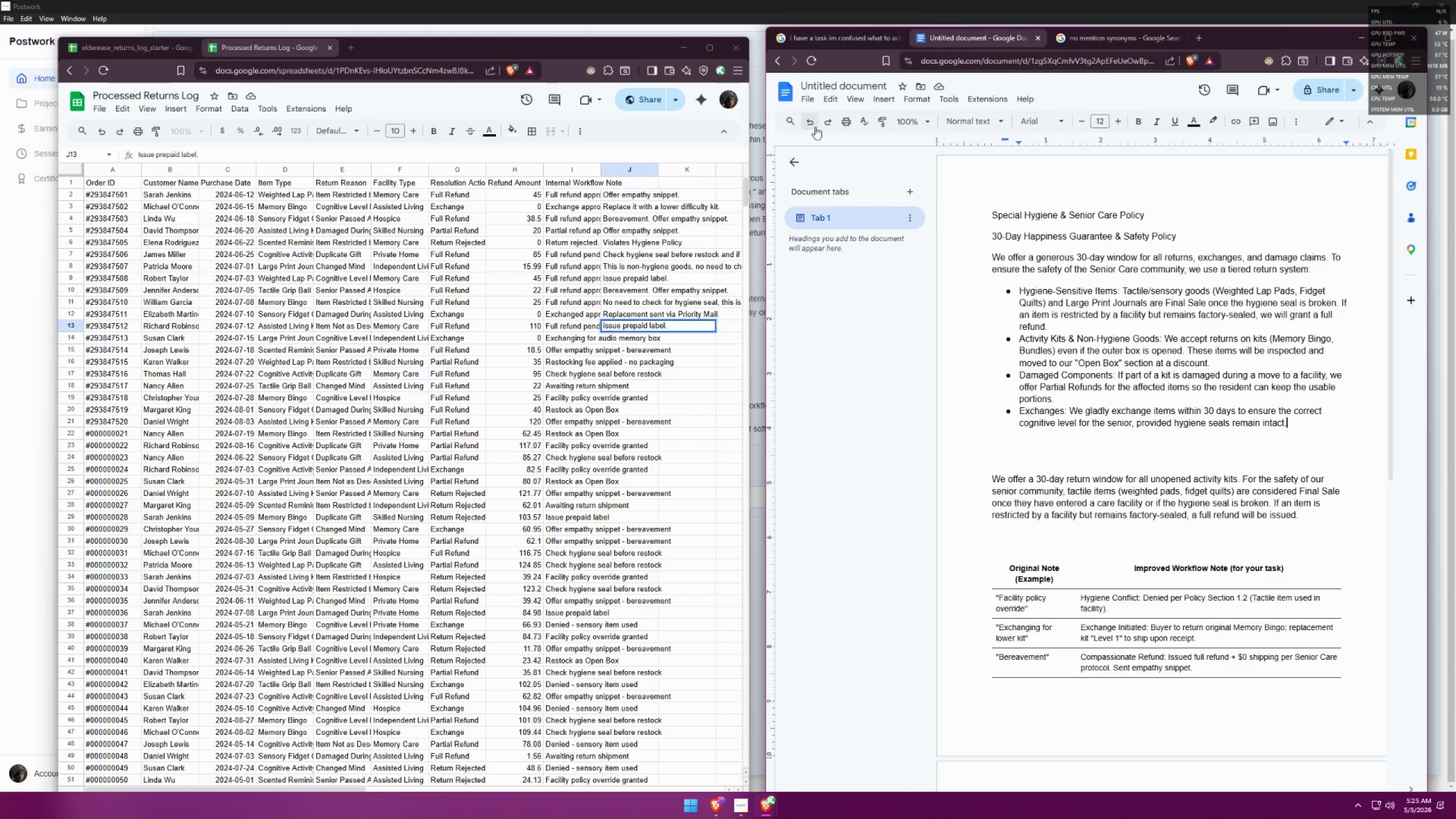 
left_click([837, 38])
 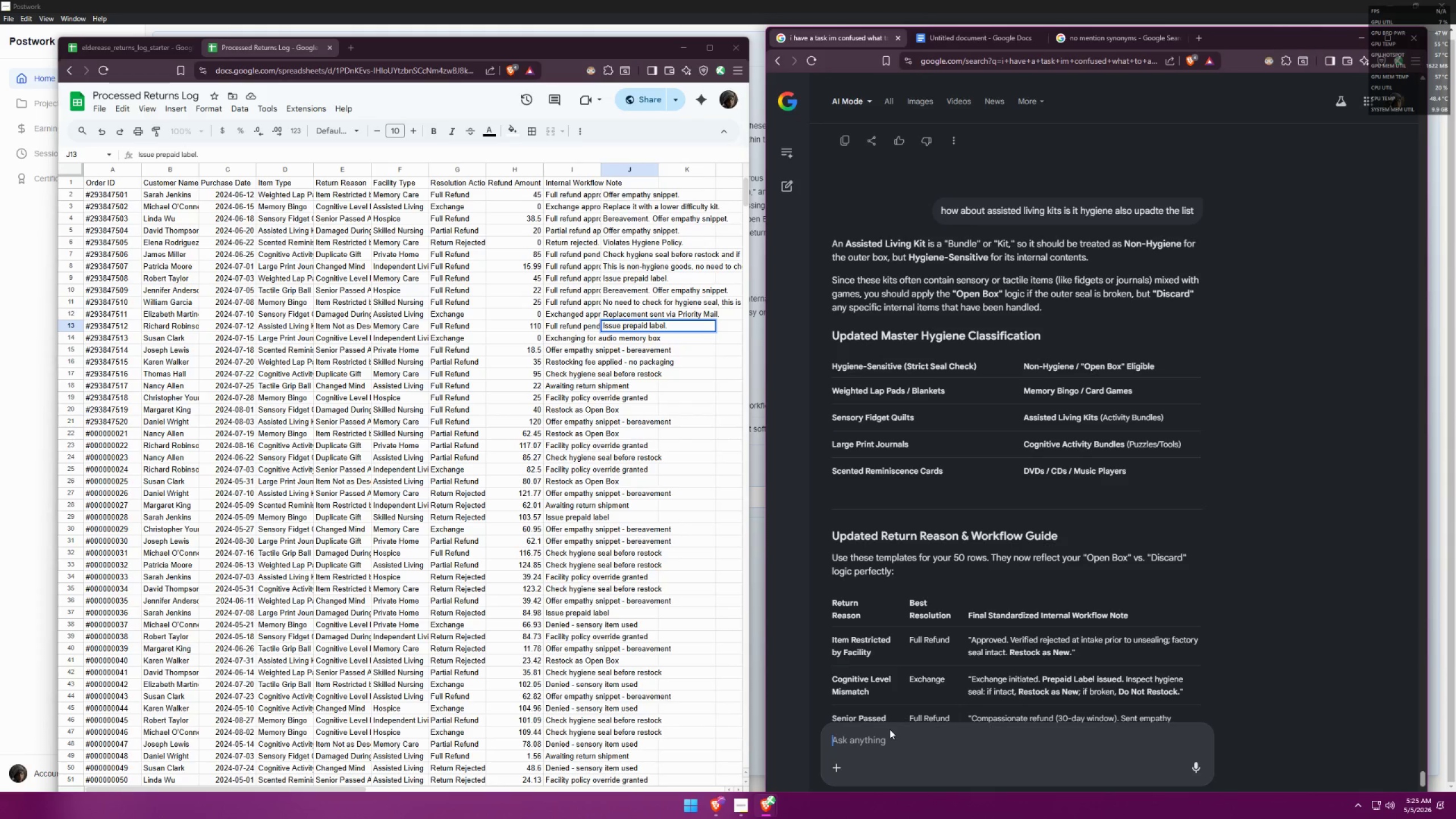 
type(iu)
key(Backspace)
type(s all of the refund )
 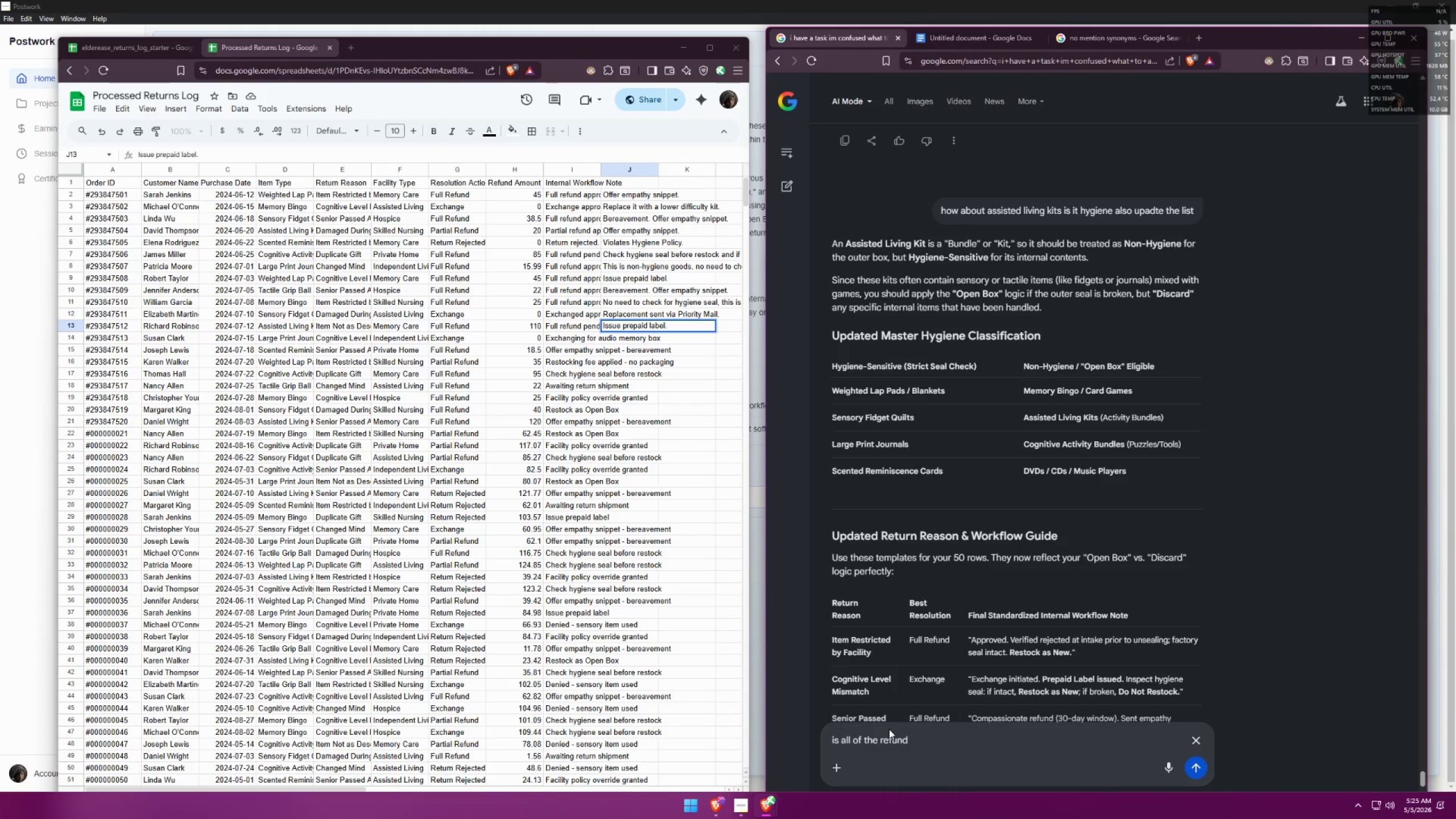 
type(is)
key(Backspace)
key(Backspace)
key(Backspace)
type( all have issued prepaid label ?)
 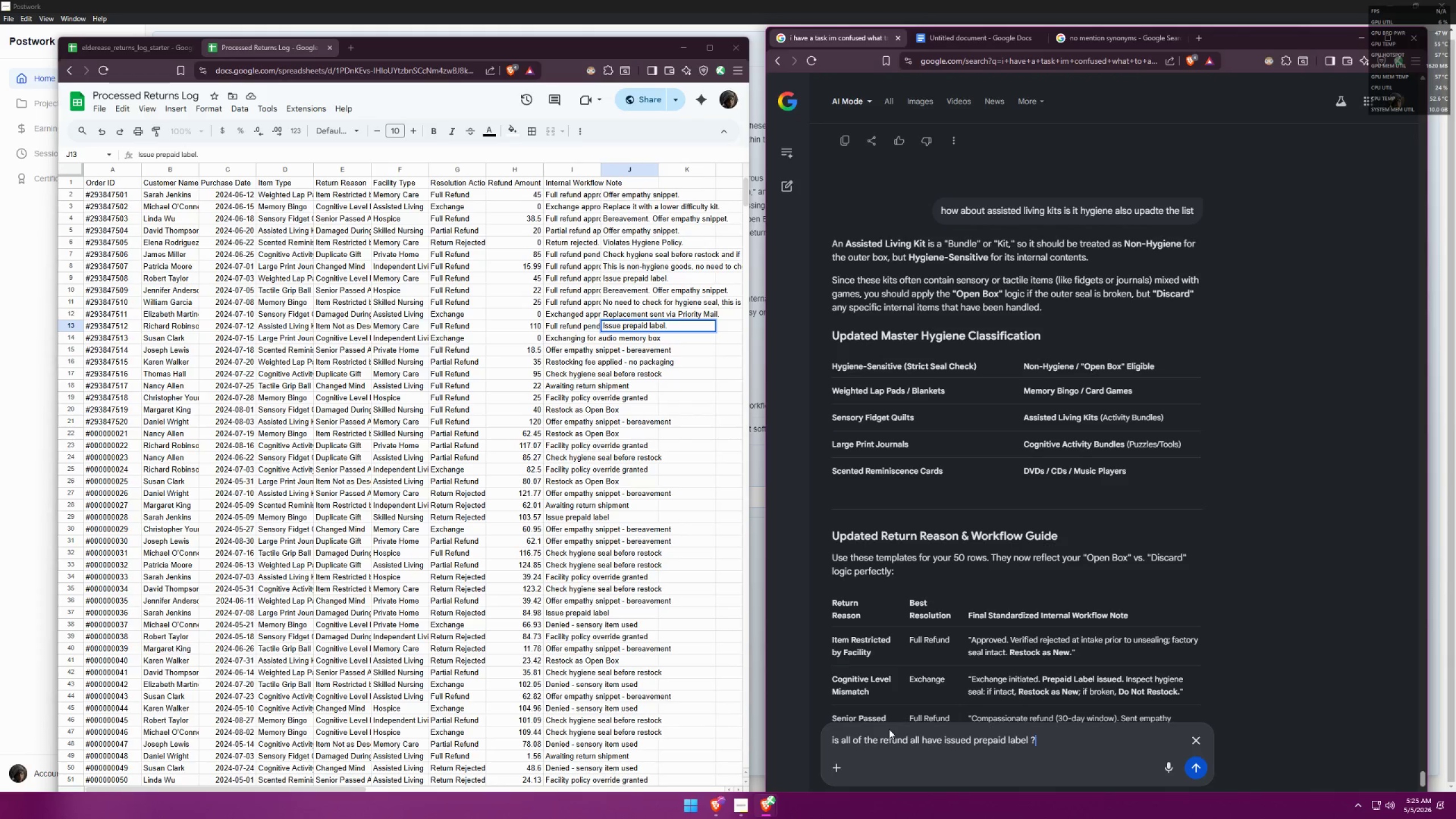 
key(Enter)
 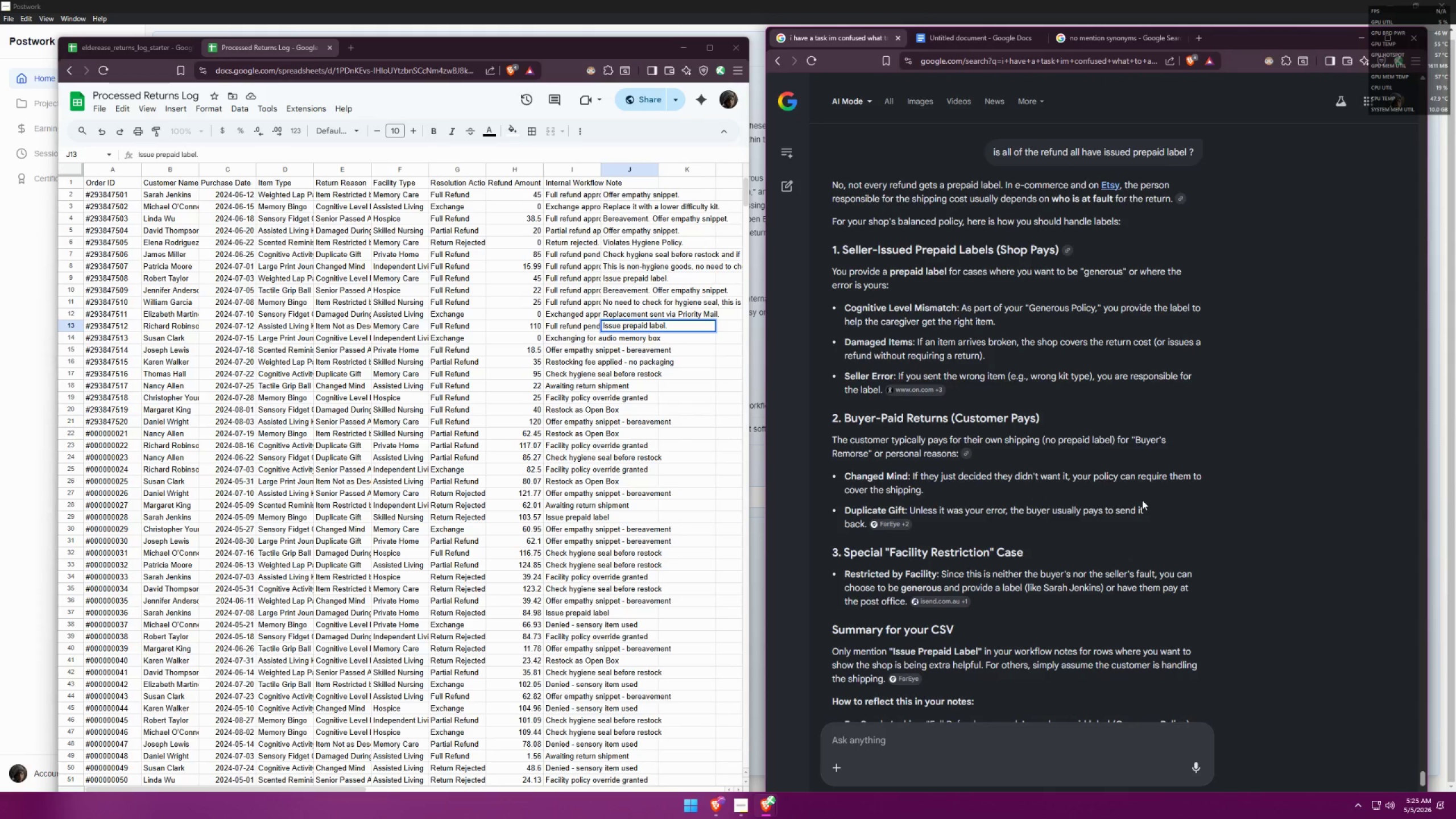 
wait(37.55)
 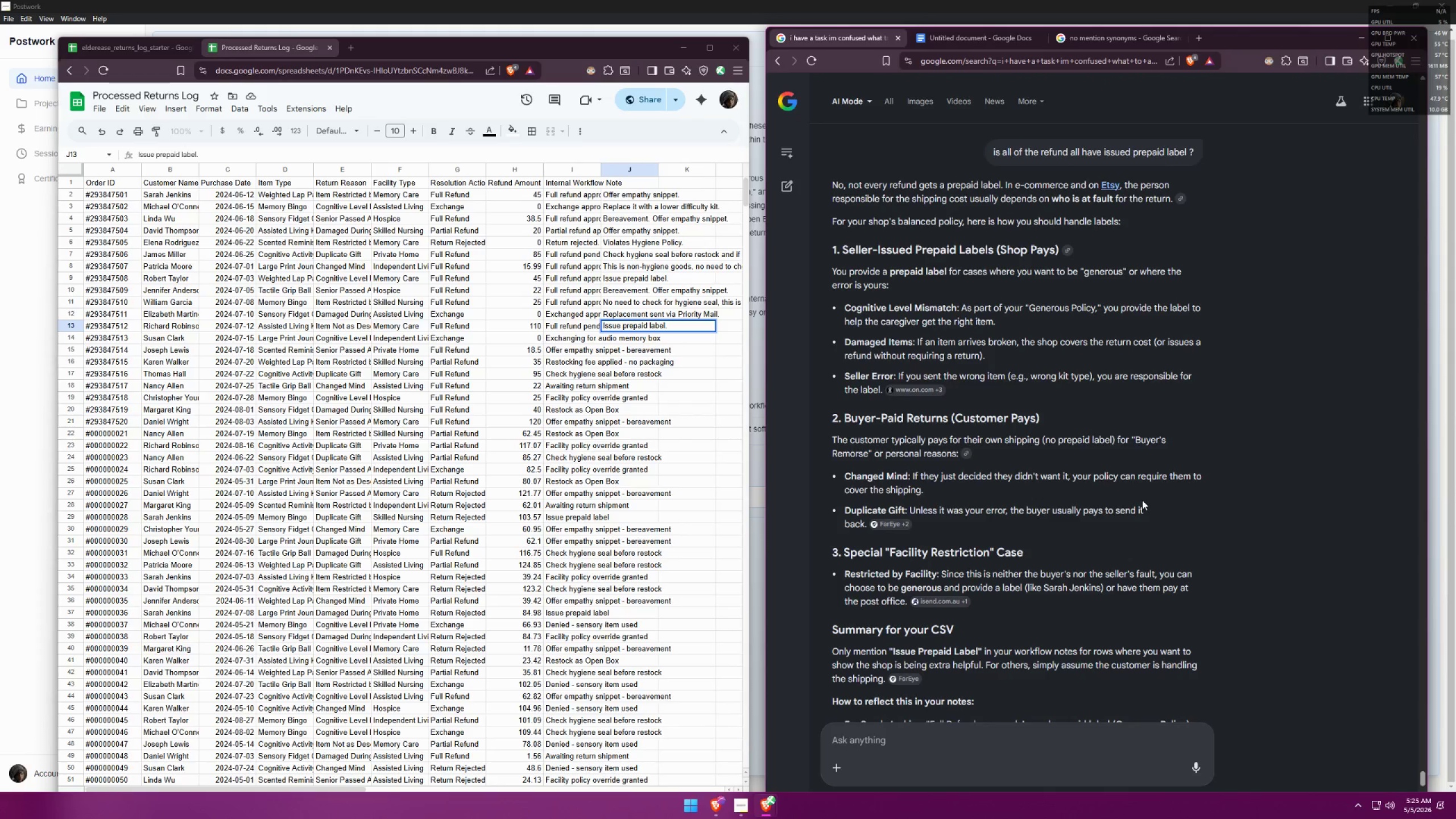 
scroll: coordinate [1138, 497], scroll_direction: down, amount: 3.0
 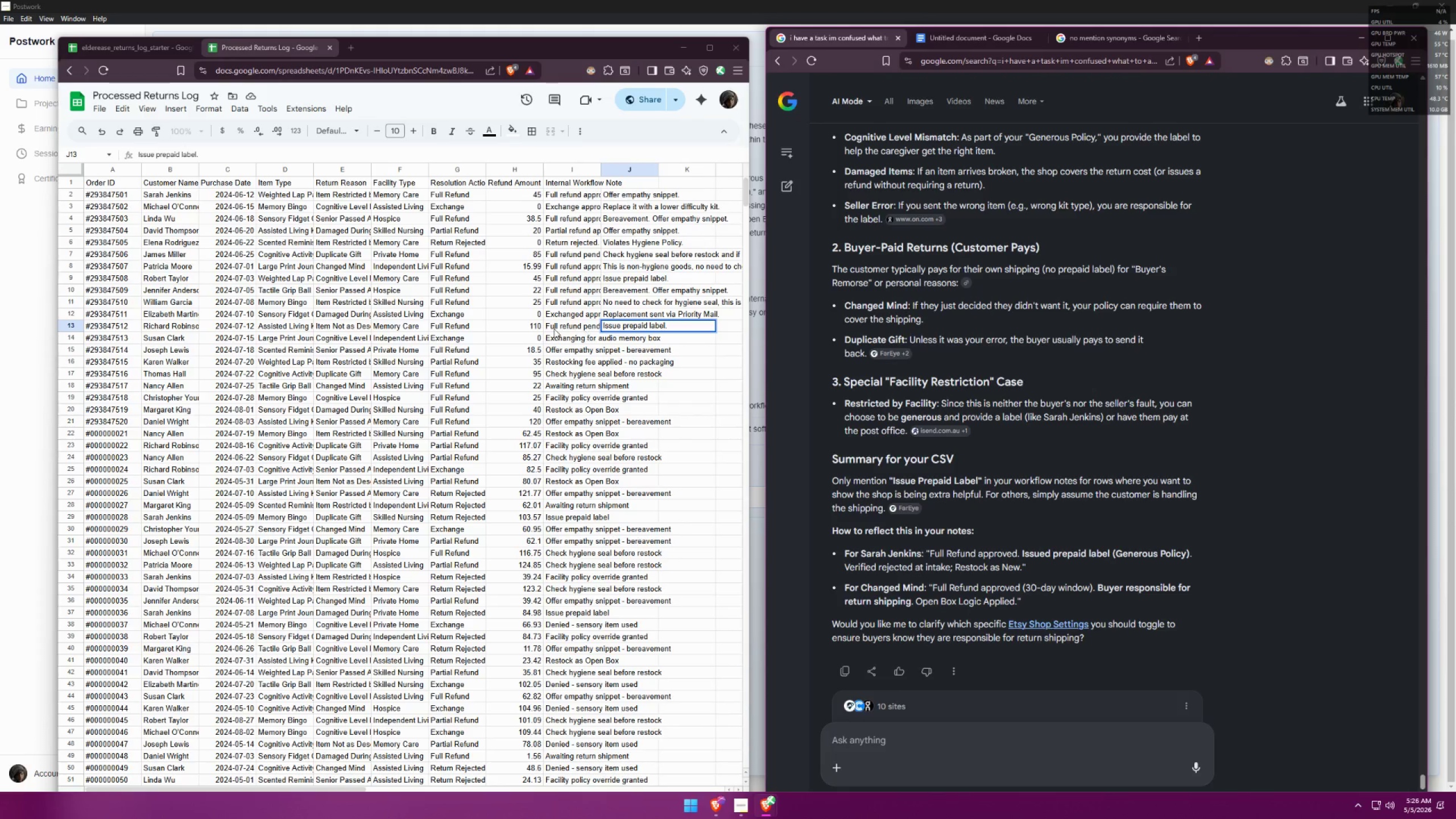 
wait(20.55)
 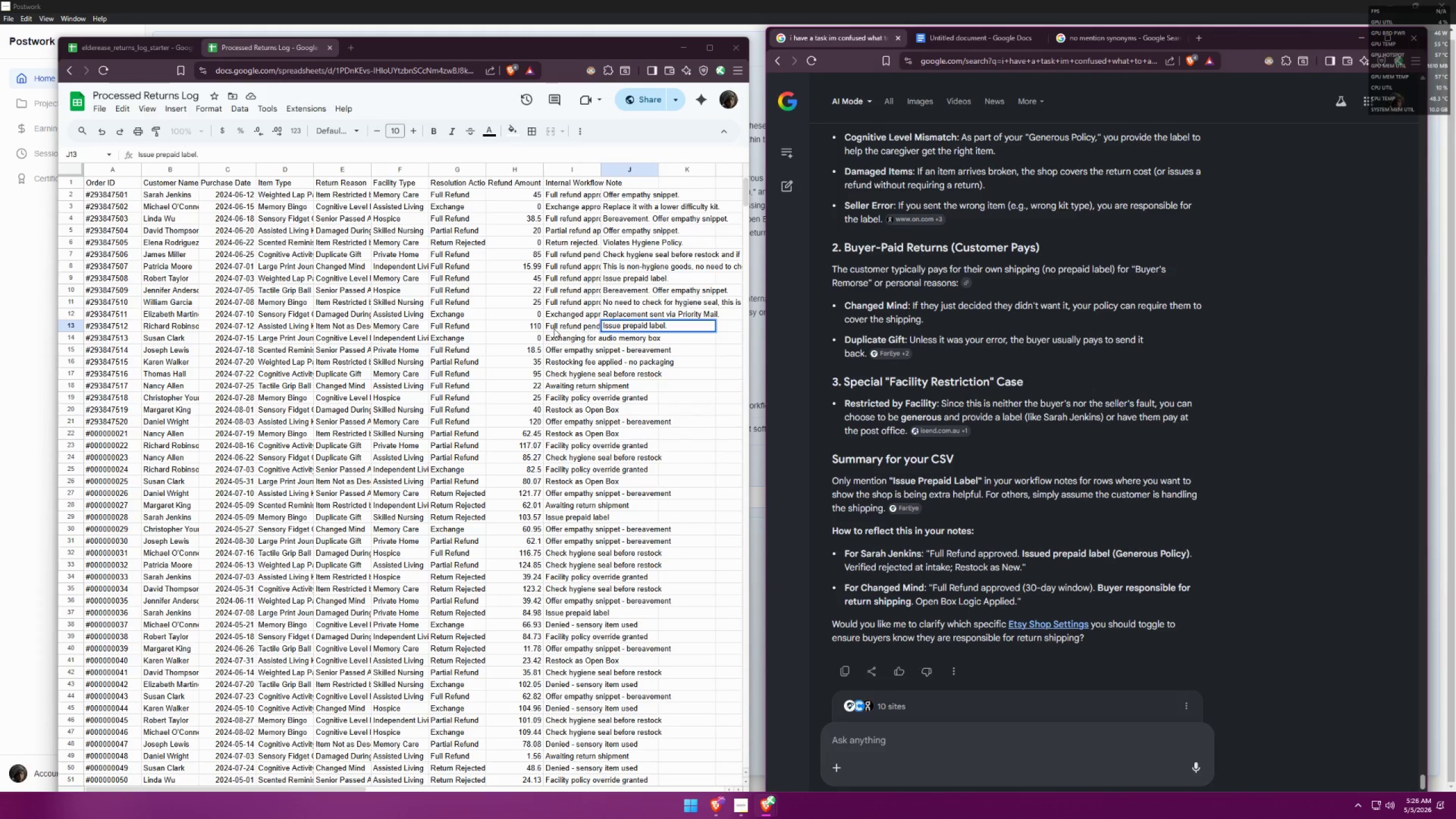 
left_click([578, 329])
 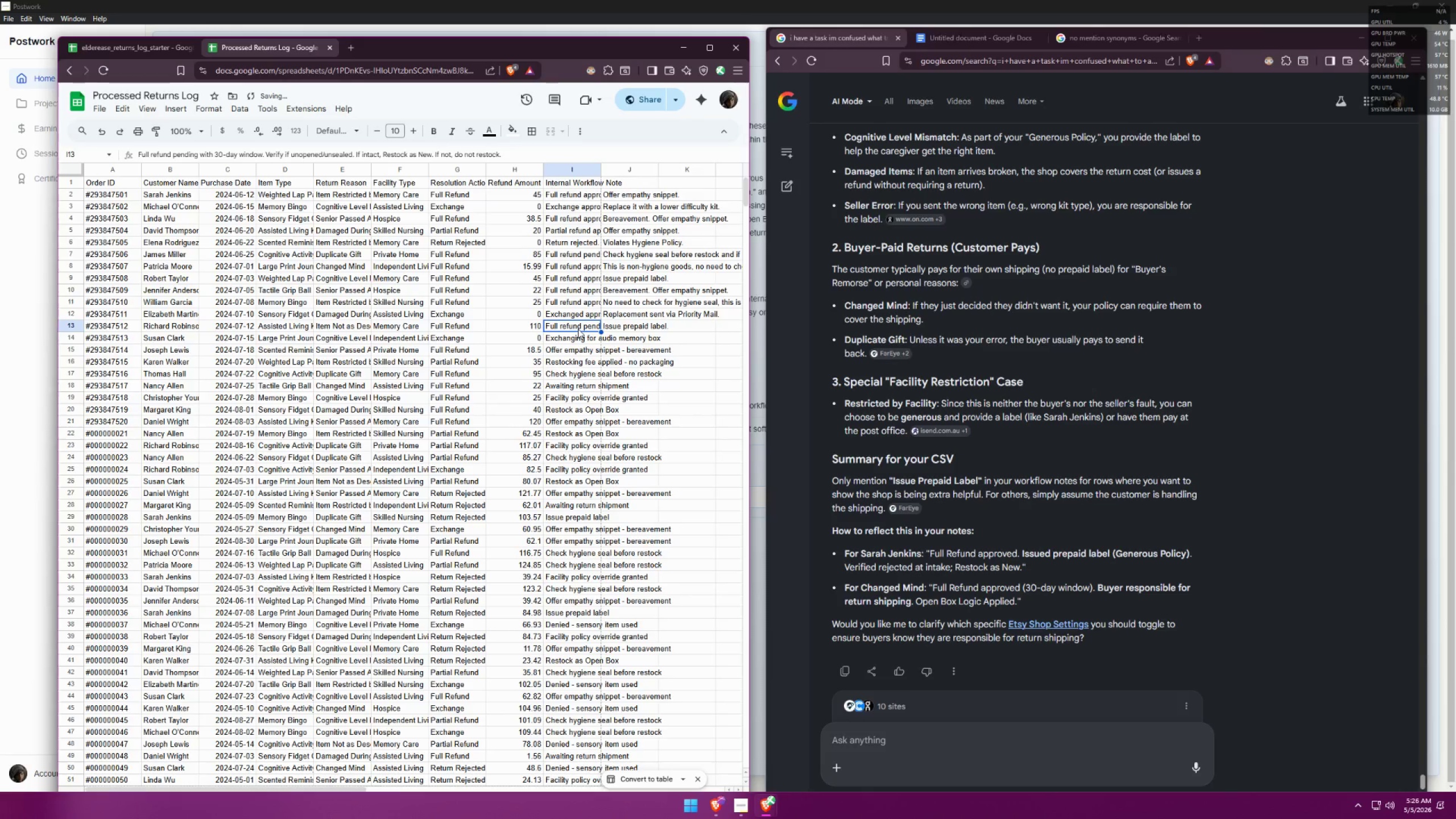 
double_click([578, 329])
 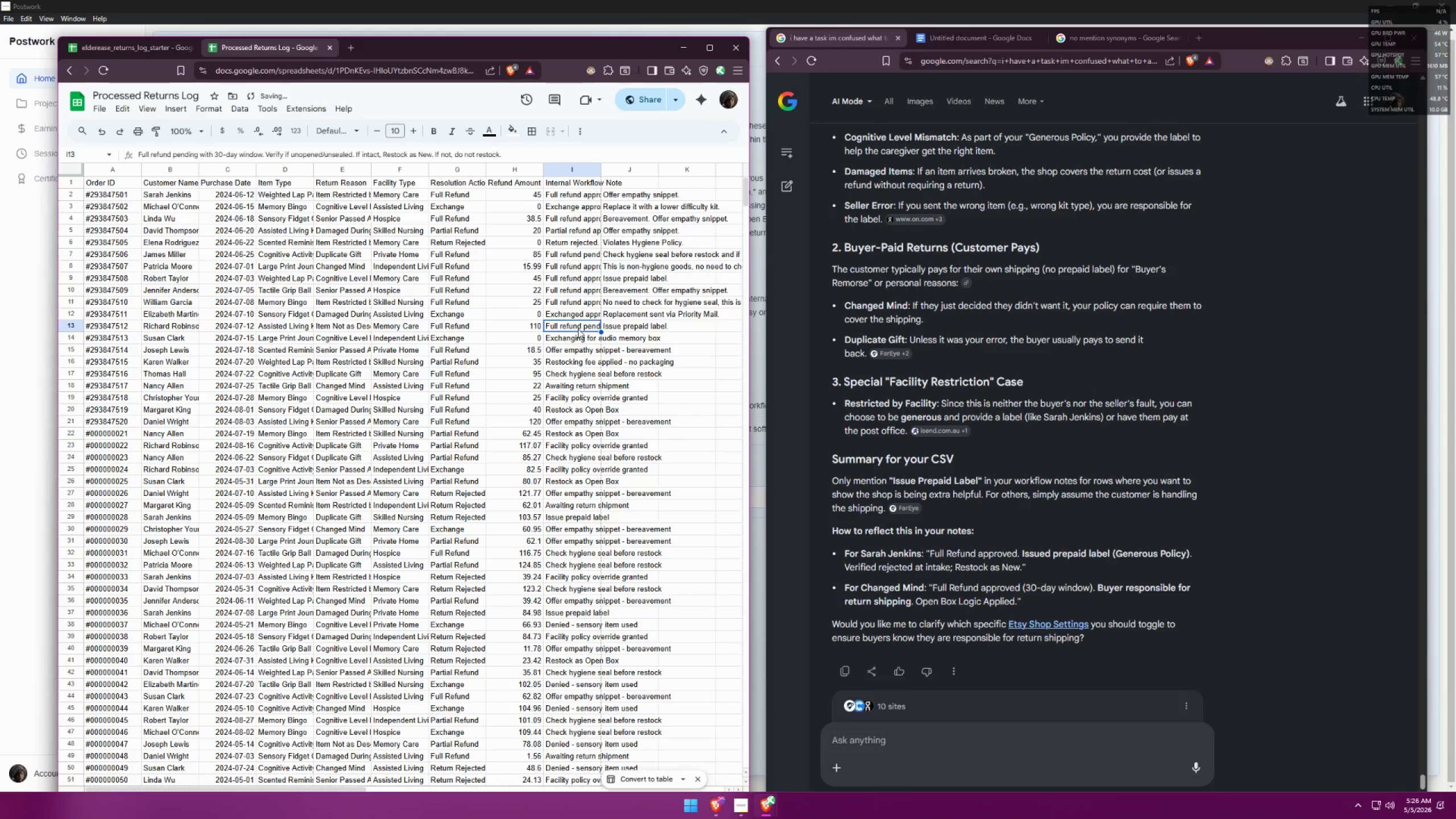 
triple_click([578, 329])
 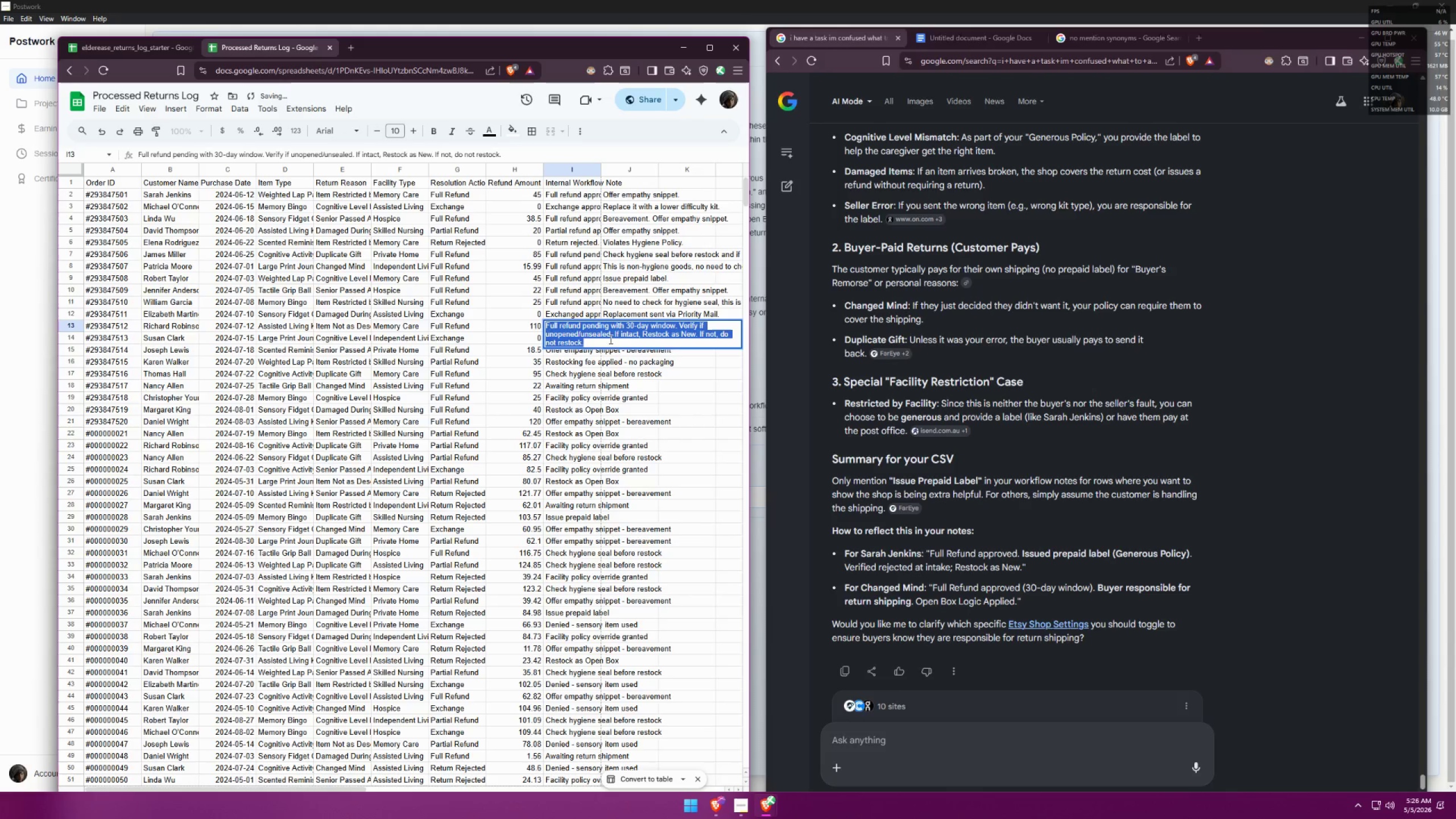 
left_click([640, 340])
 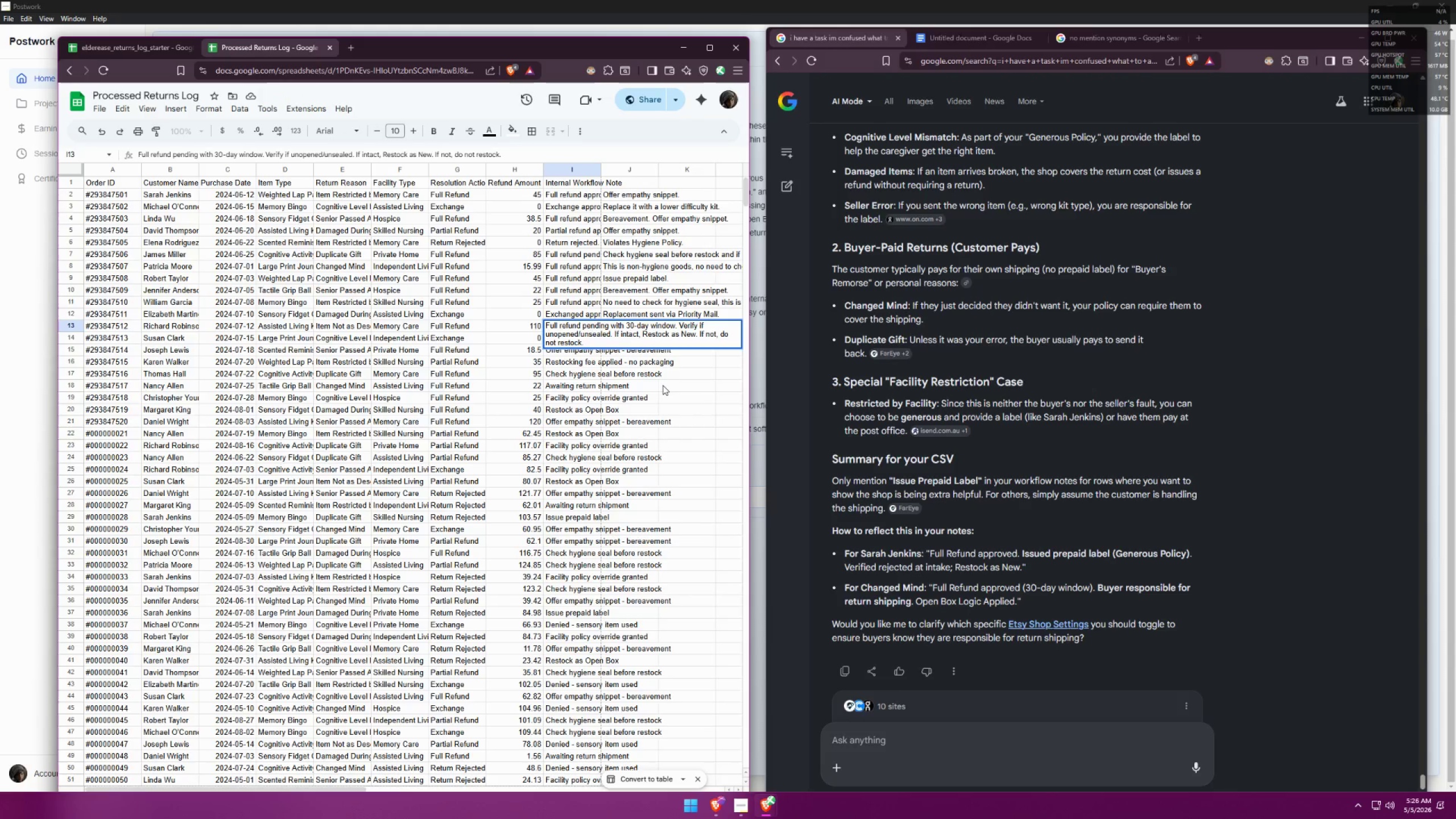 
wait(5.64)
 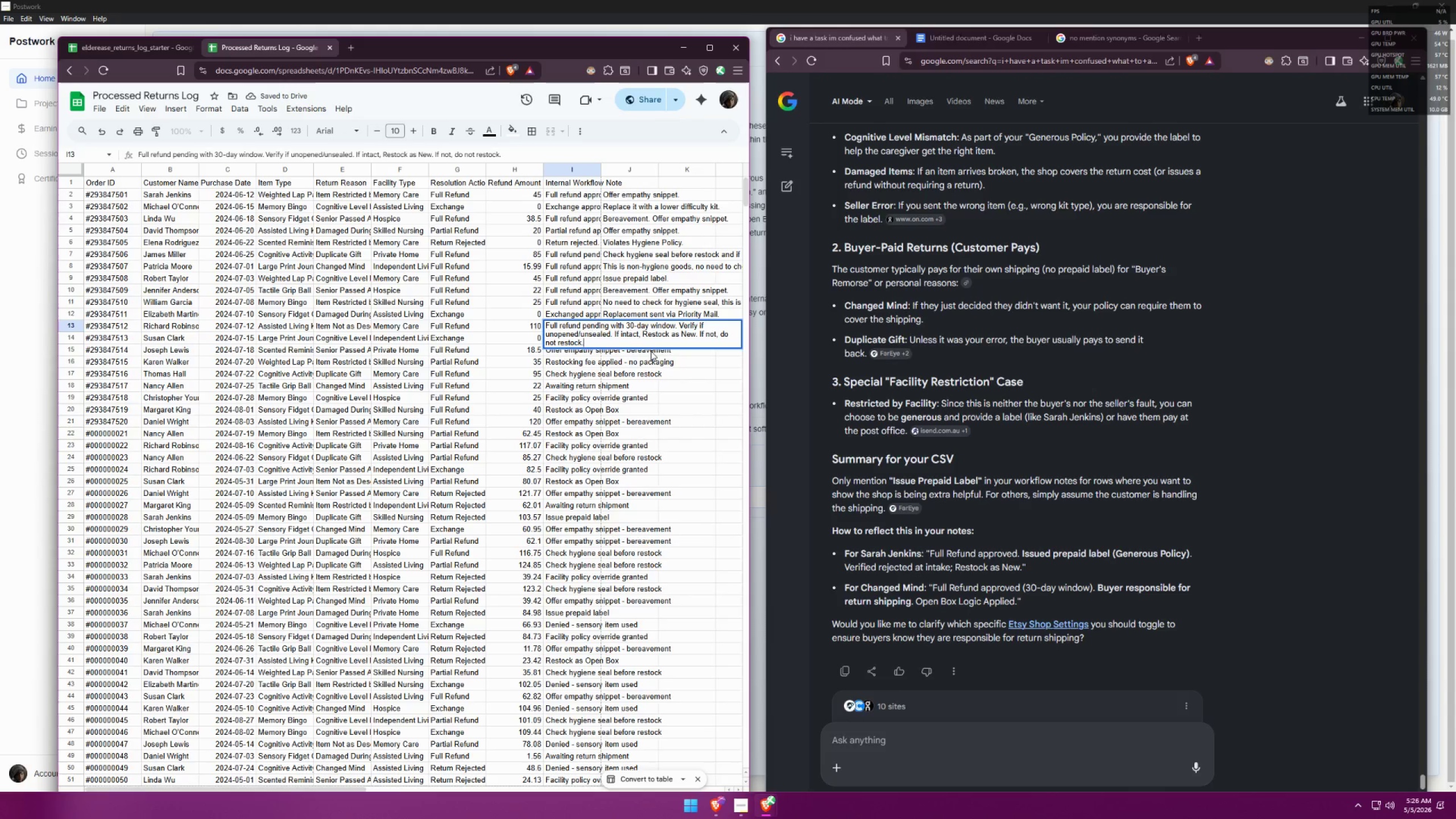 
double_click([569, 195])
 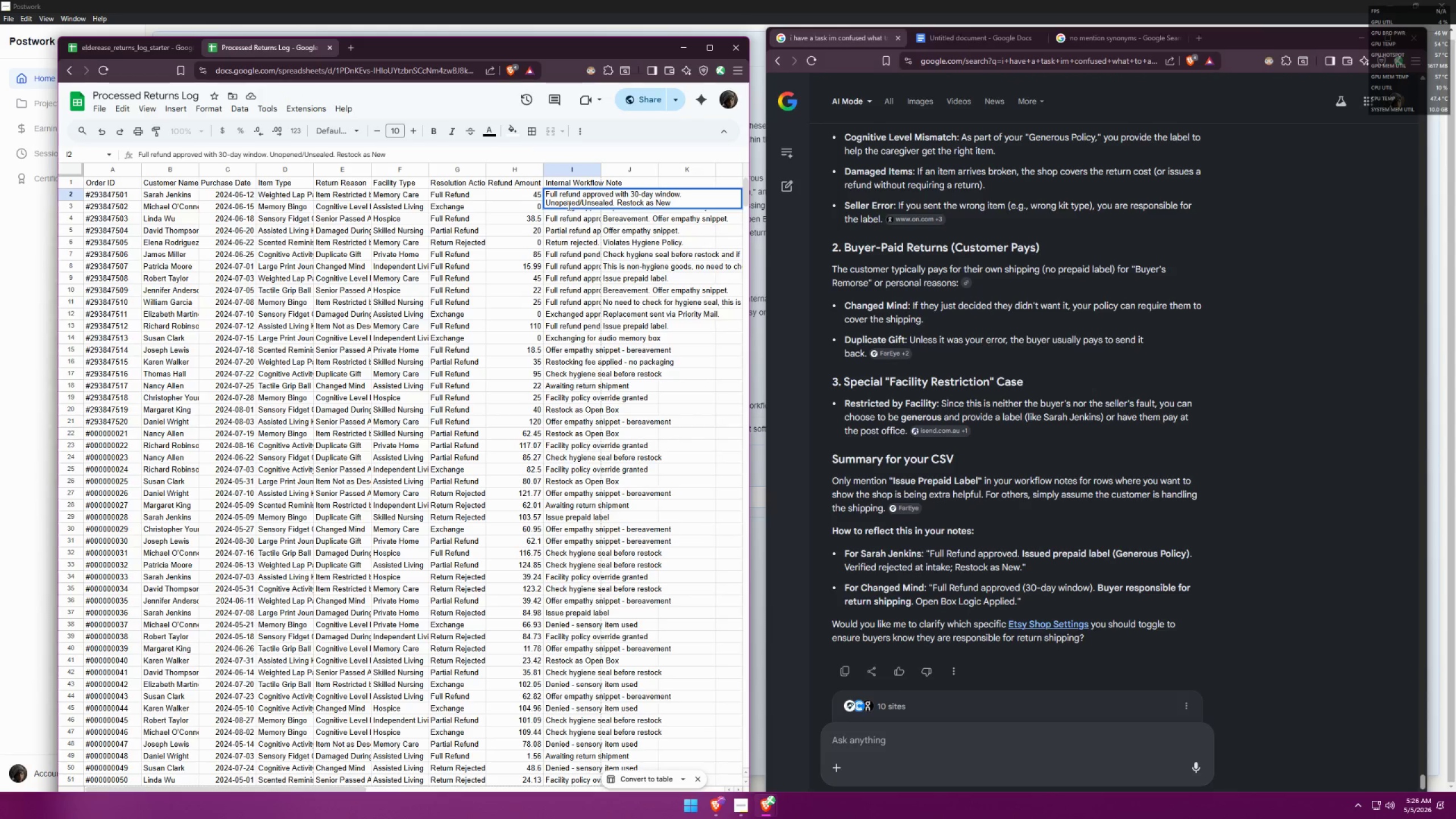 
left_click([568, 214])
 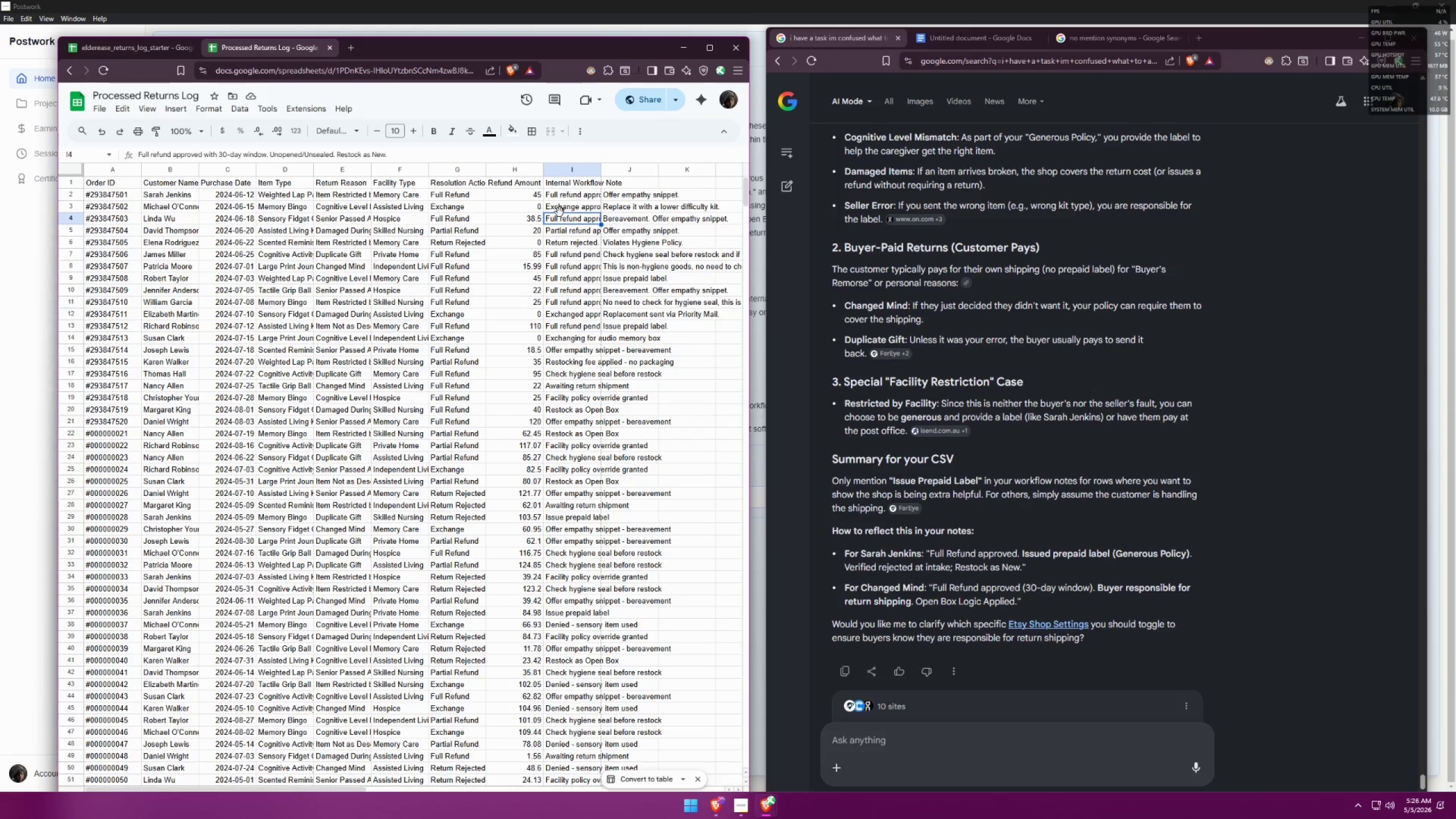 
double_click([570, 212])
 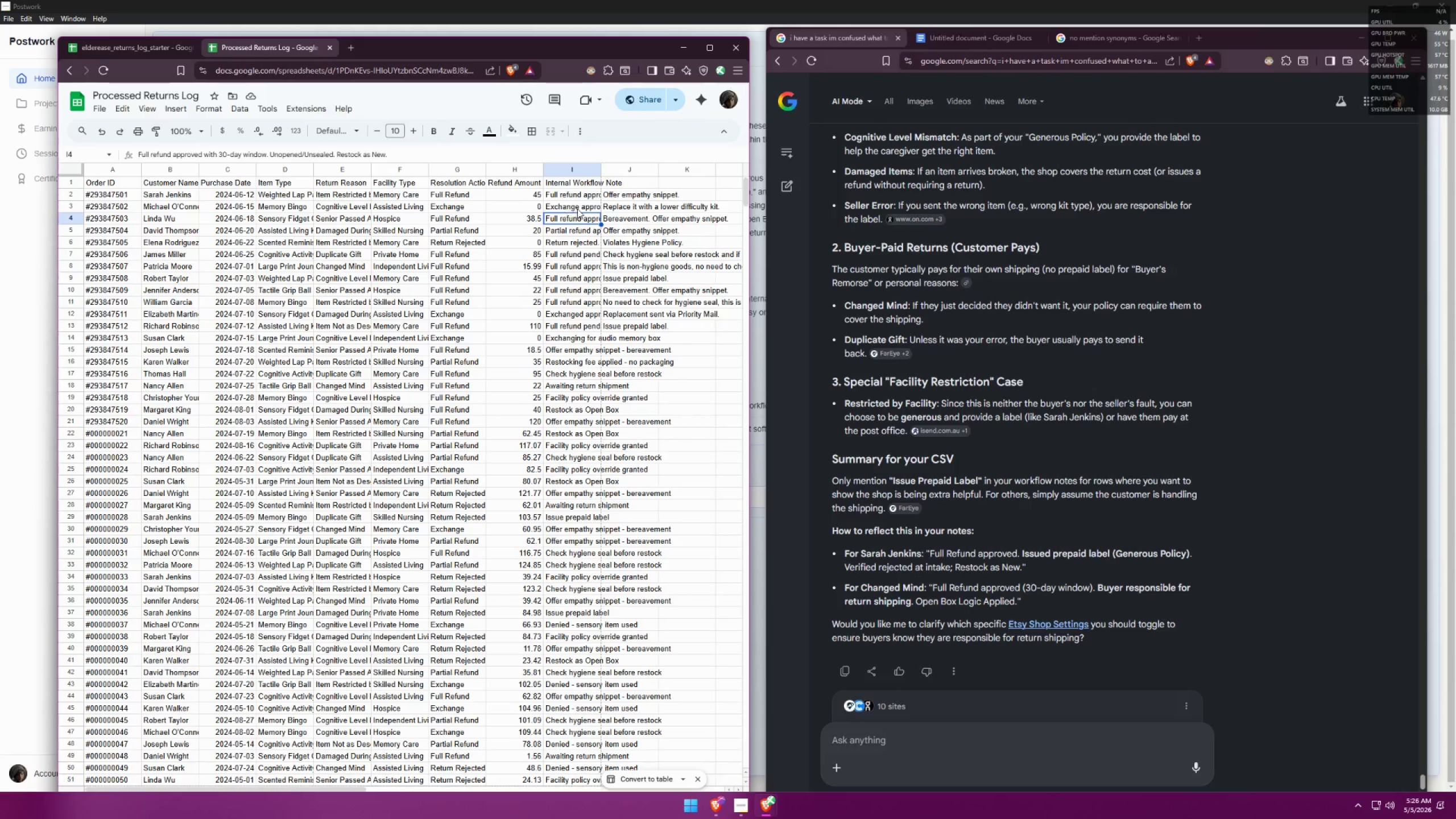 
double_click([577, 209])
 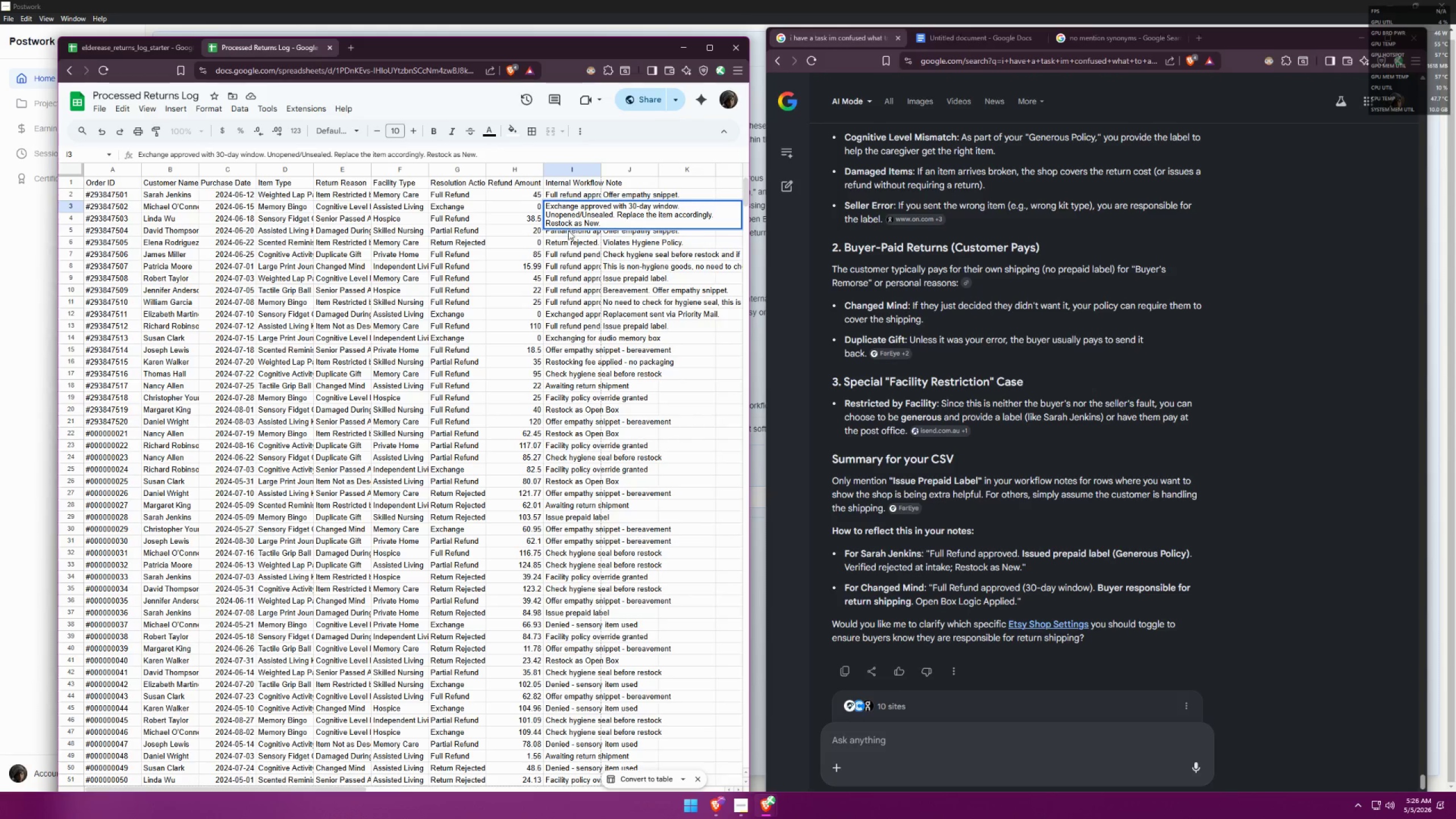 
left_click([570, 238])
 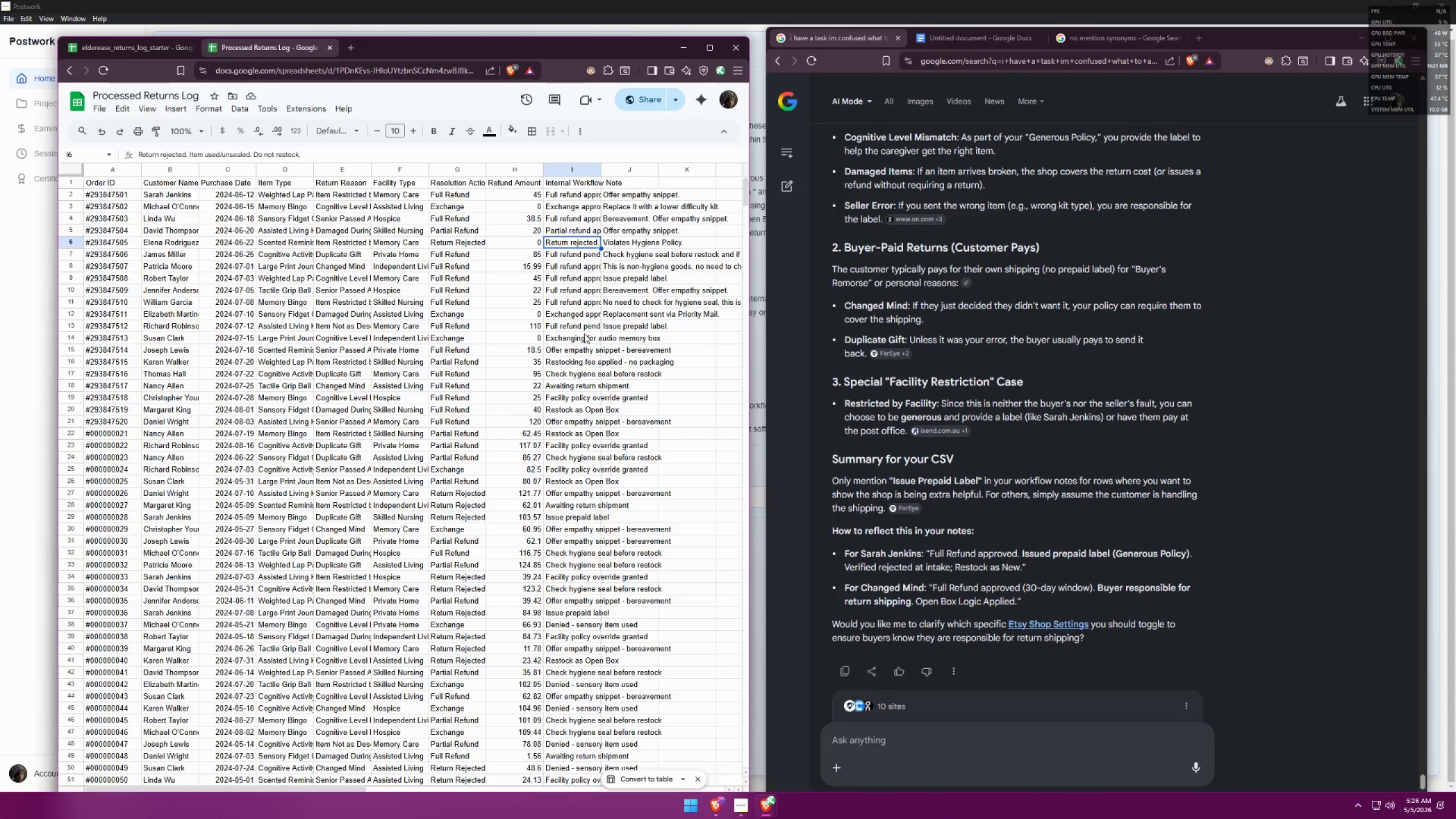 
left_click([586, 326])
 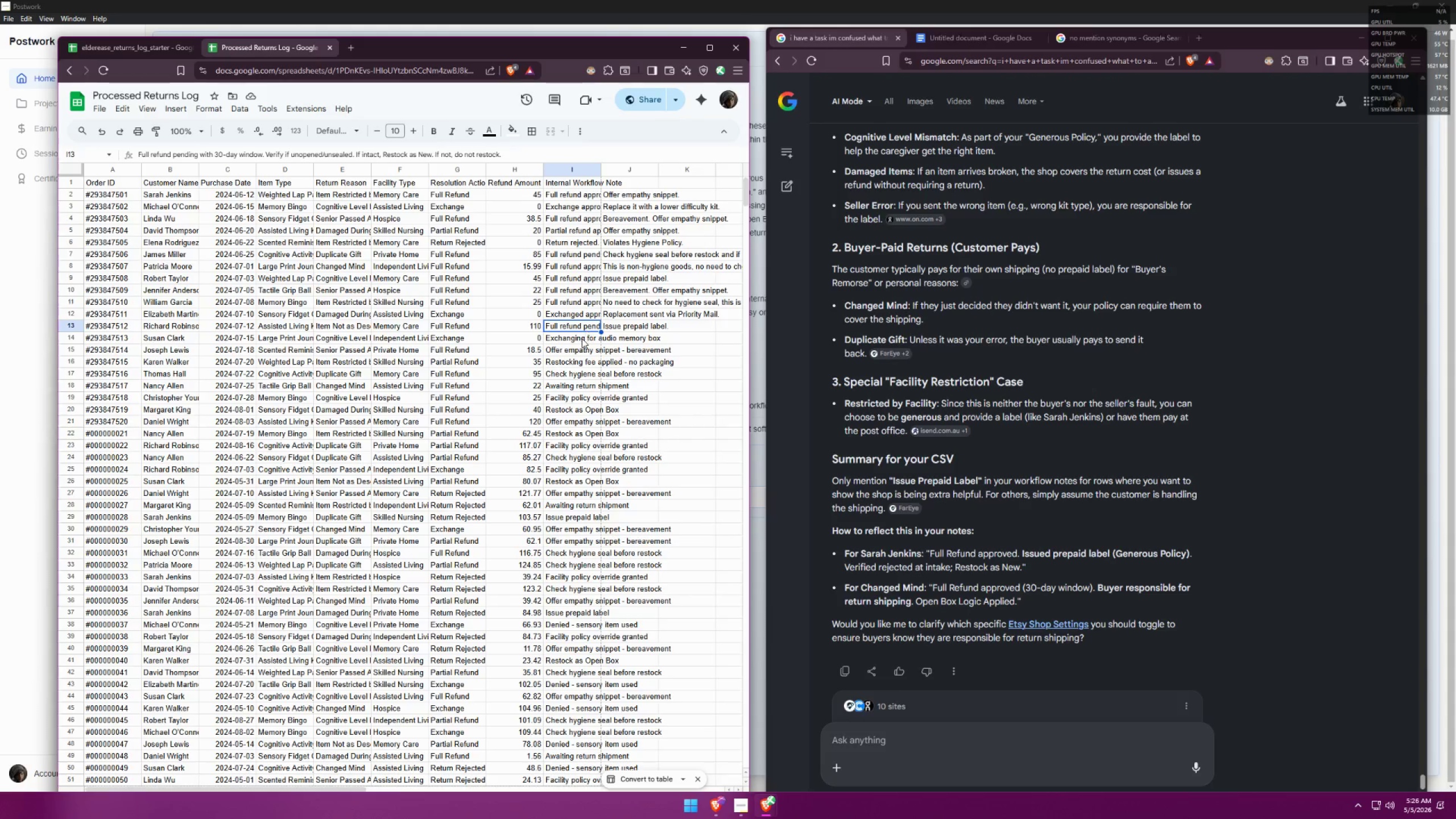 
left_click([582, 338])
 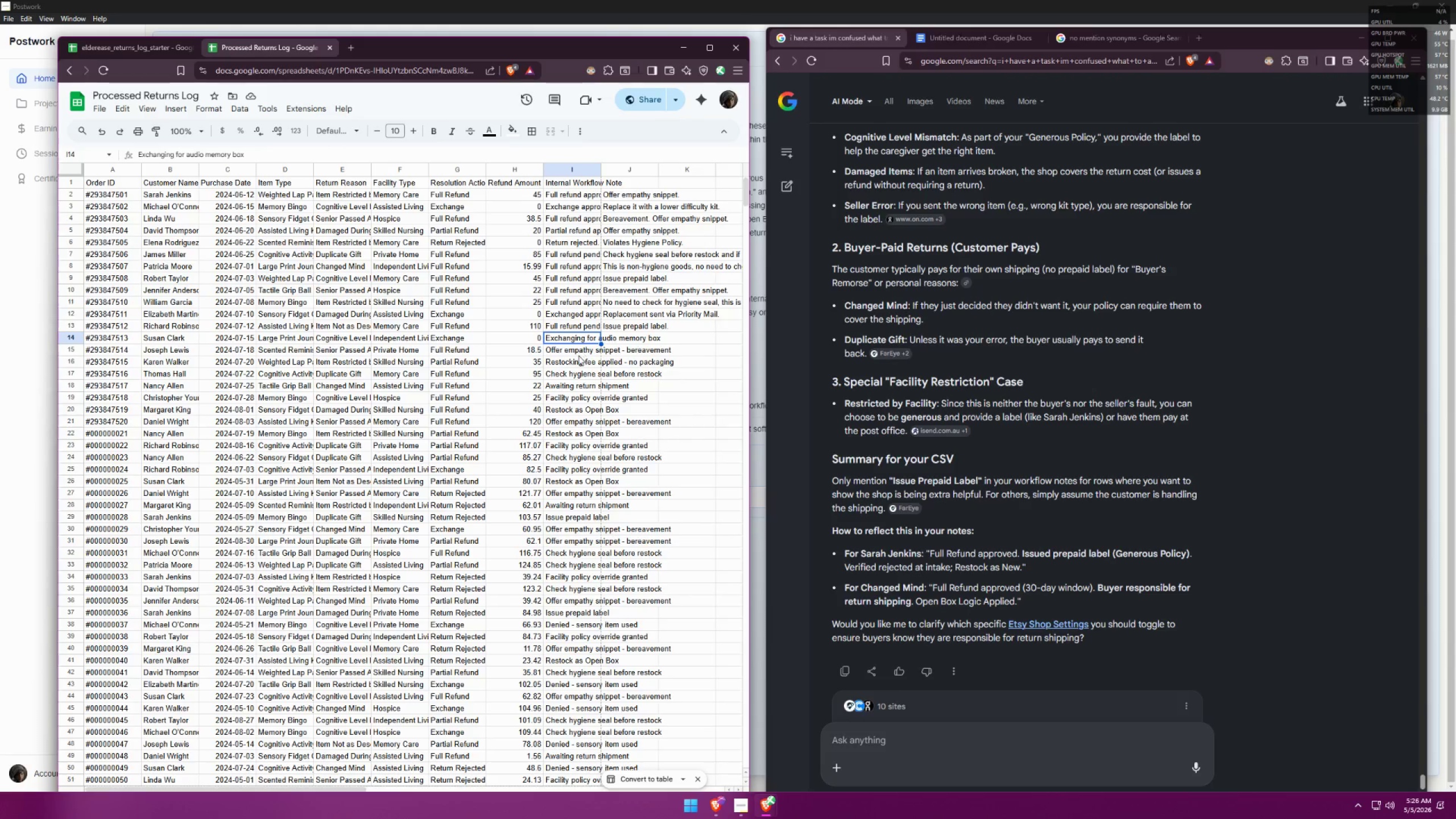 
double_click([577, 337])
 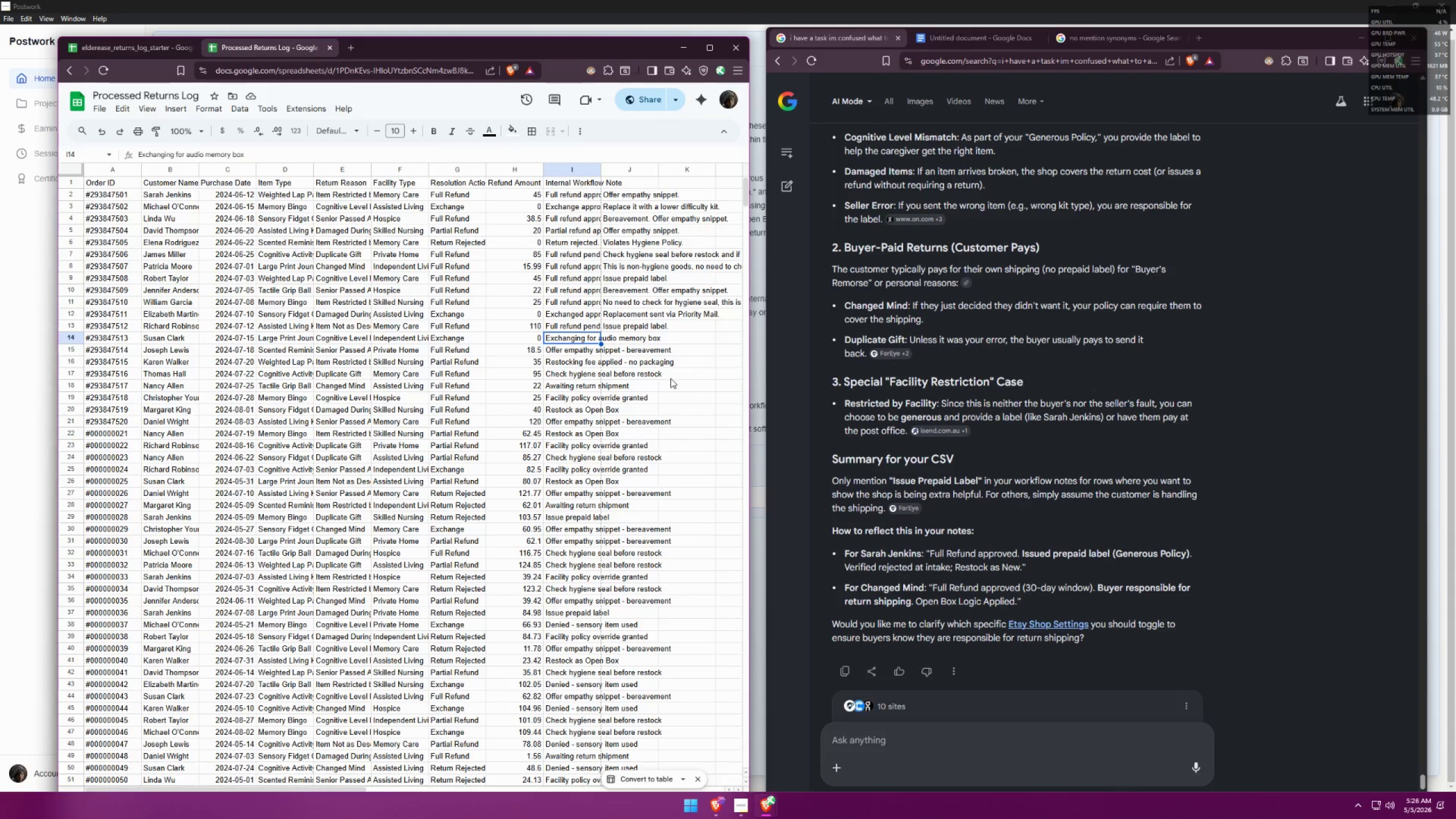 
key(Control+C)
 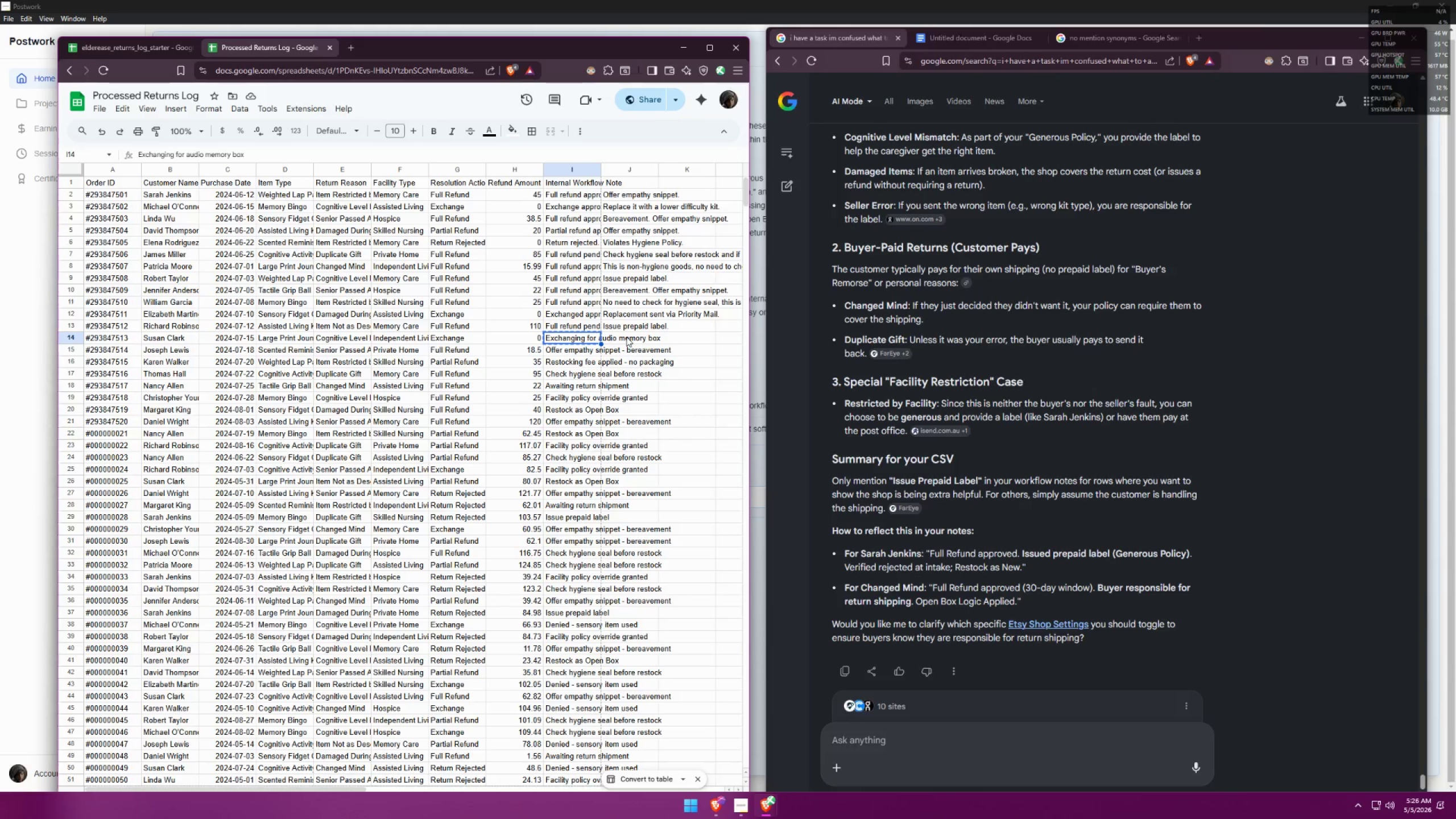 
key(Control+ControlLeft)
 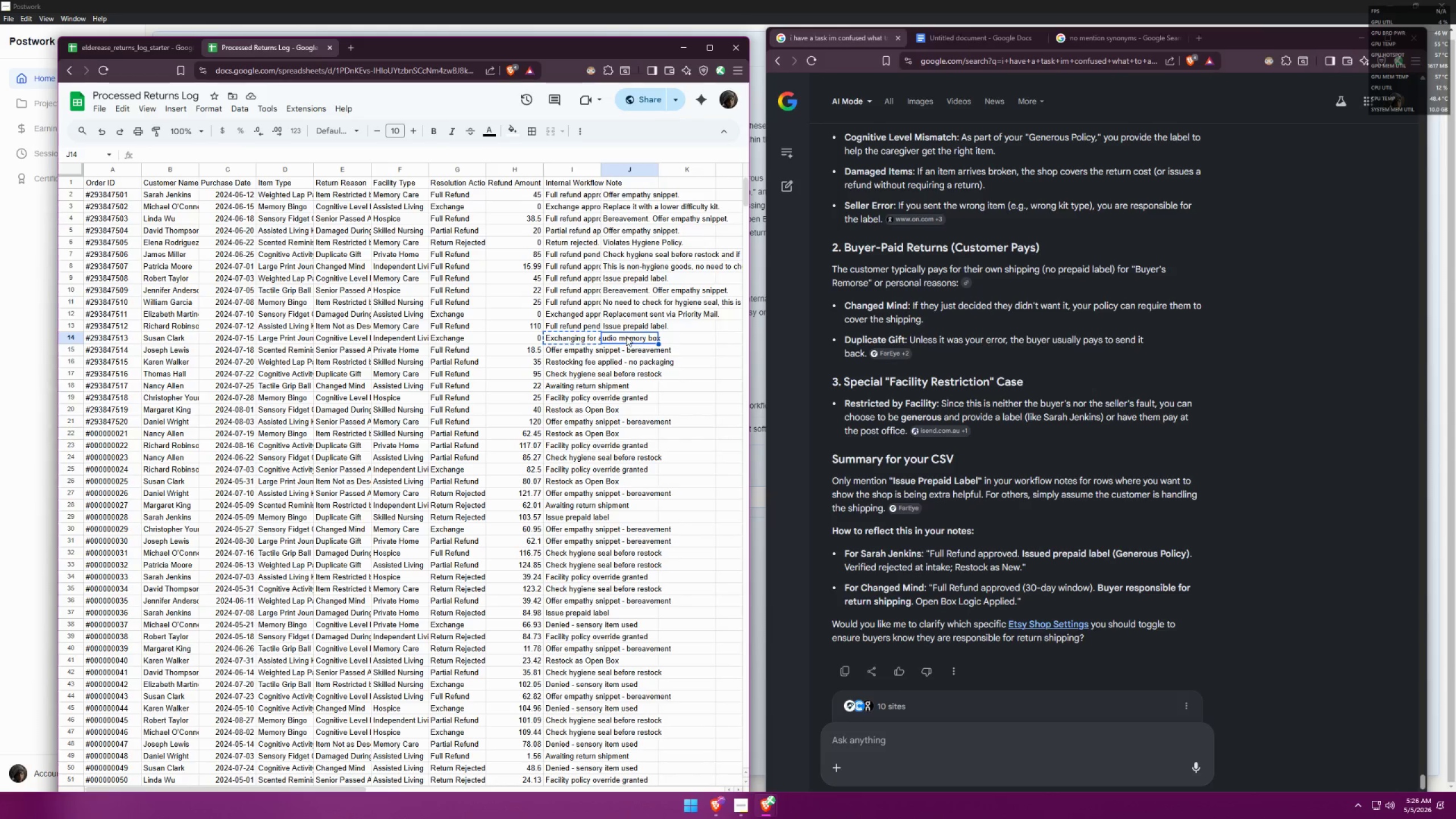 
key(Control+V)
 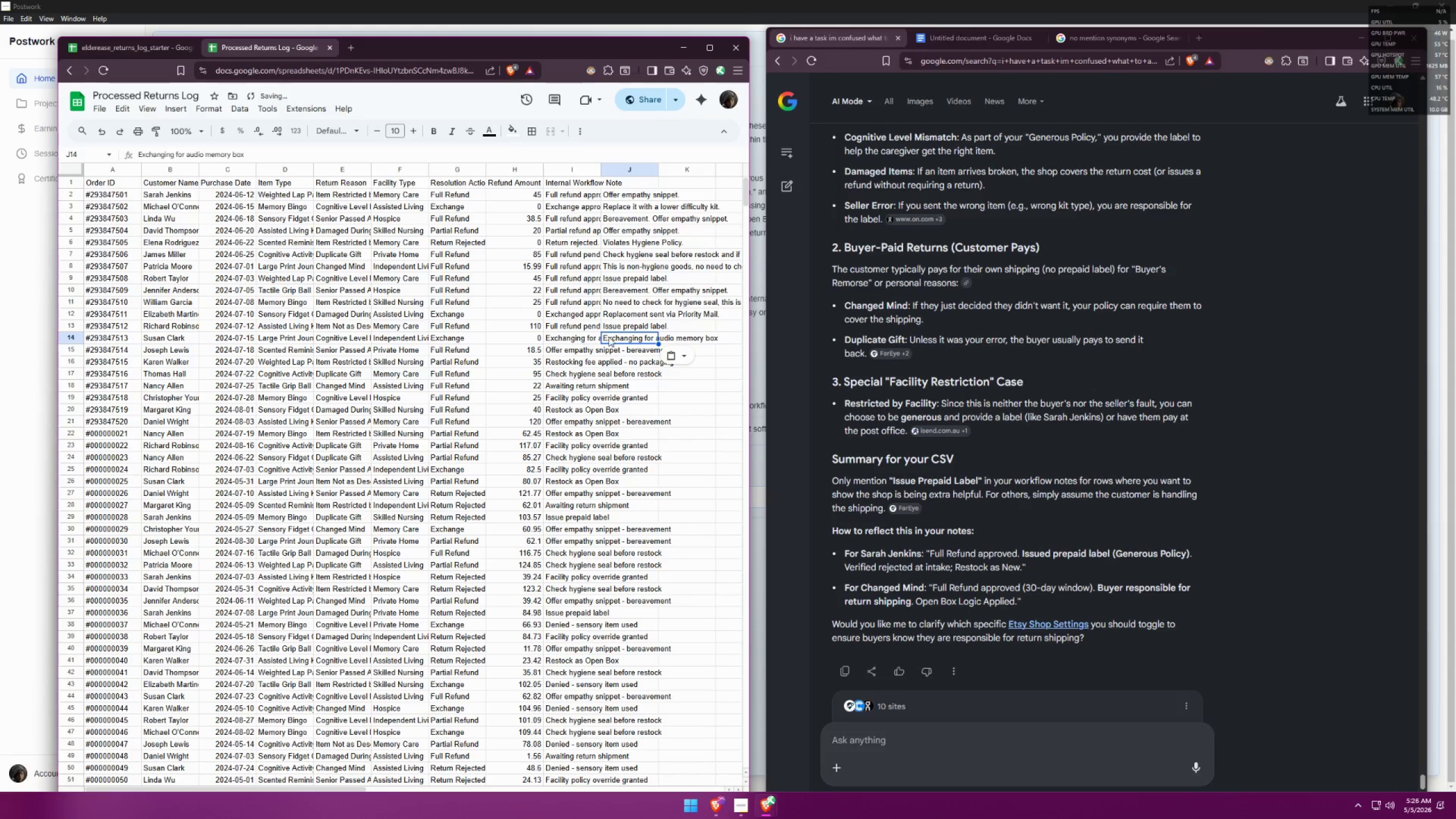 
double_click([630, 338])
 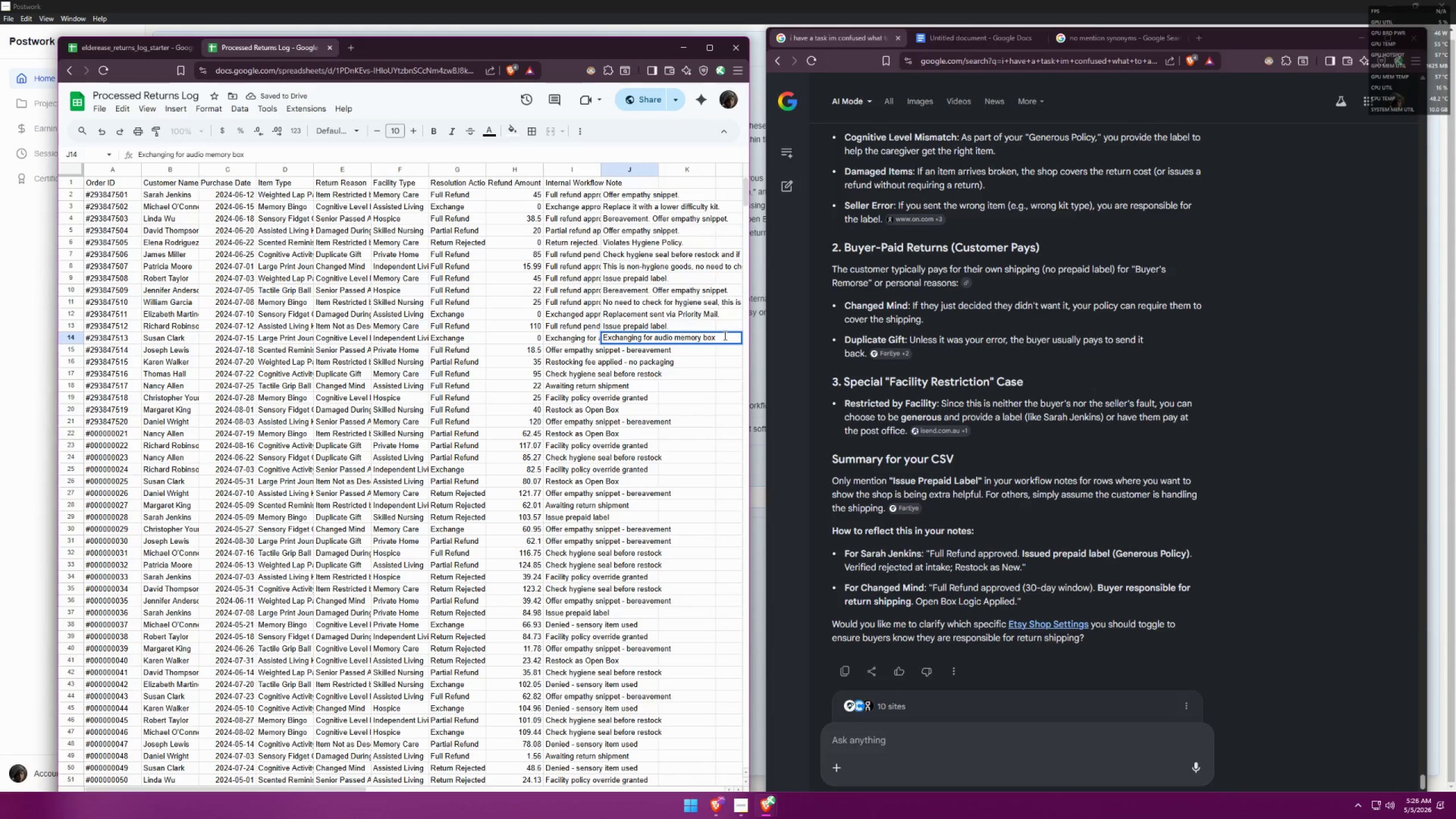 
key(Period)
 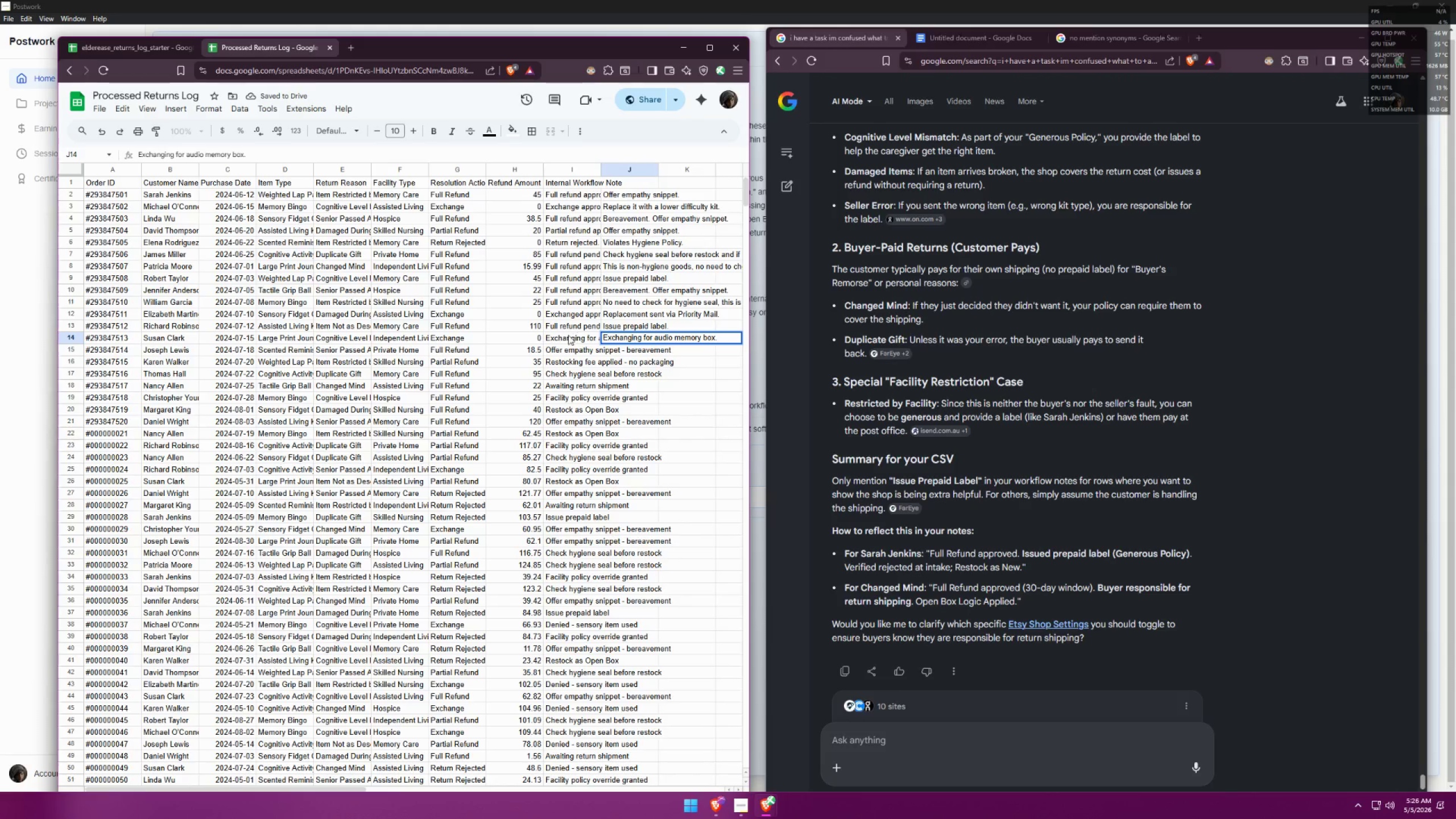 
double_click([566, 338])
 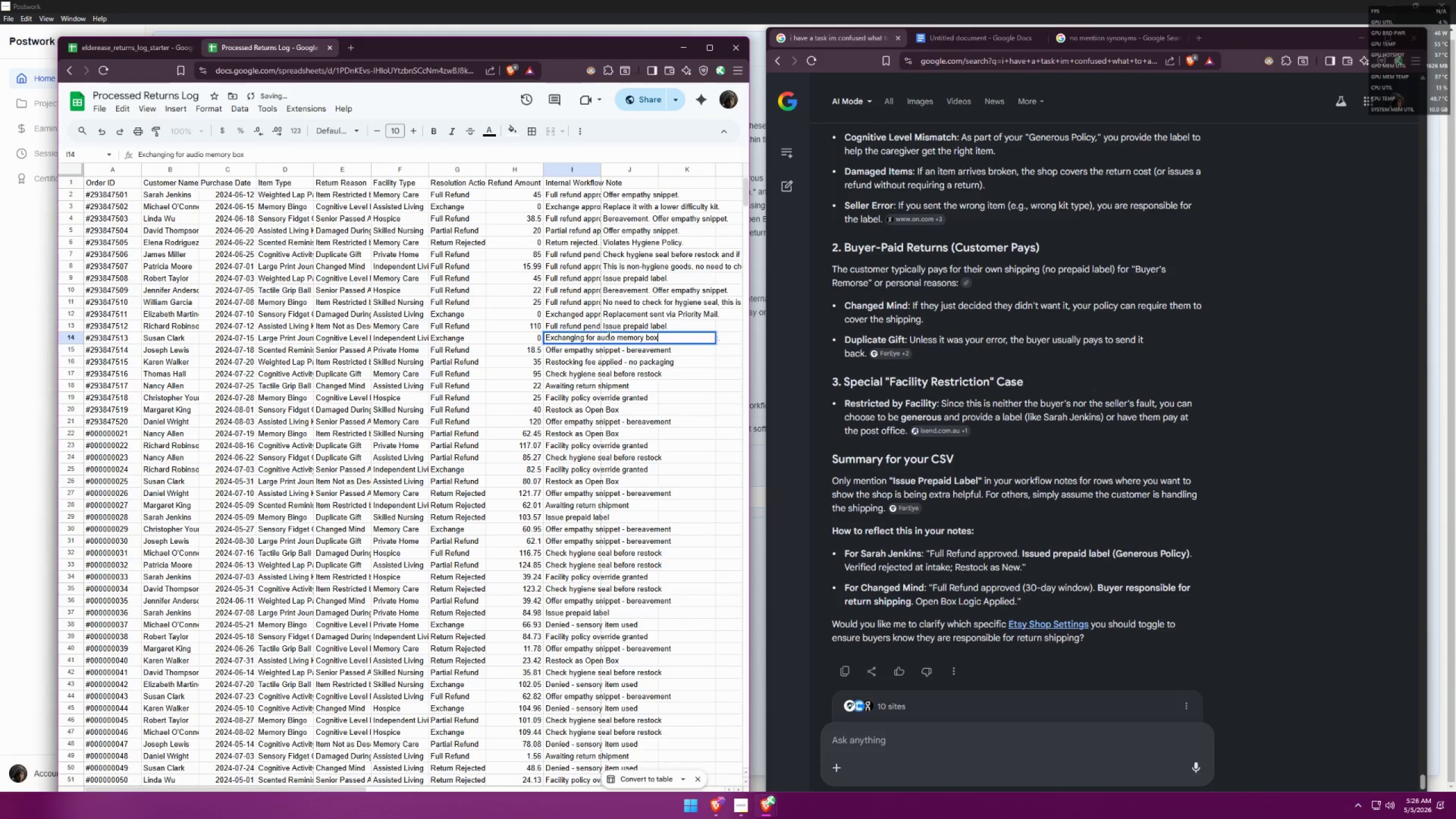 
key(Control+ControlLeft)
 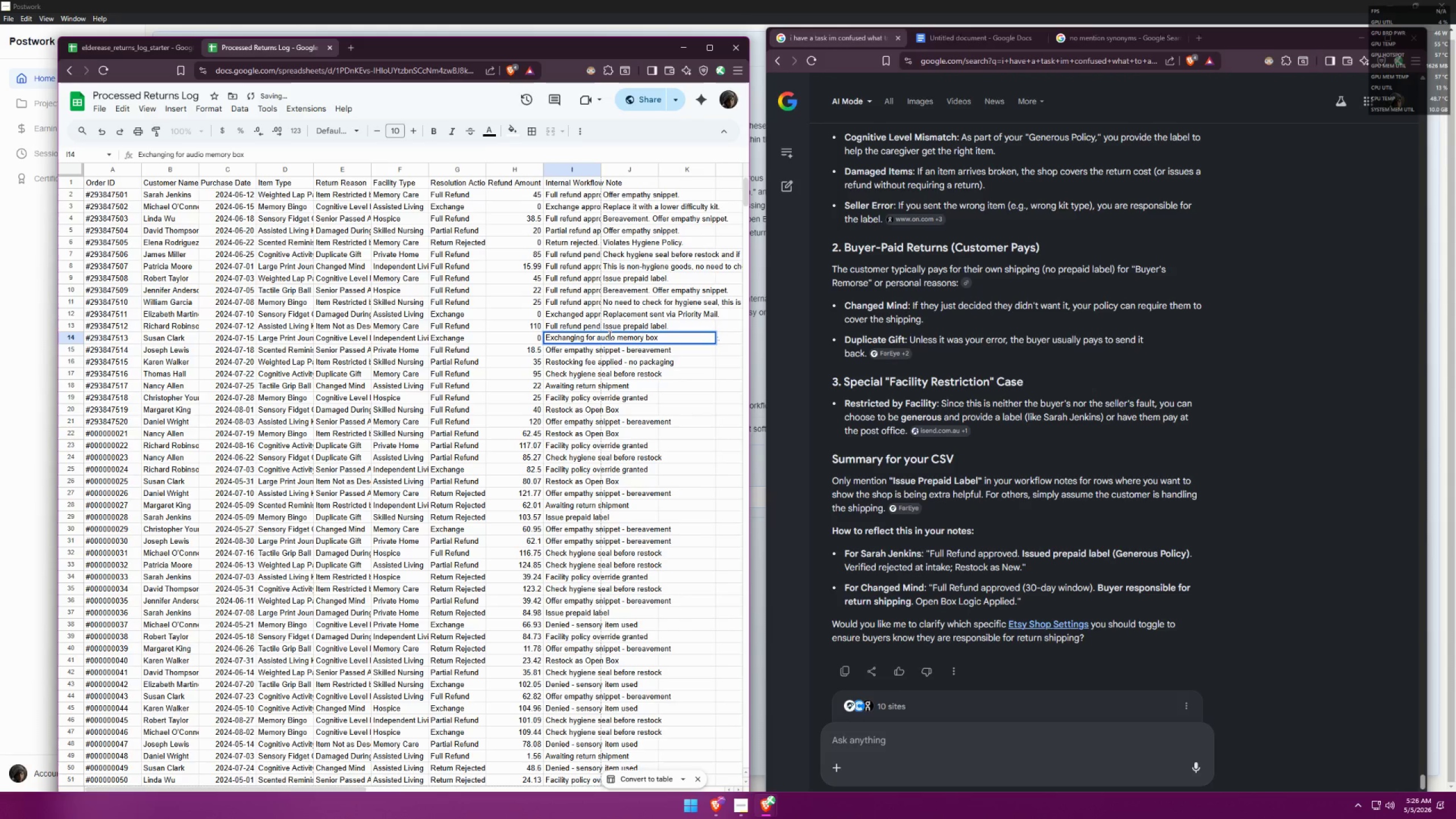 
key(Control+A)
 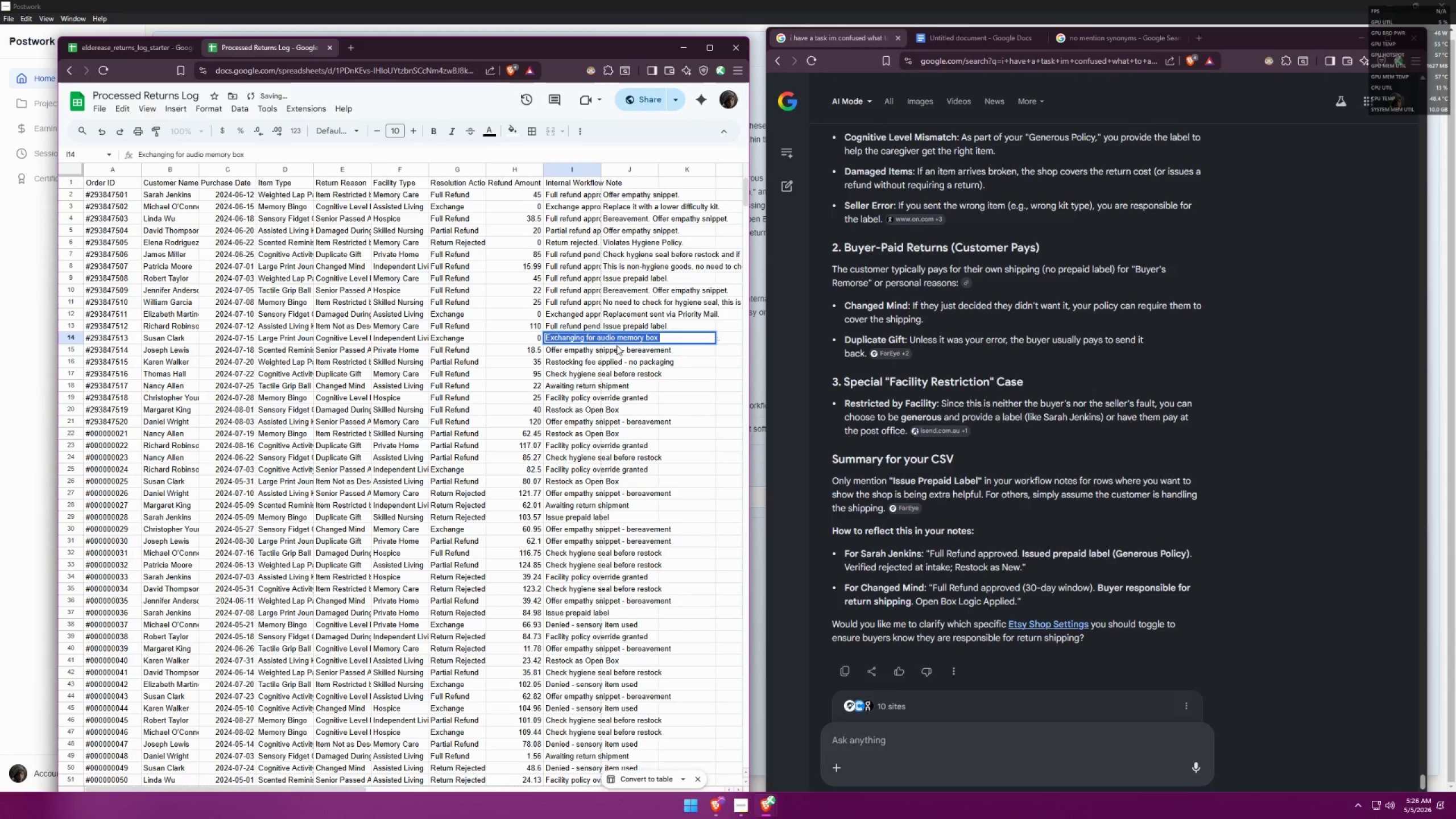 
type(Excba)
key(Backspace)
key(Backspace)
type(hange )
 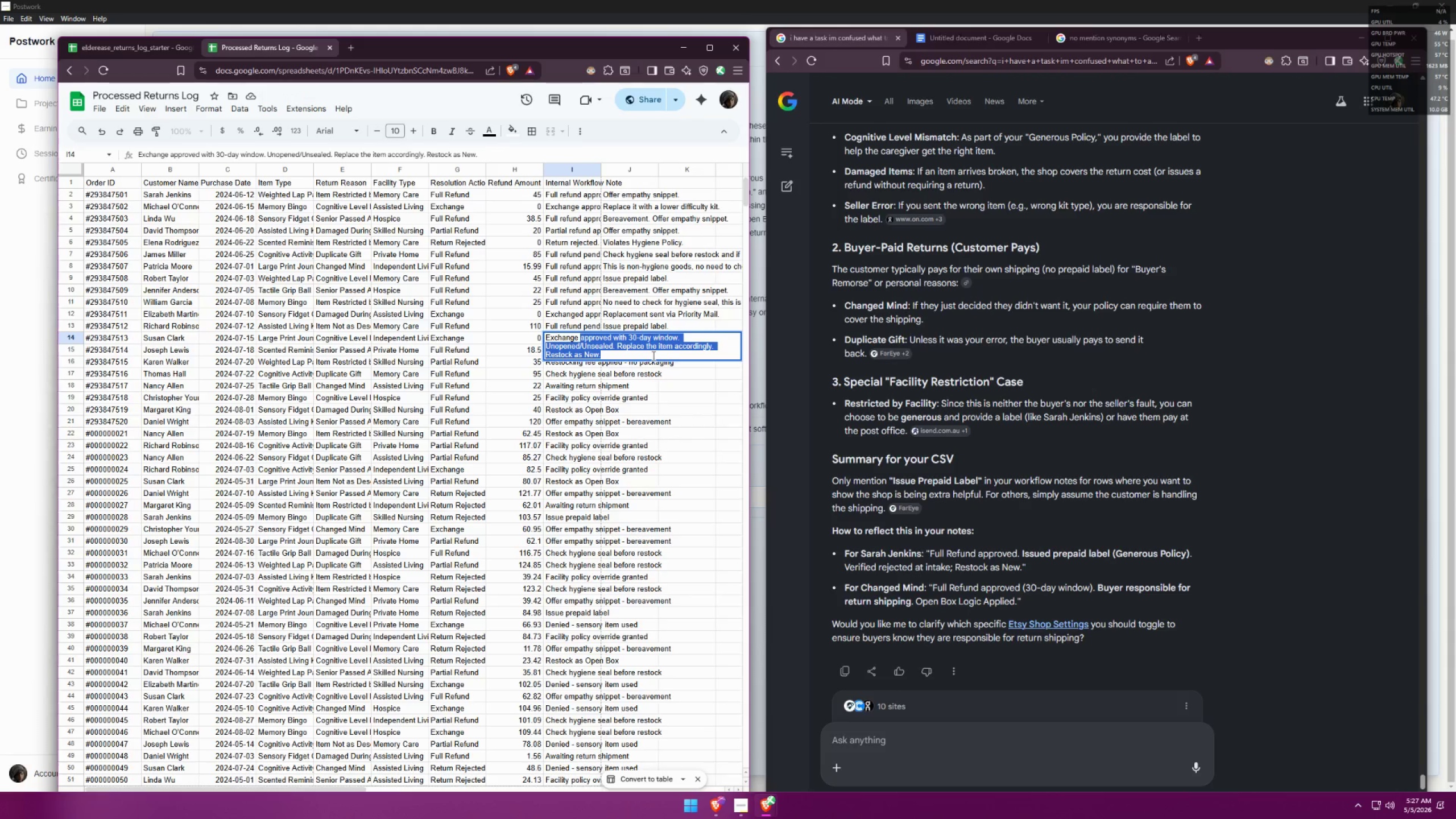 
left_click([652, 355])
 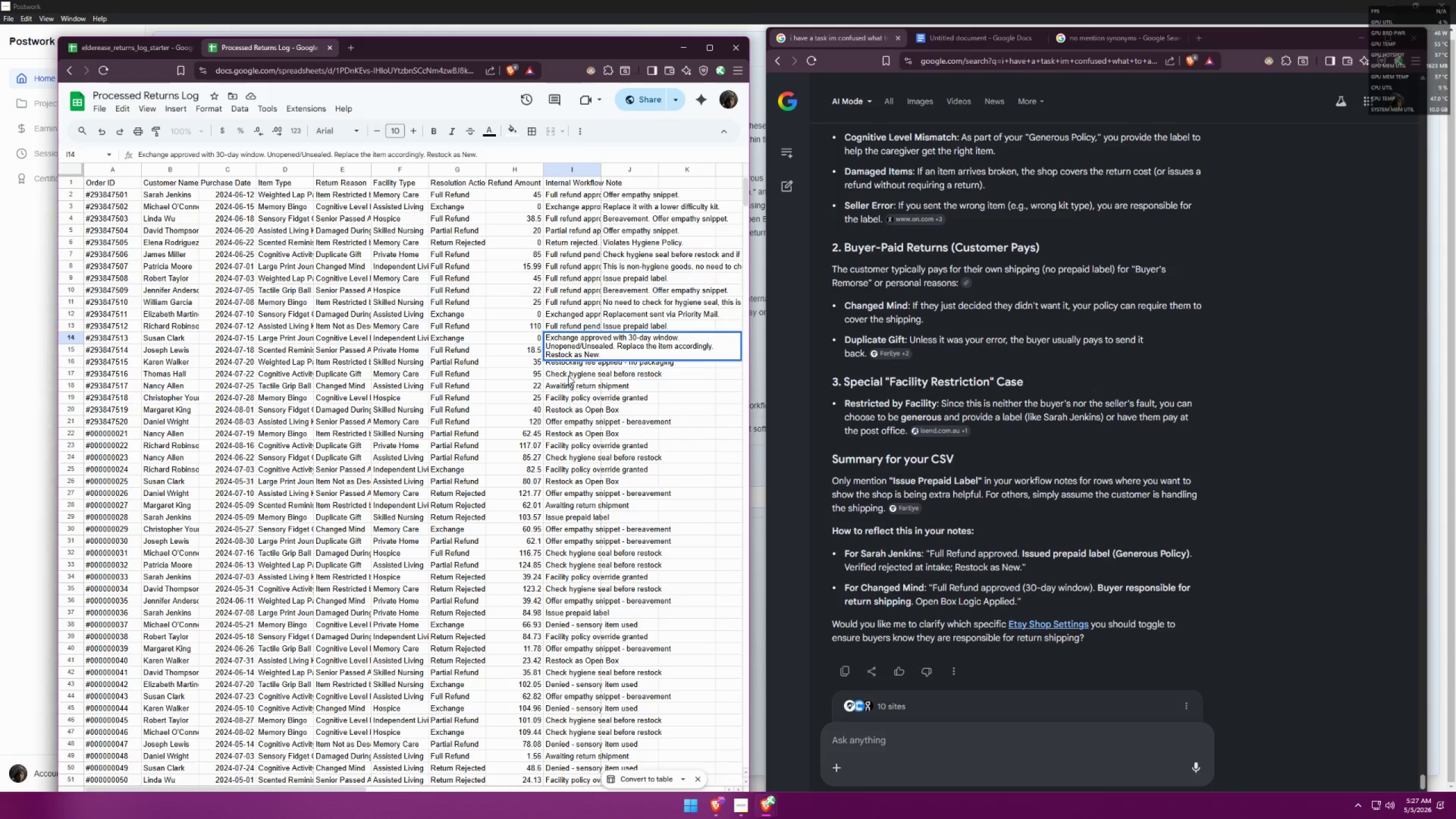 
wait(15.41)
 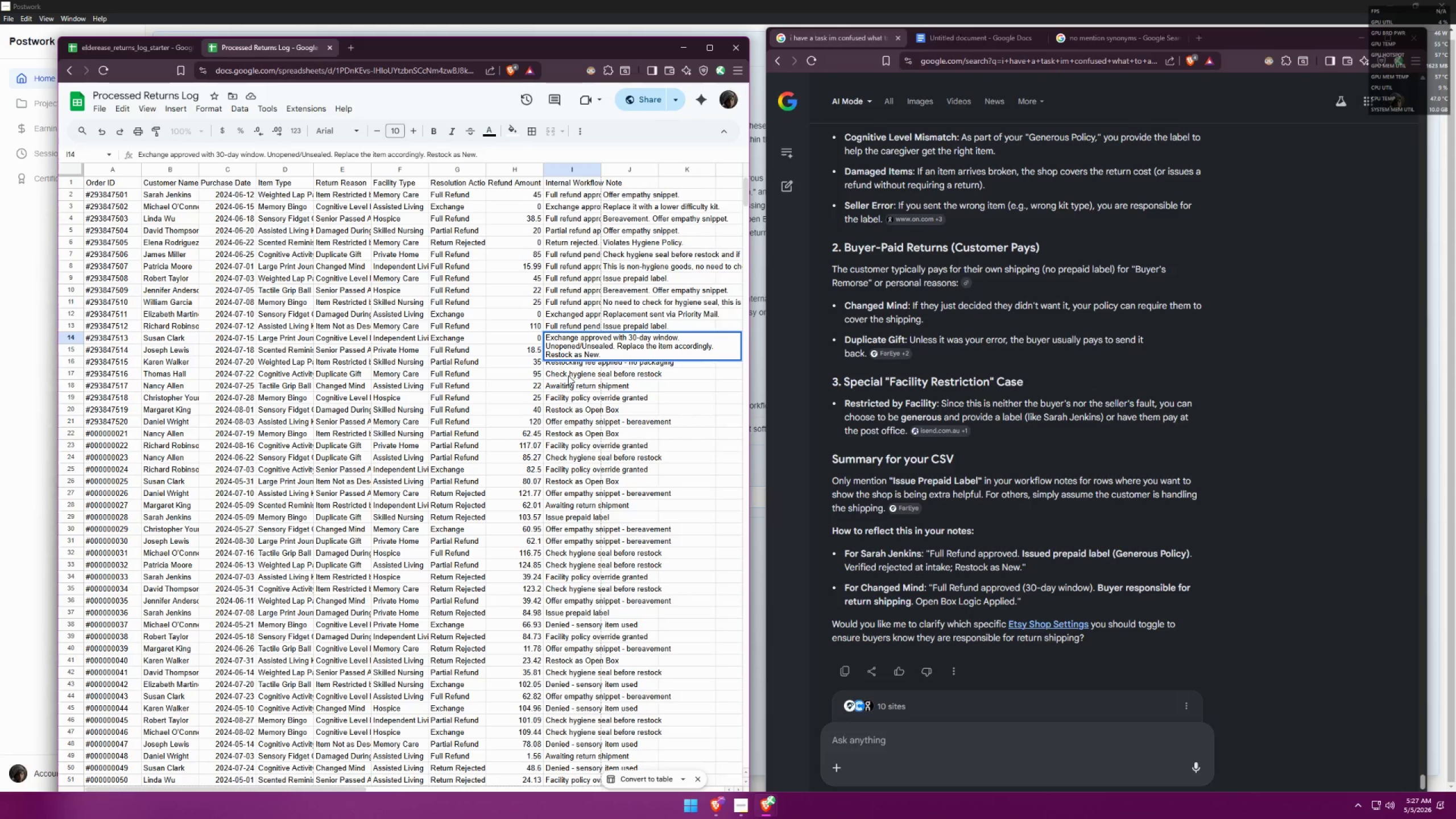 
left_click([293, 345])
 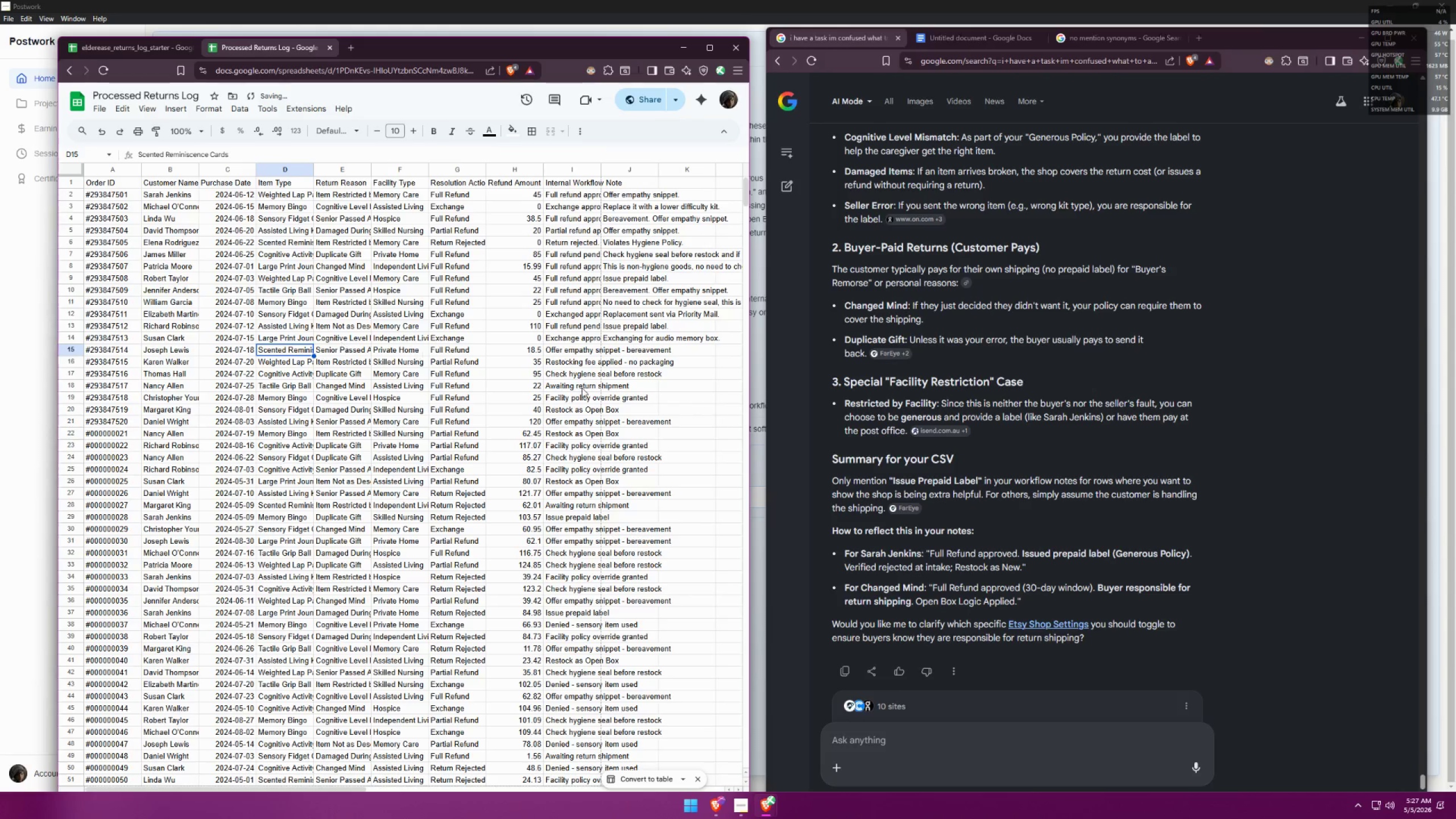 
scroll: coordinate [868, 386], scroll_direction: up, amount: 14.0
 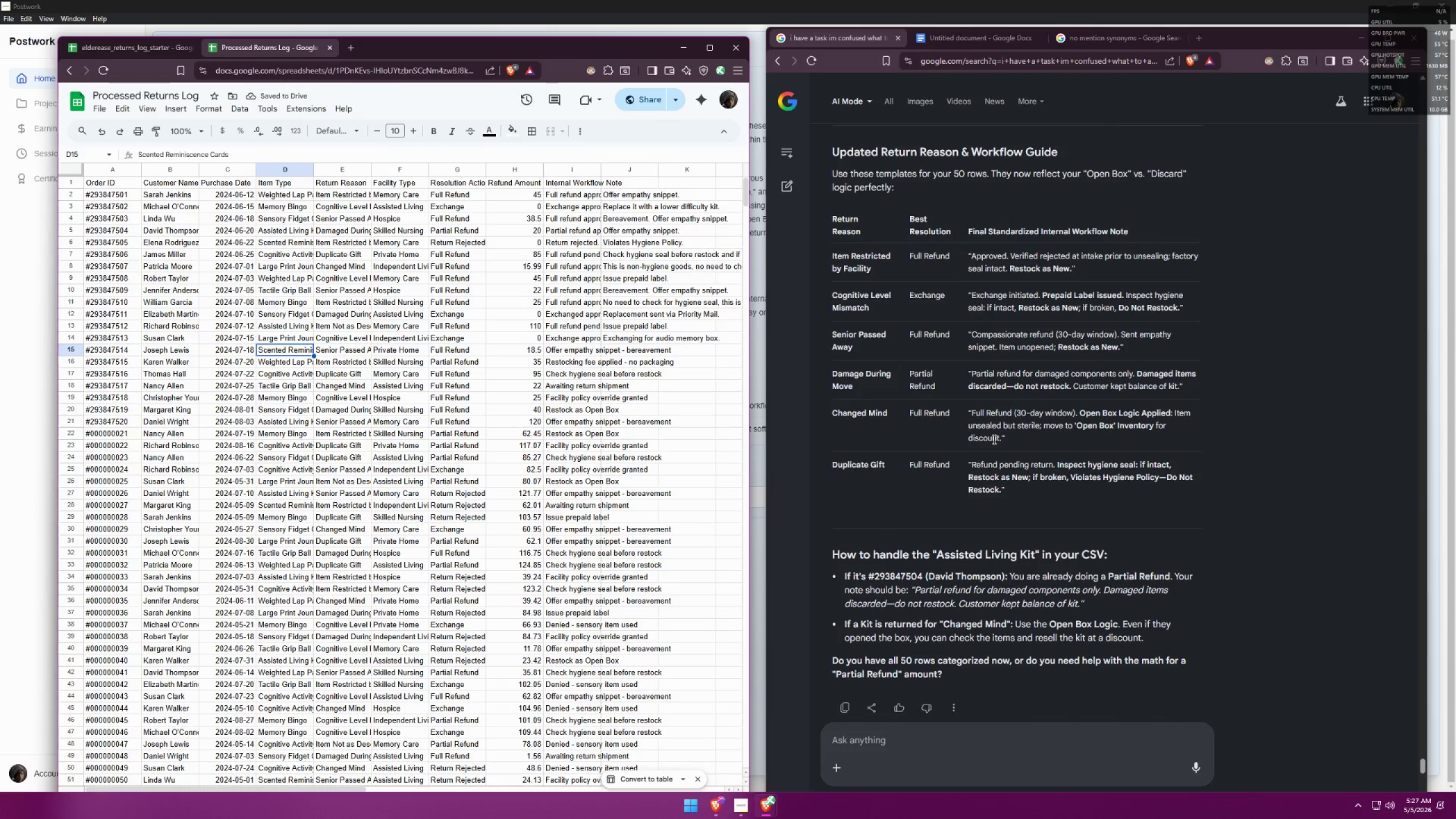 
wait(7.74)
 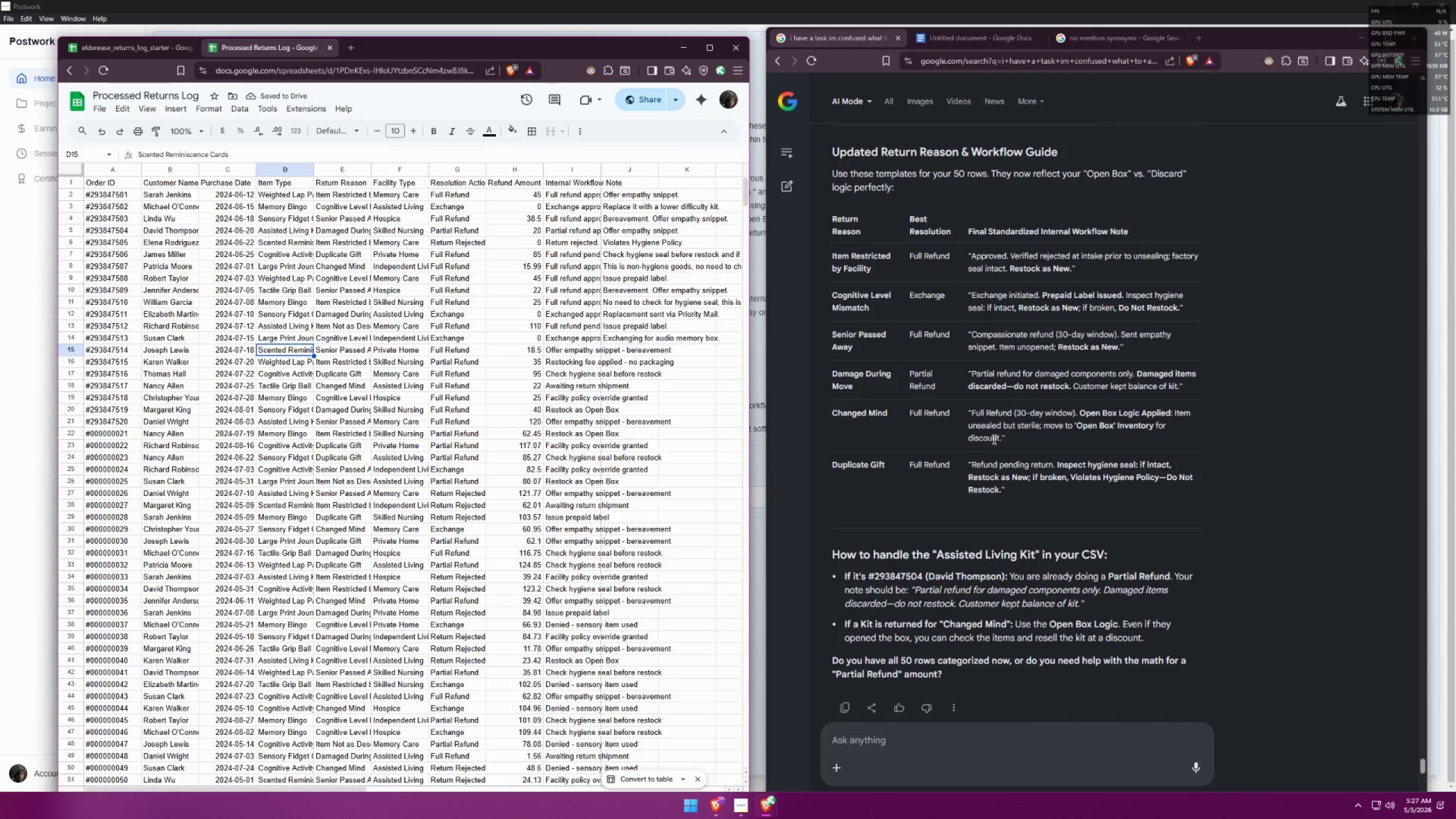 
scroll: coordinate [938, 332], scroll_direction: up, amount: 20.0
 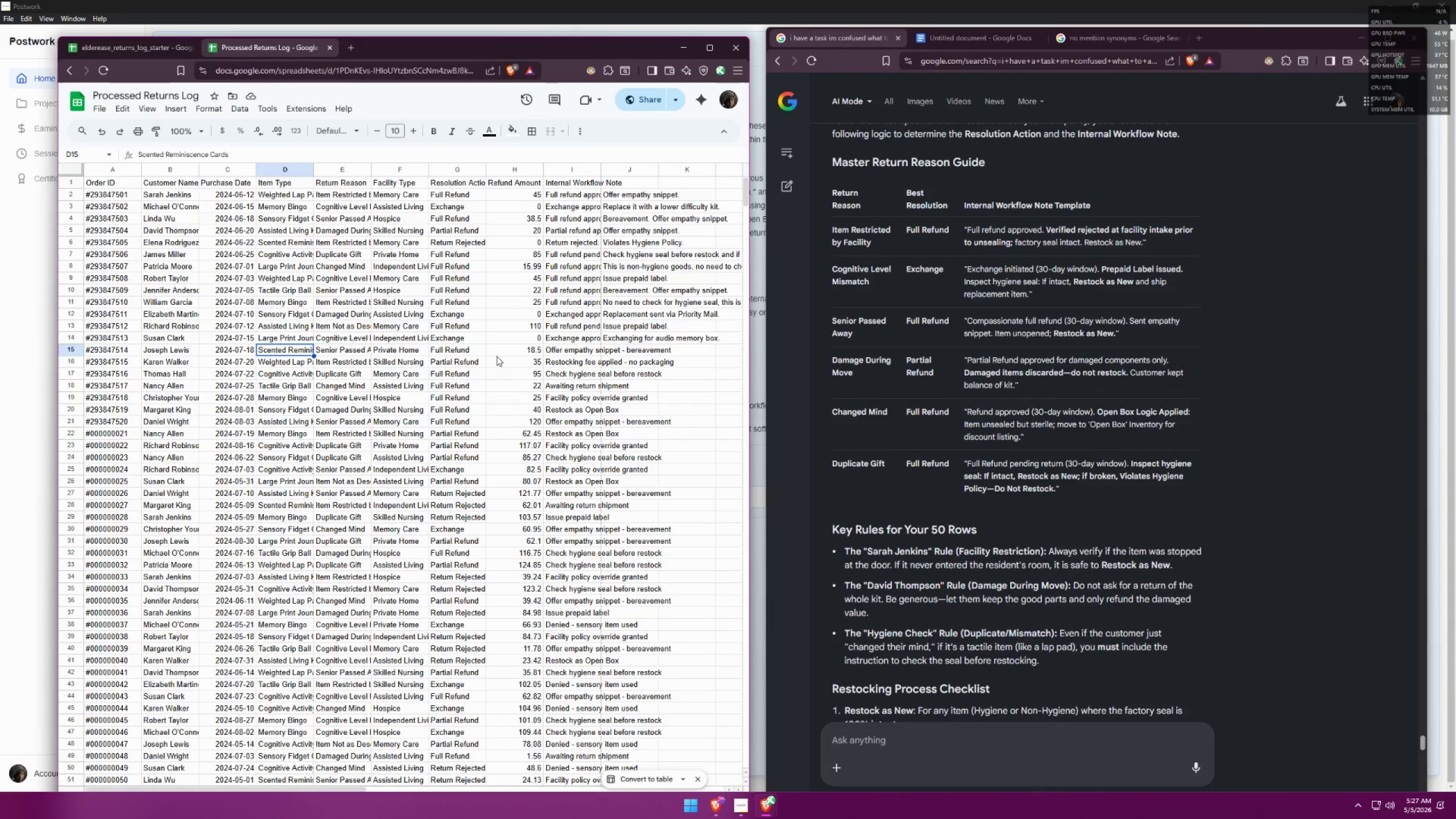 
left_click([297, 341])
 